 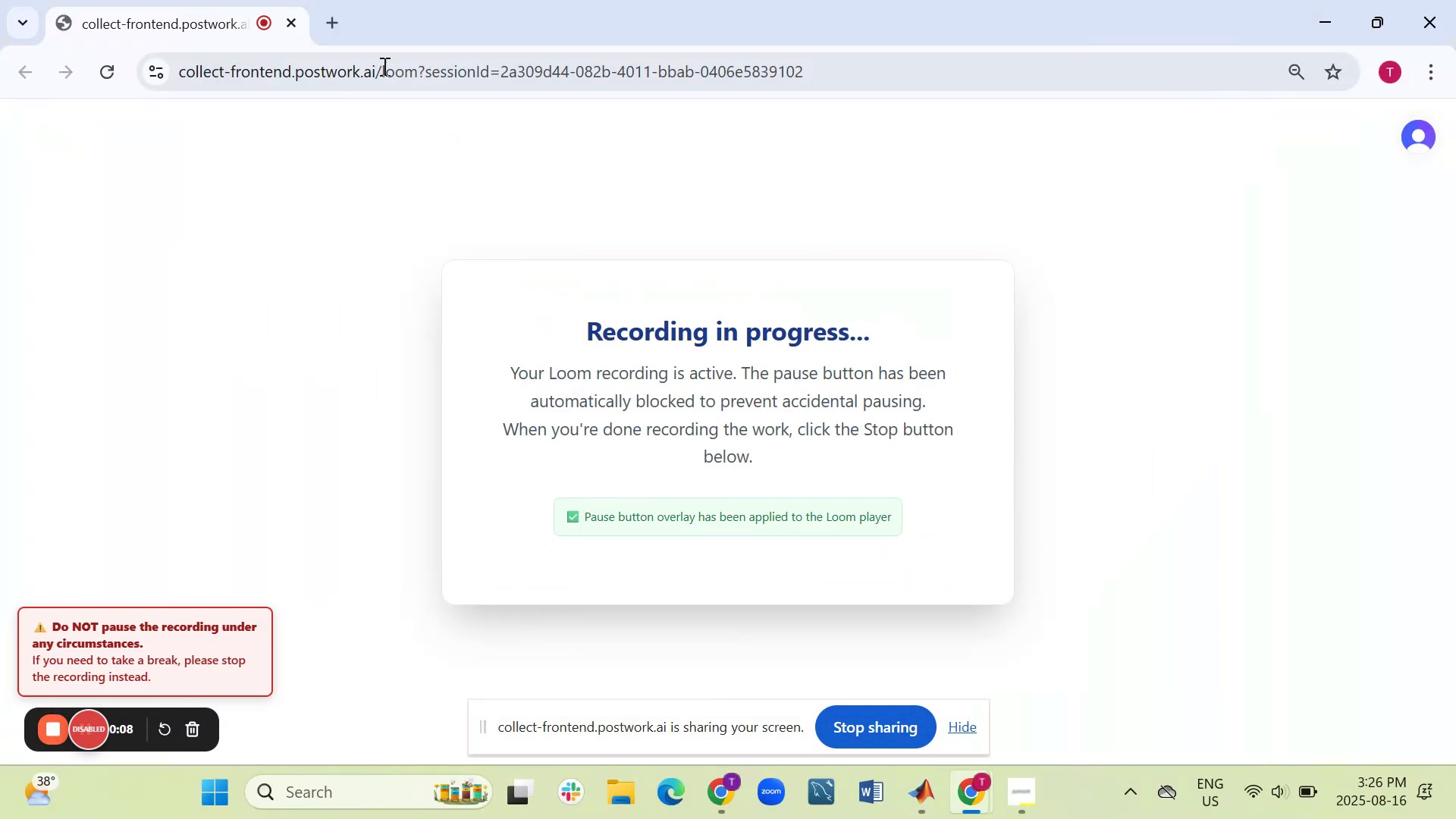 
left_click([1323, 33])
 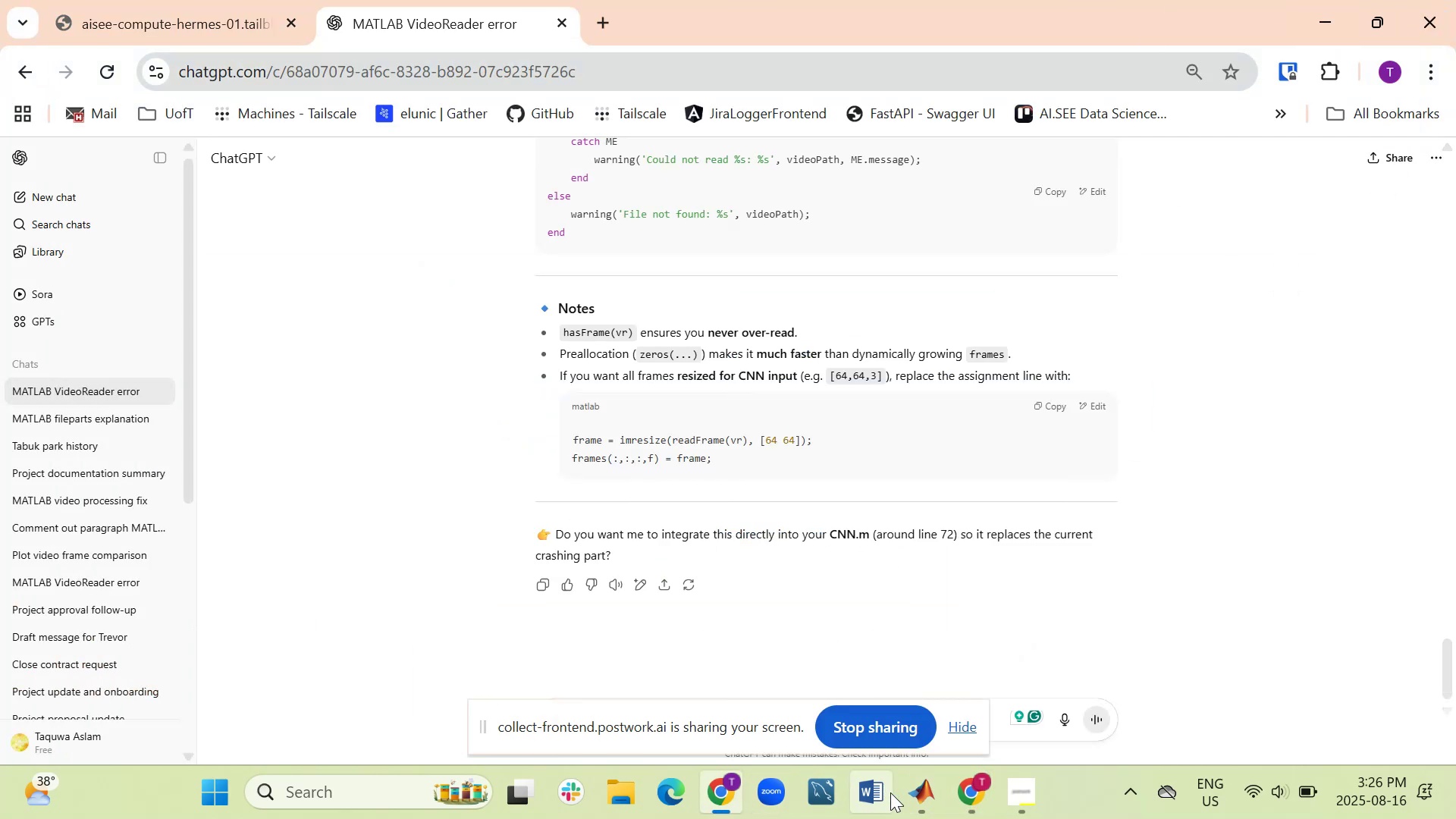 
left_click([927, 796])
 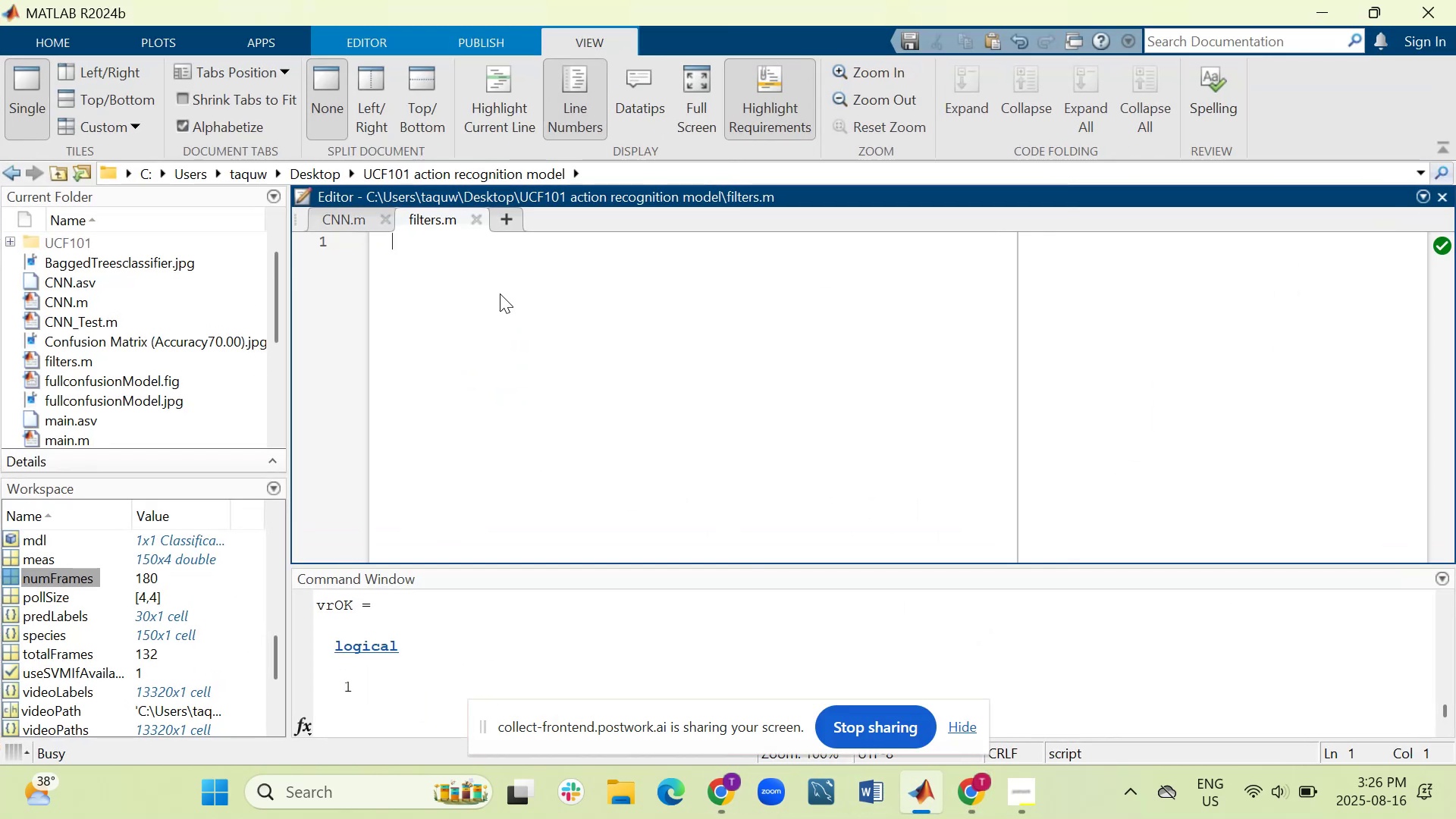 
left_click_drag(start_coordinate=[516, 290], to_coordinate=[516, 286])
 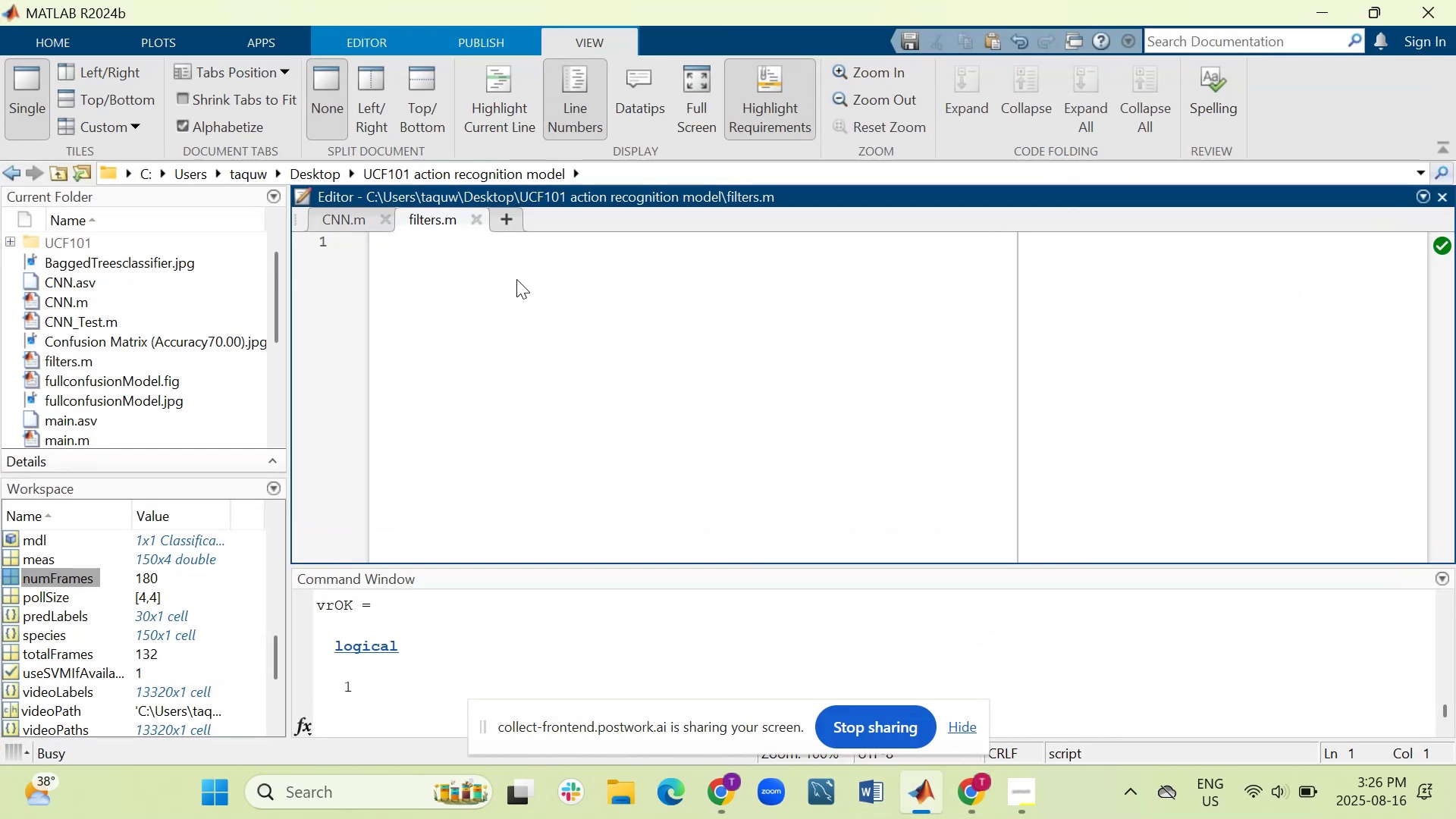 
wait(8.31)
 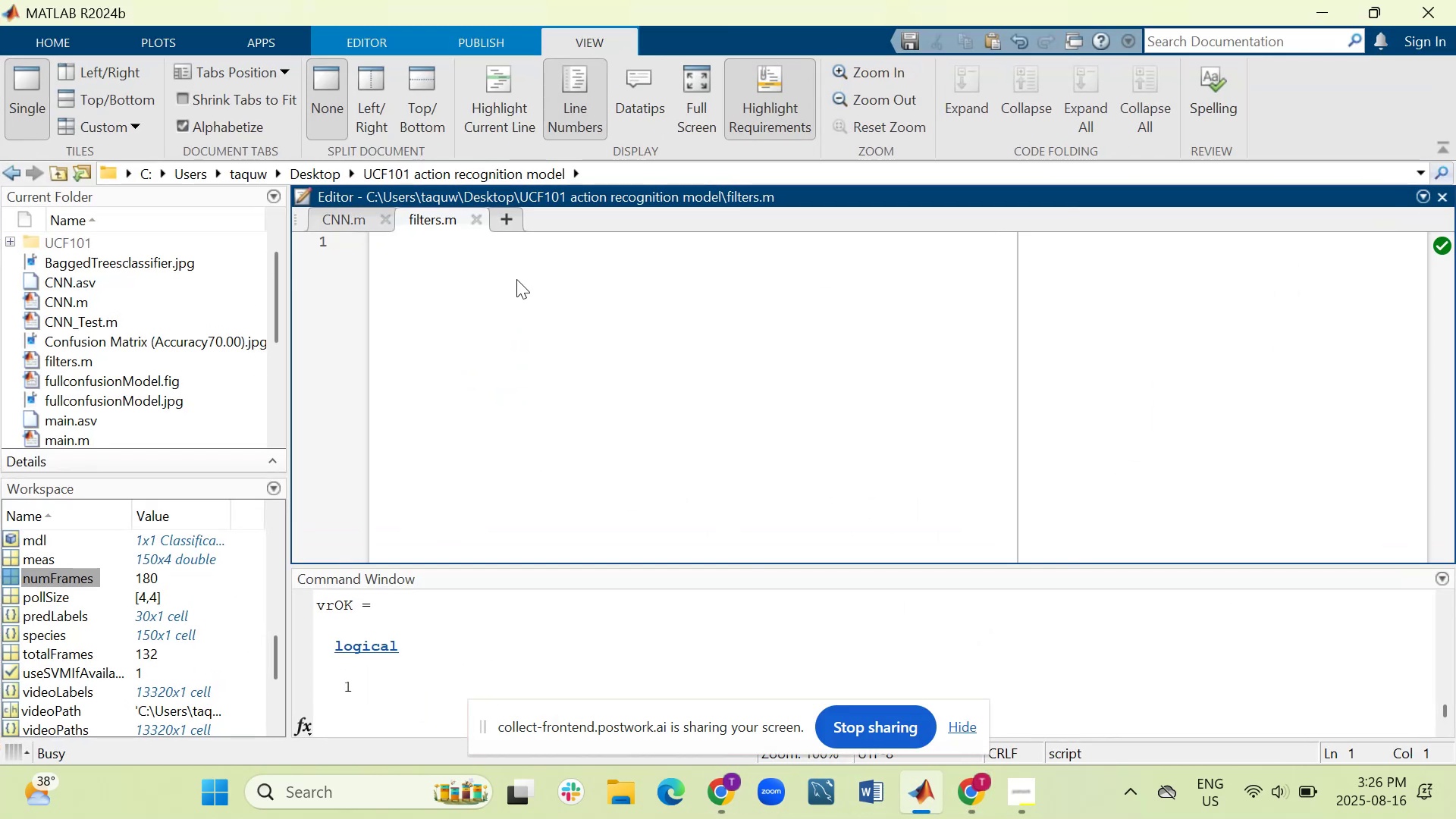 
left_click([92, 275])
 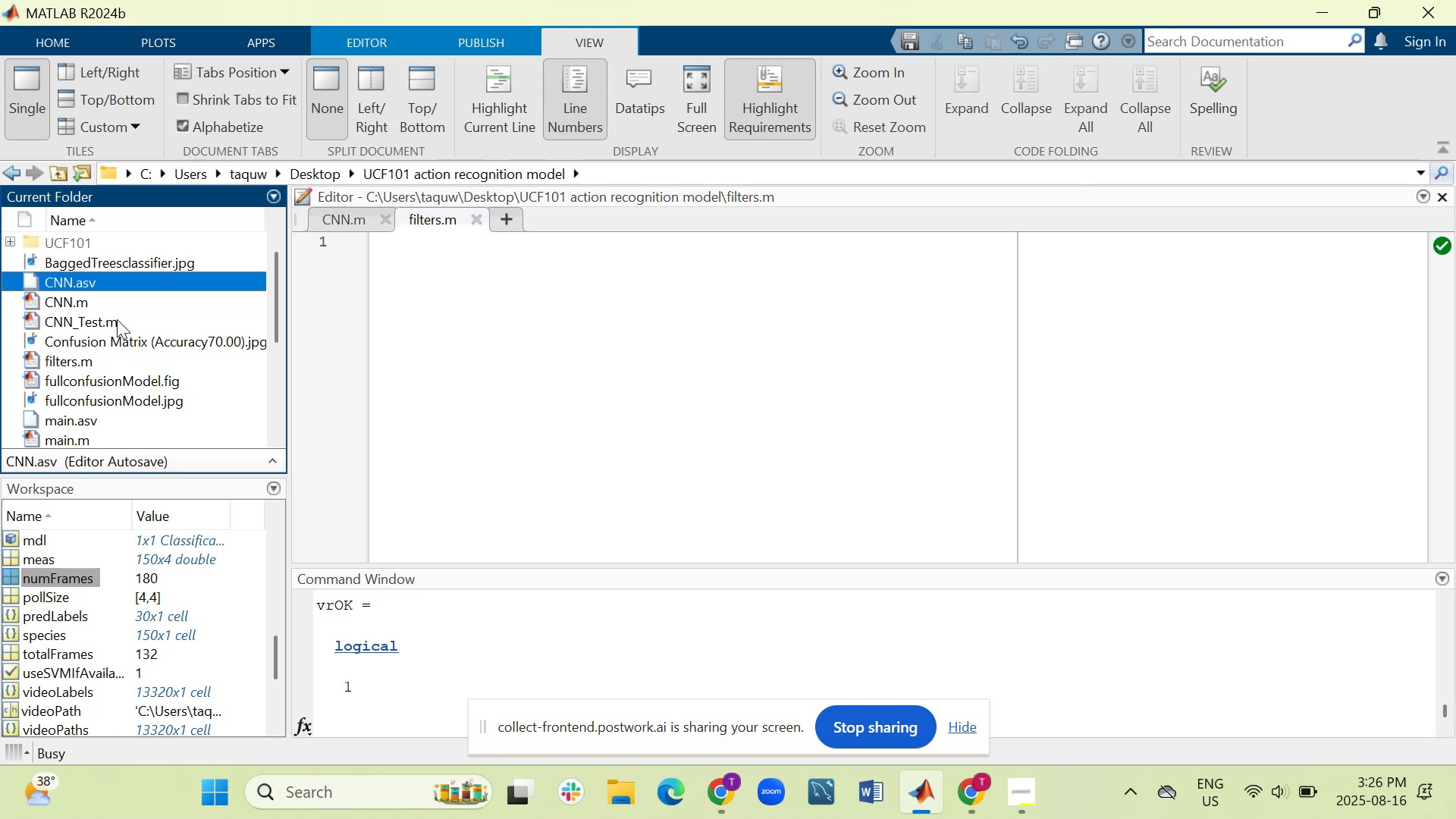 
wait(15.62)
 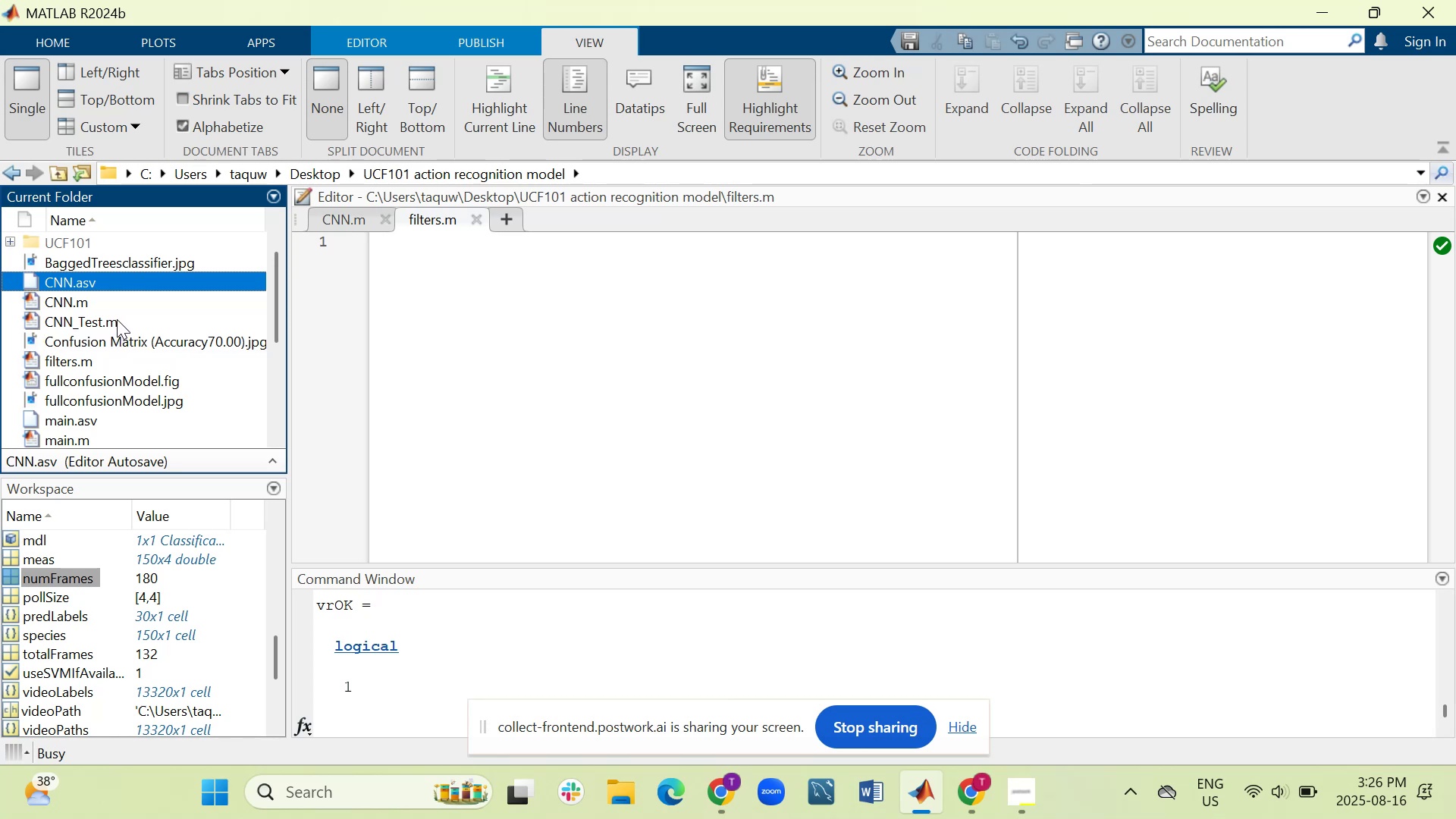 
key(I)
 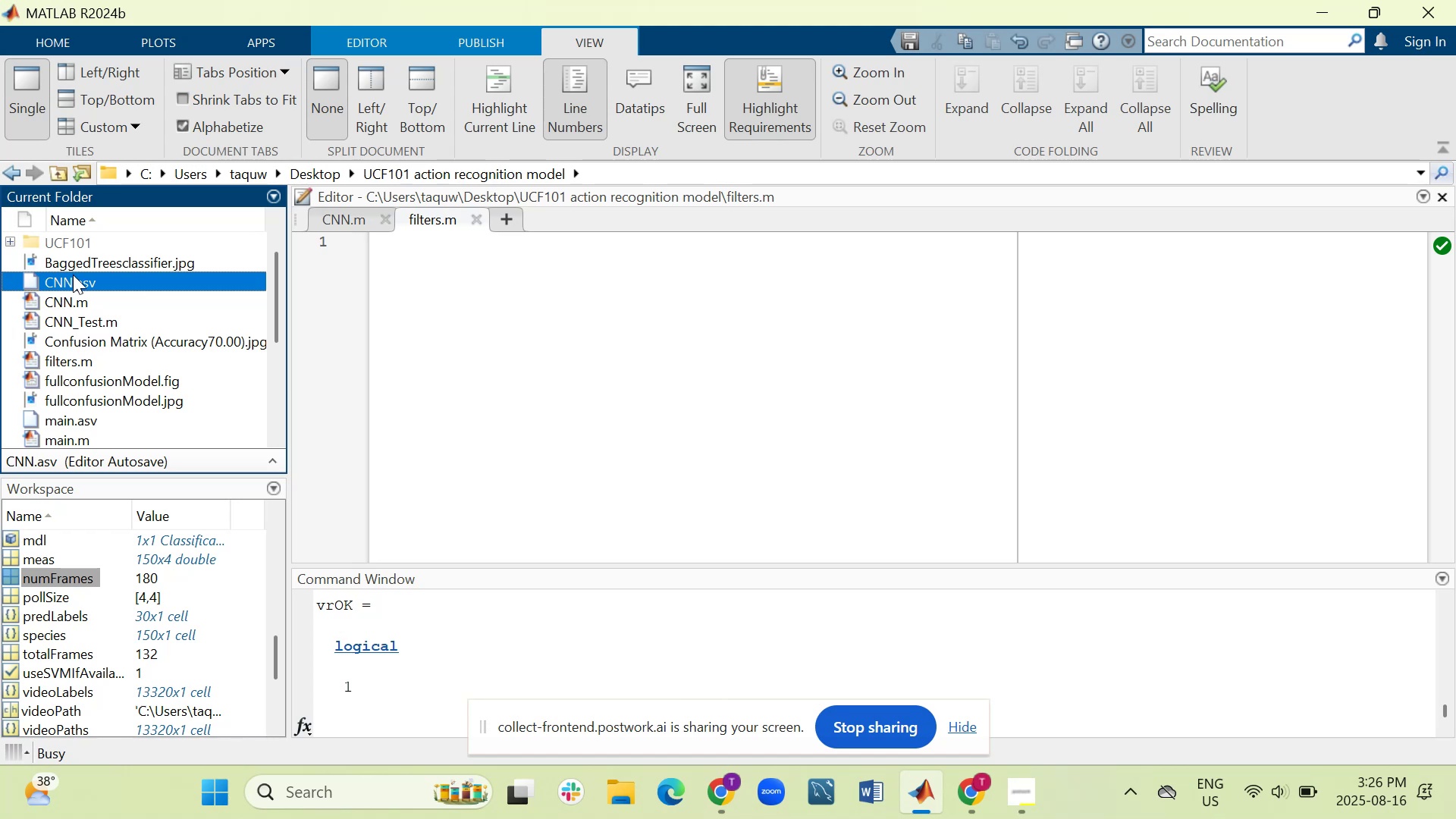 
left_click([500, 298])
 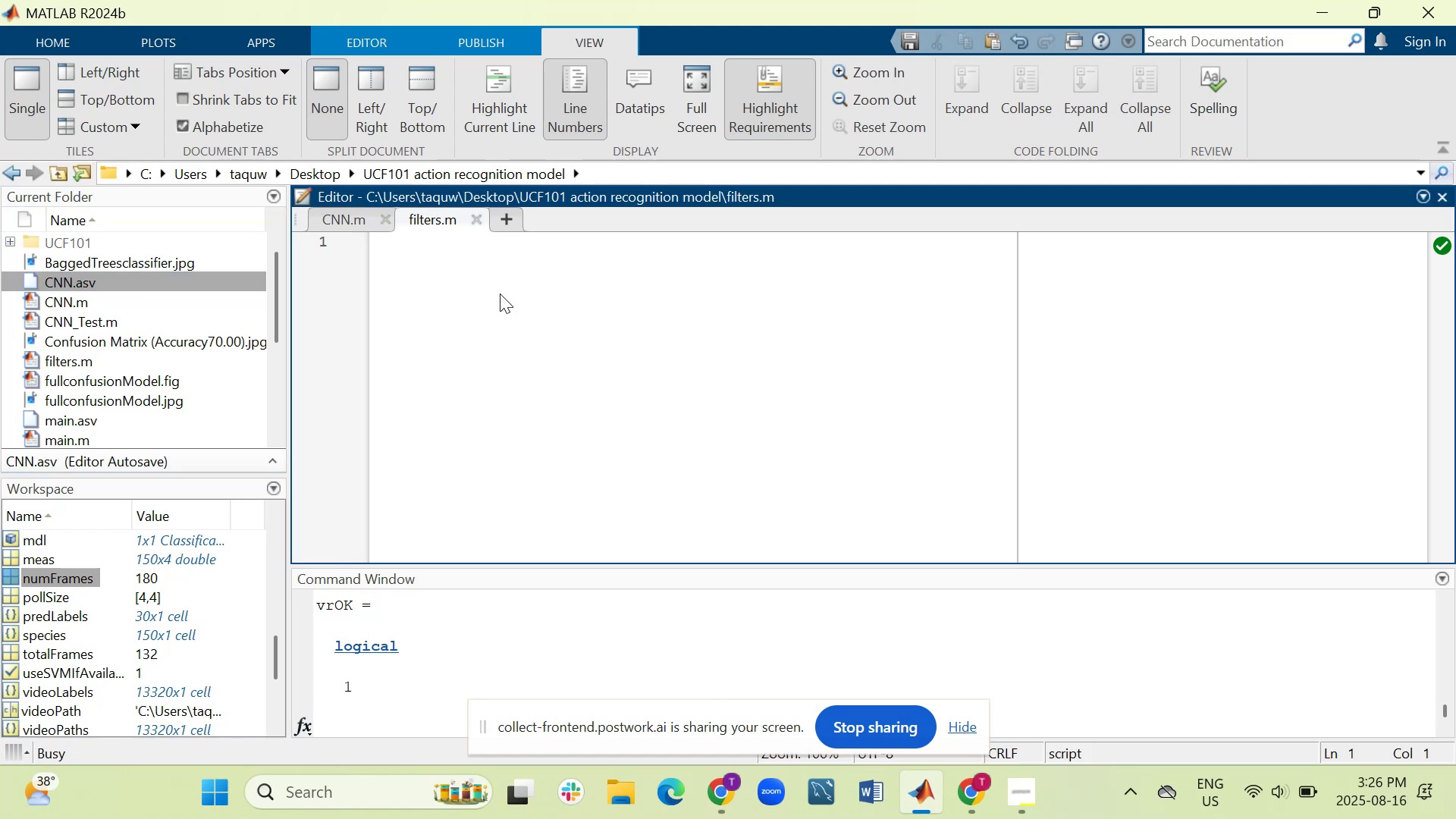 
type(impo)
 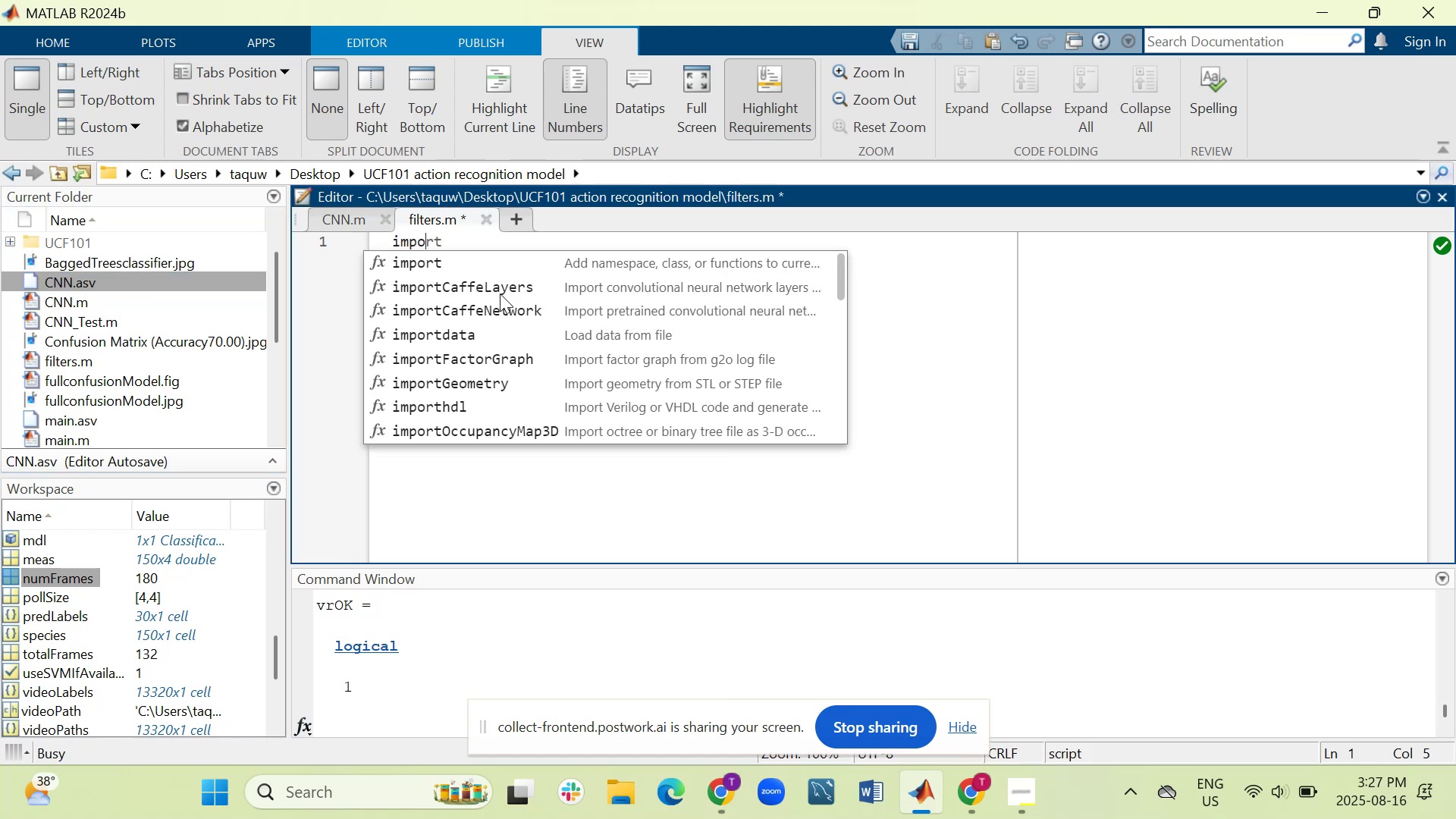 
key(Enter)
 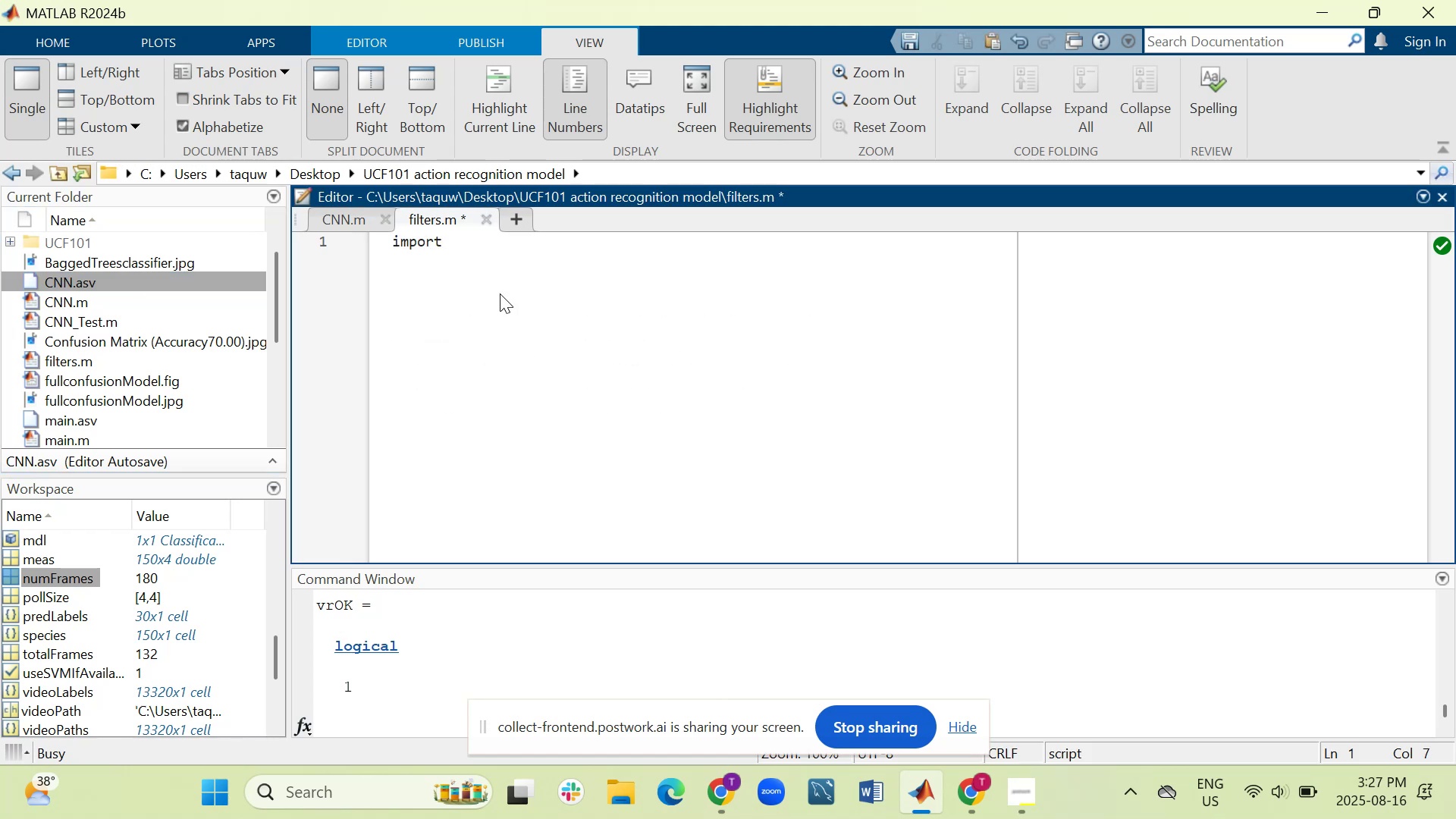 
type( numpy as np)
 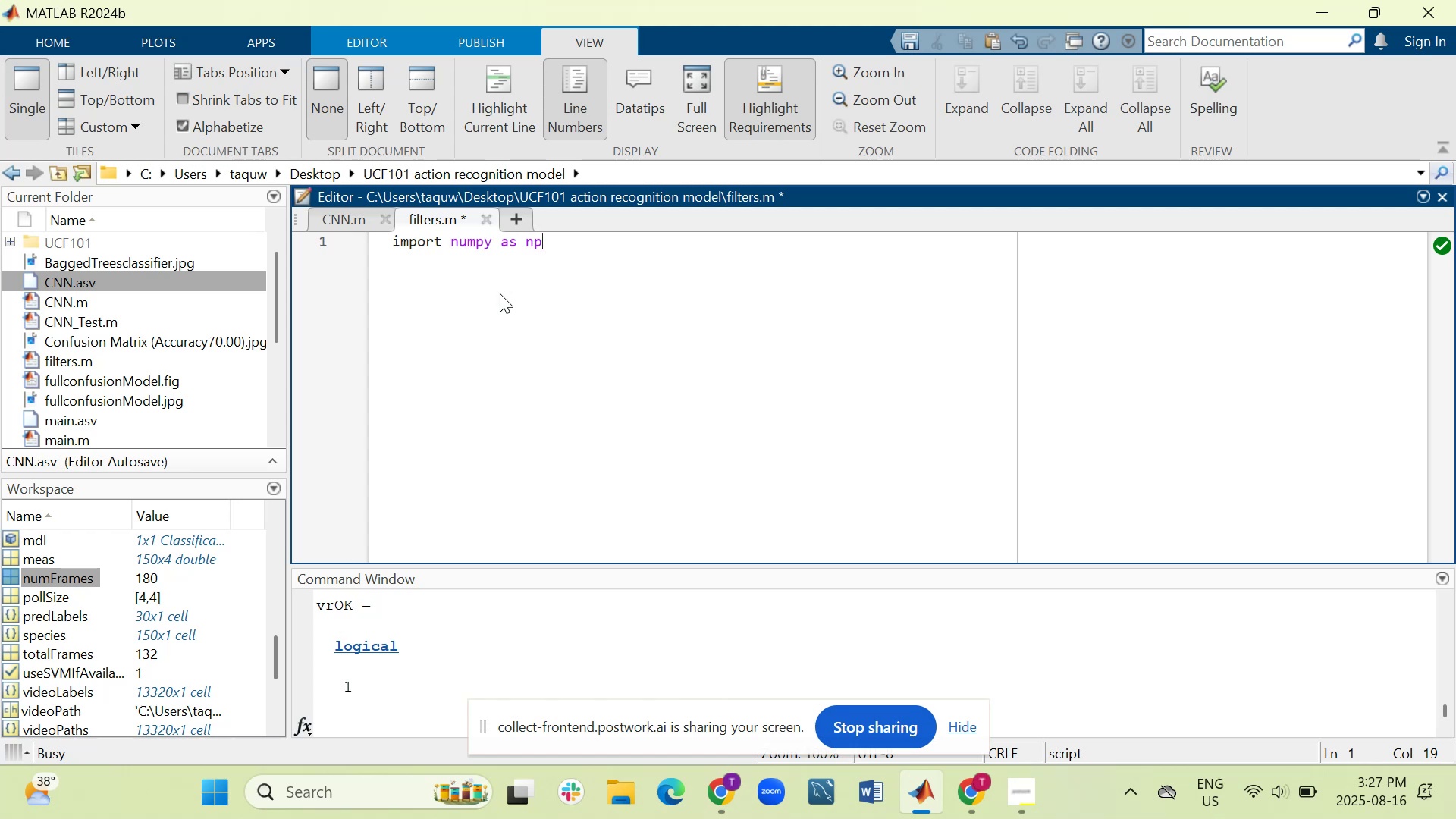 
wait(10.18)
 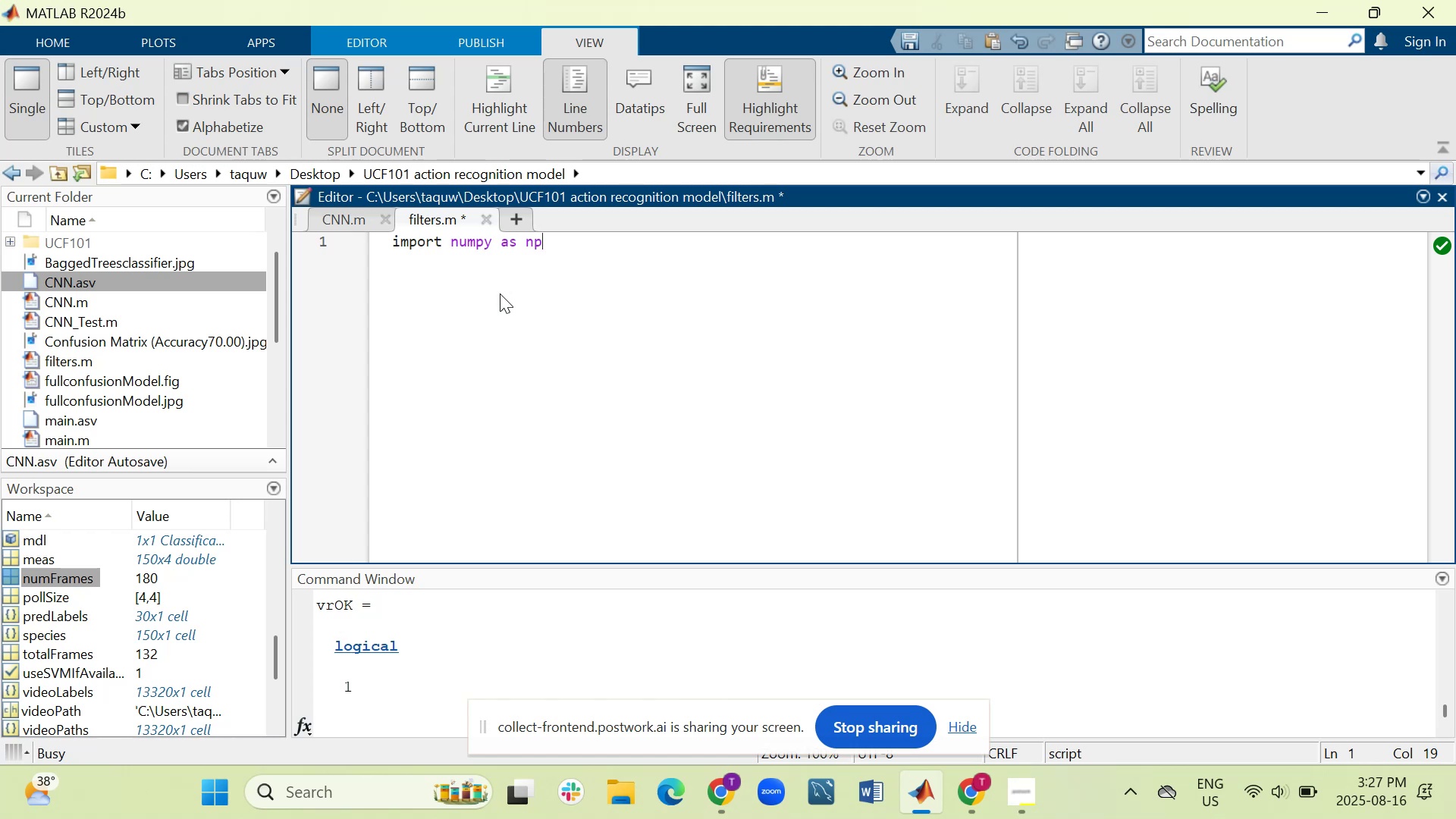 
key(Mute)
 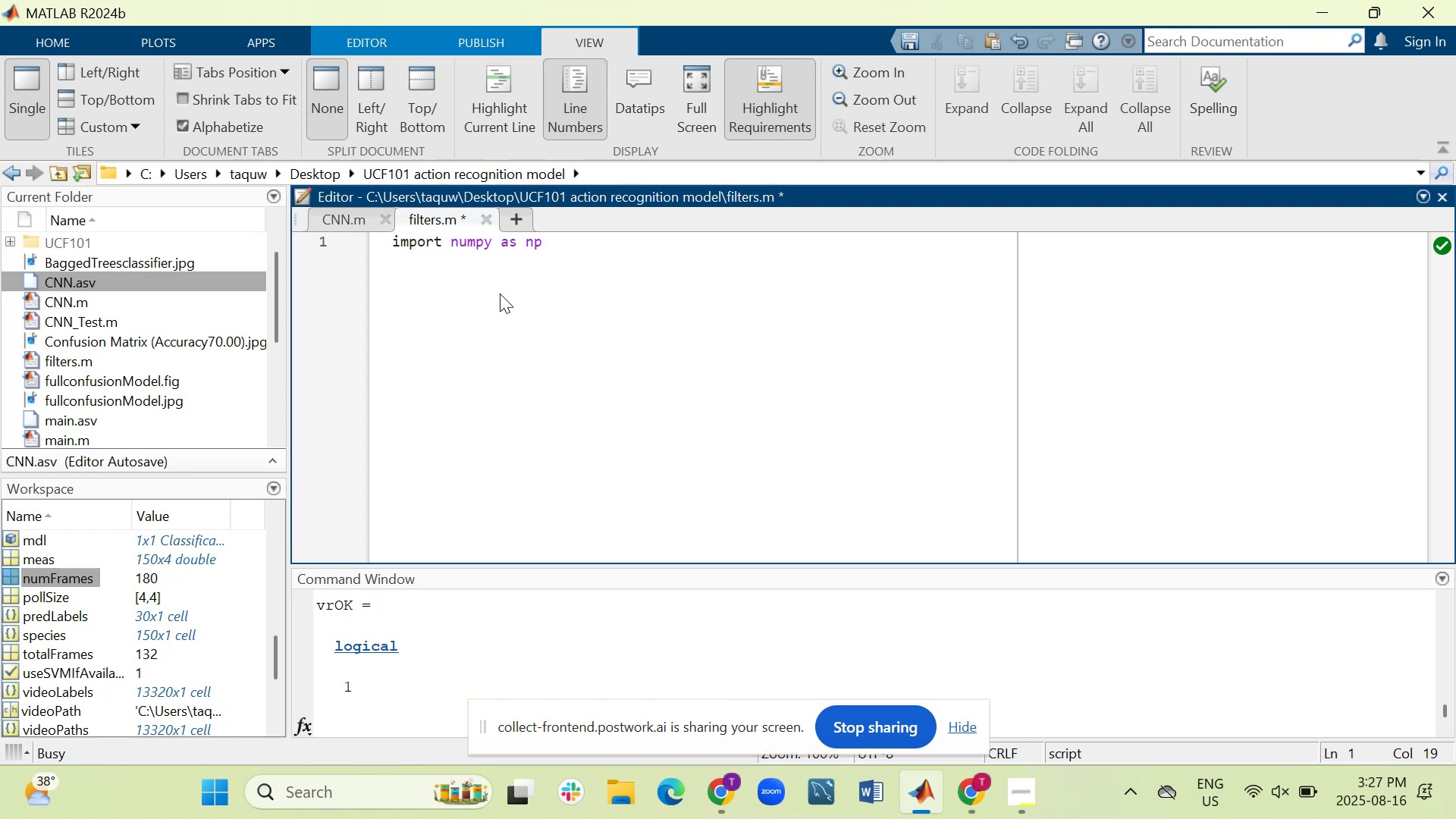 
hold_key(key=VolumeUp, duration=0.41)
 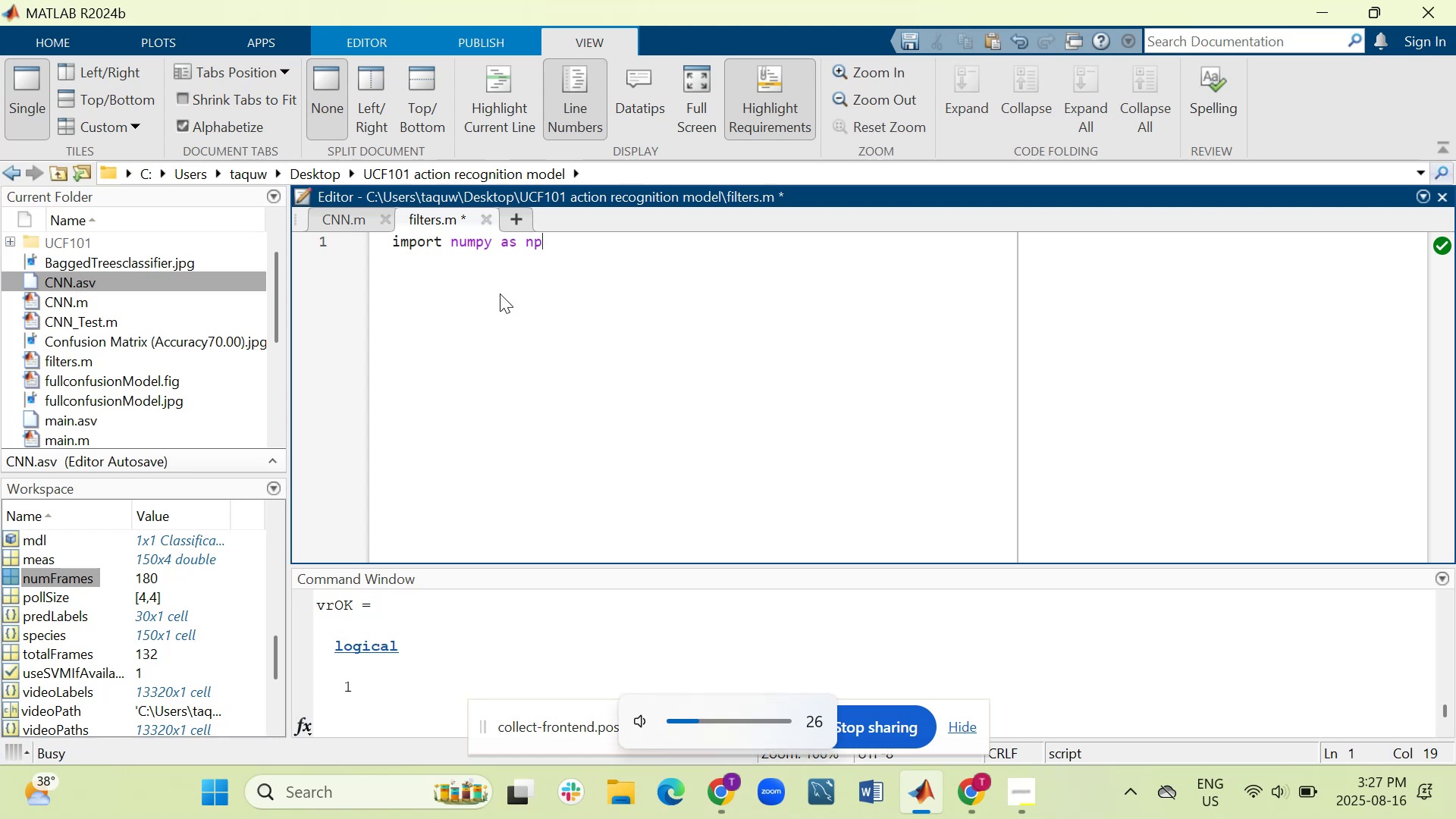 
key(VolumeUp)
 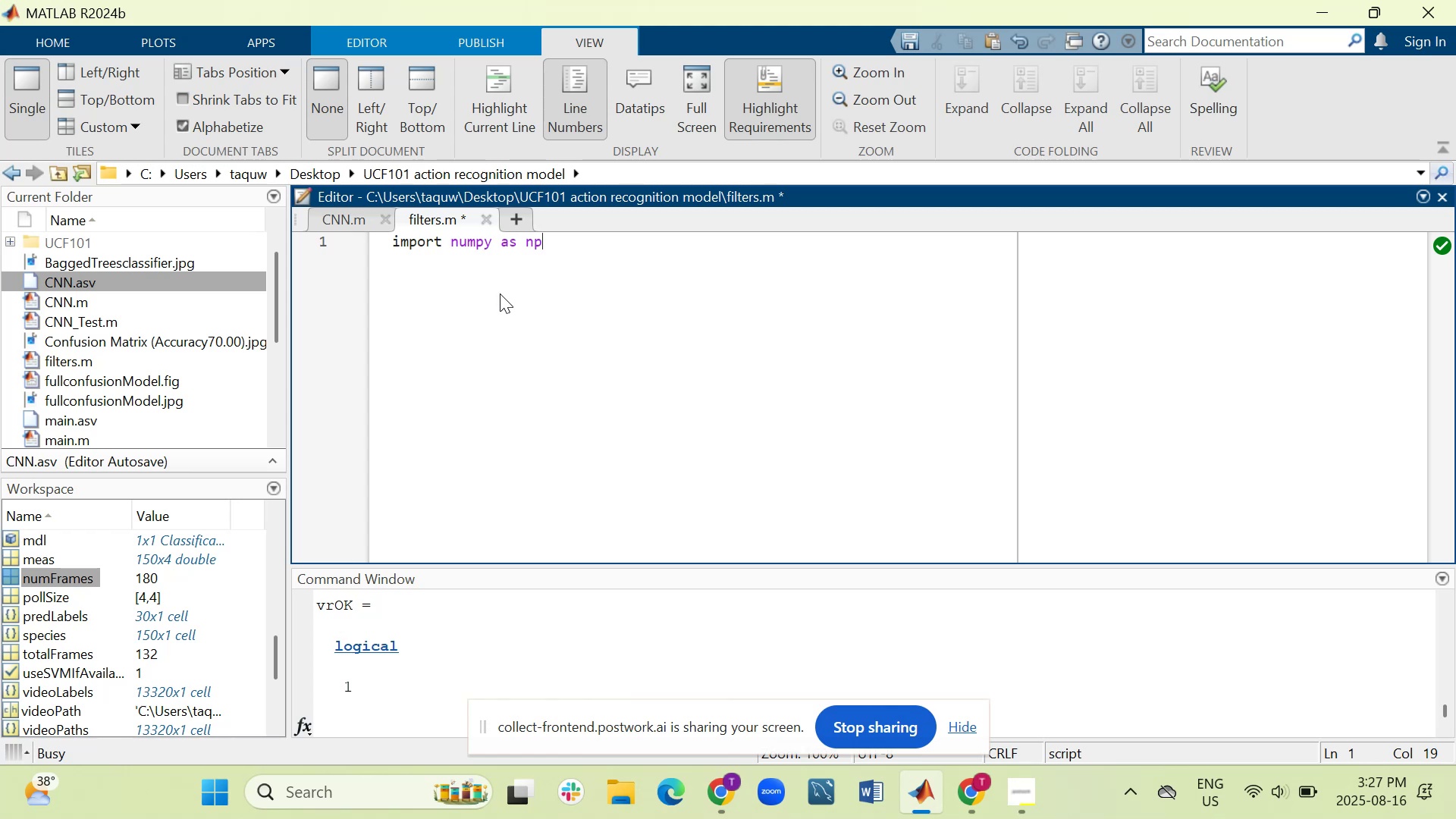 
wait(8.01)
 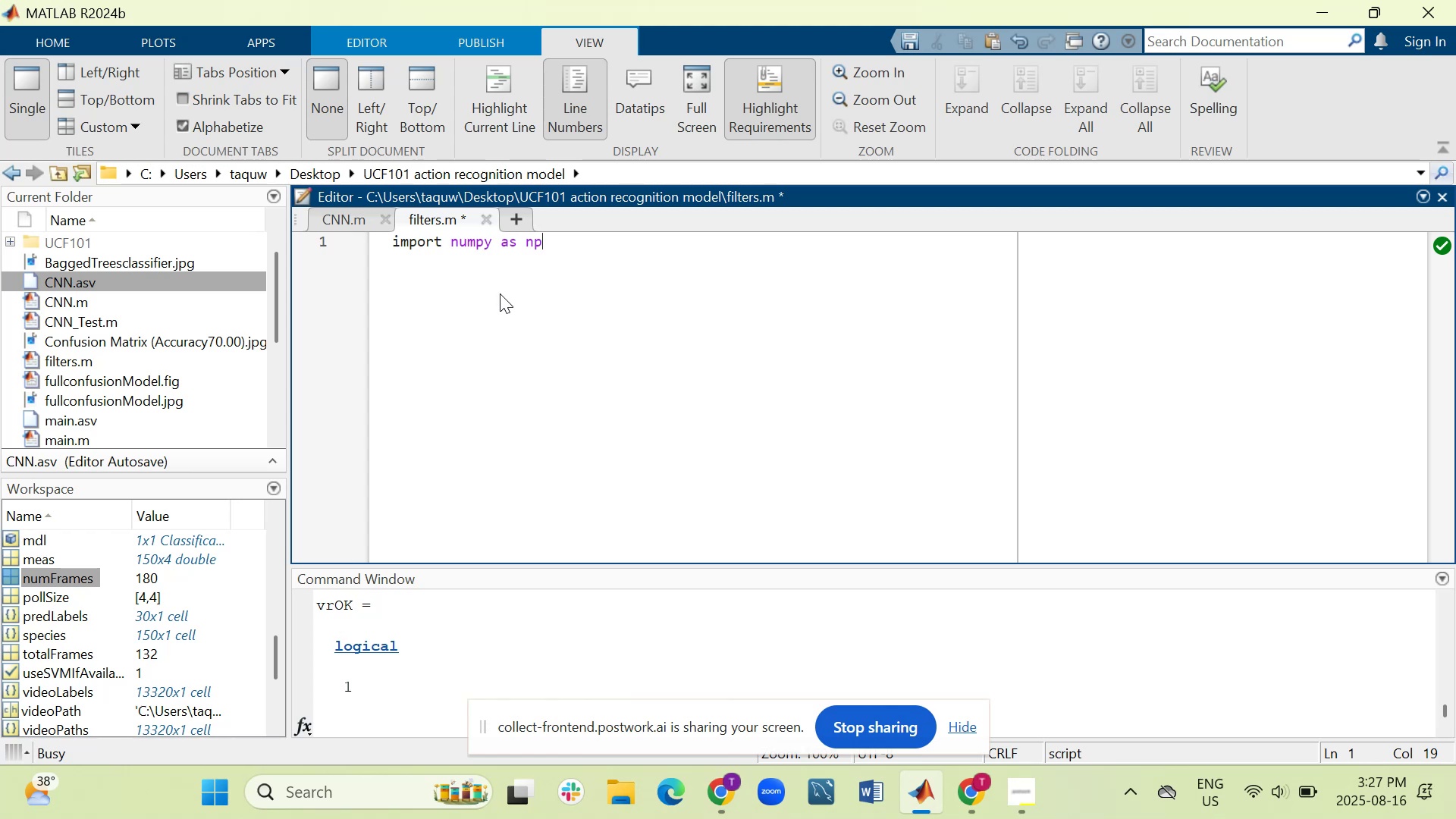 
key(Enter)
 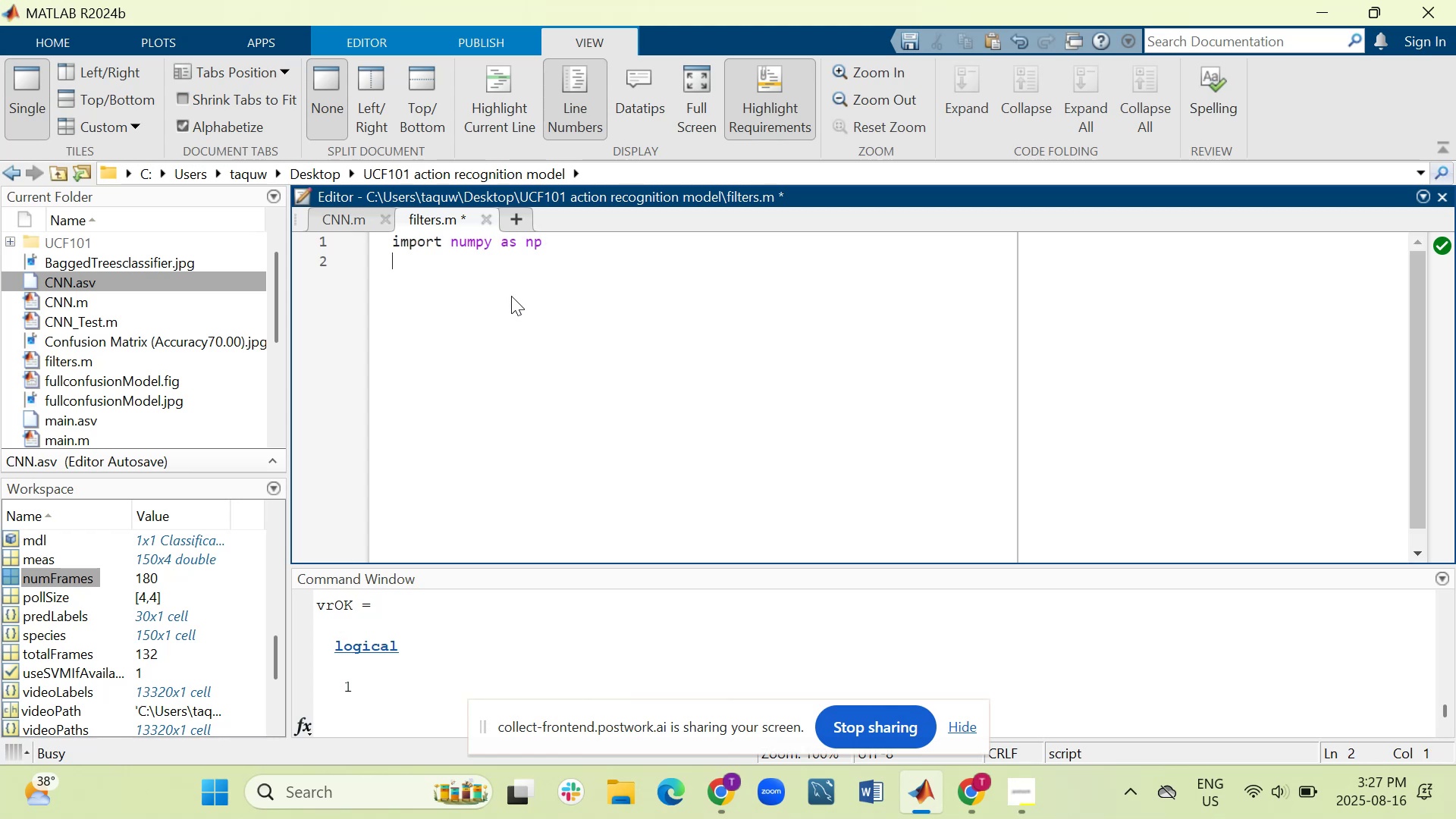 
type(import matplotlib.pyplot as plt)
 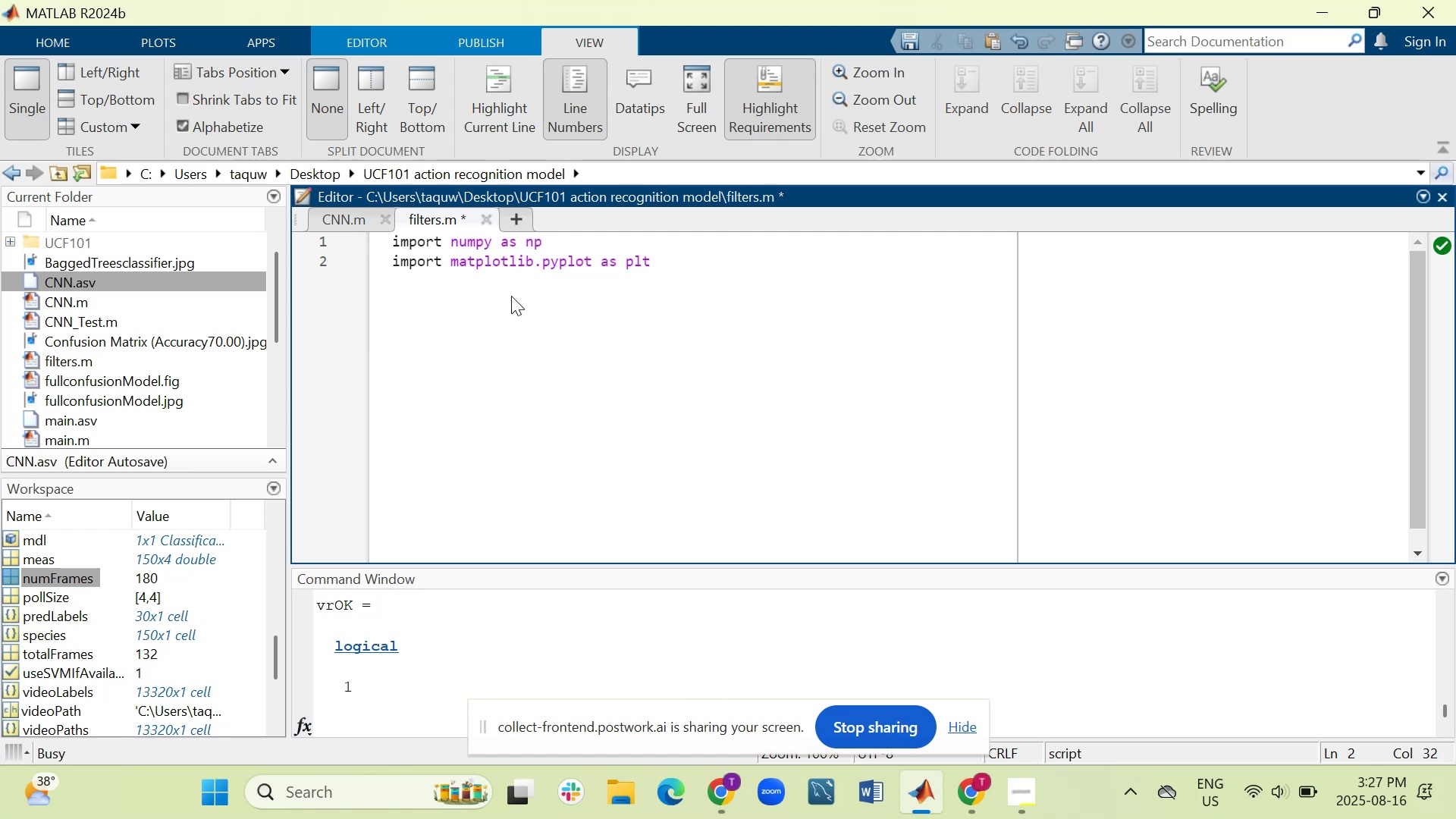 
key(Enter)
 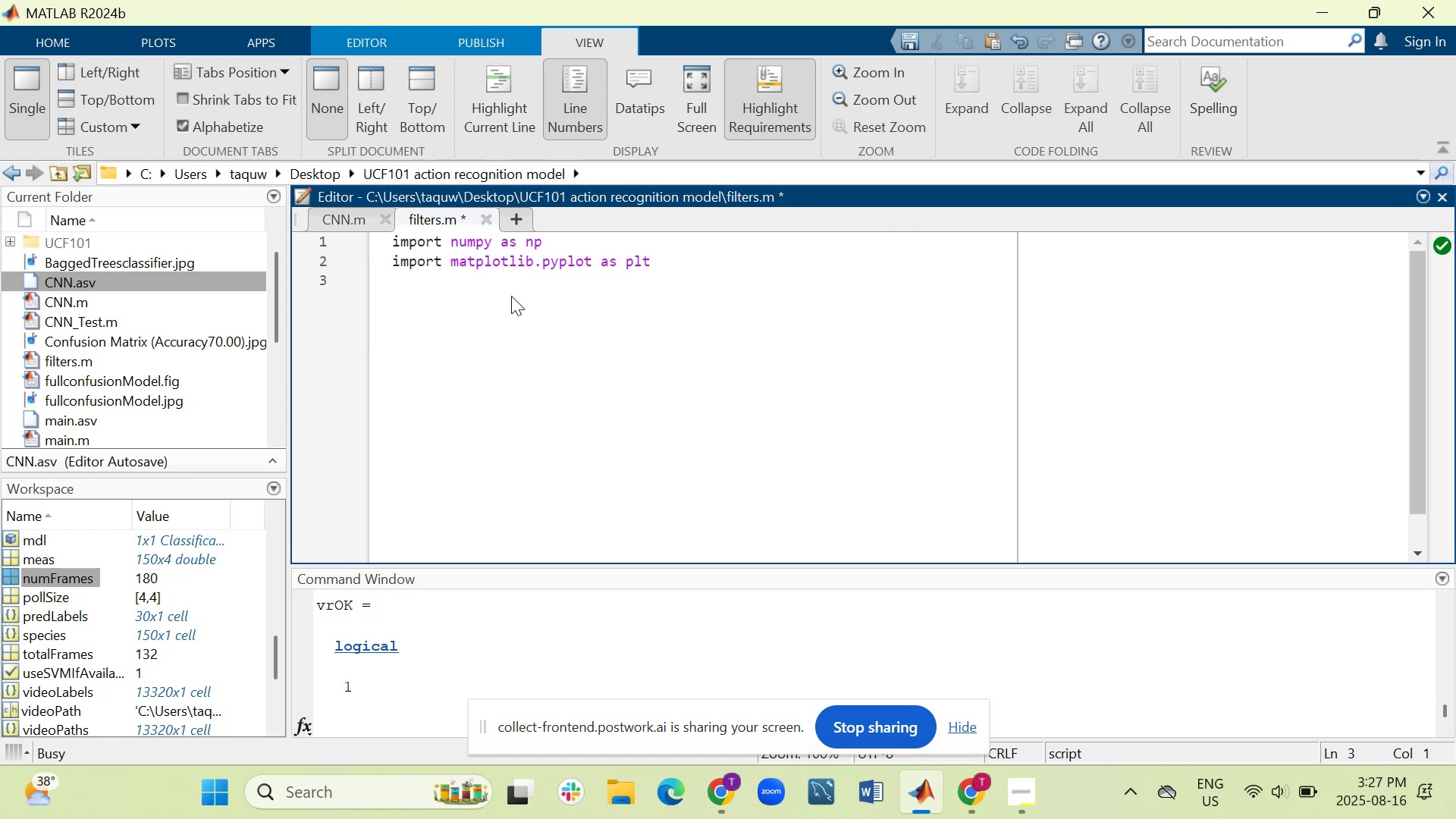 
wait(6.19)
 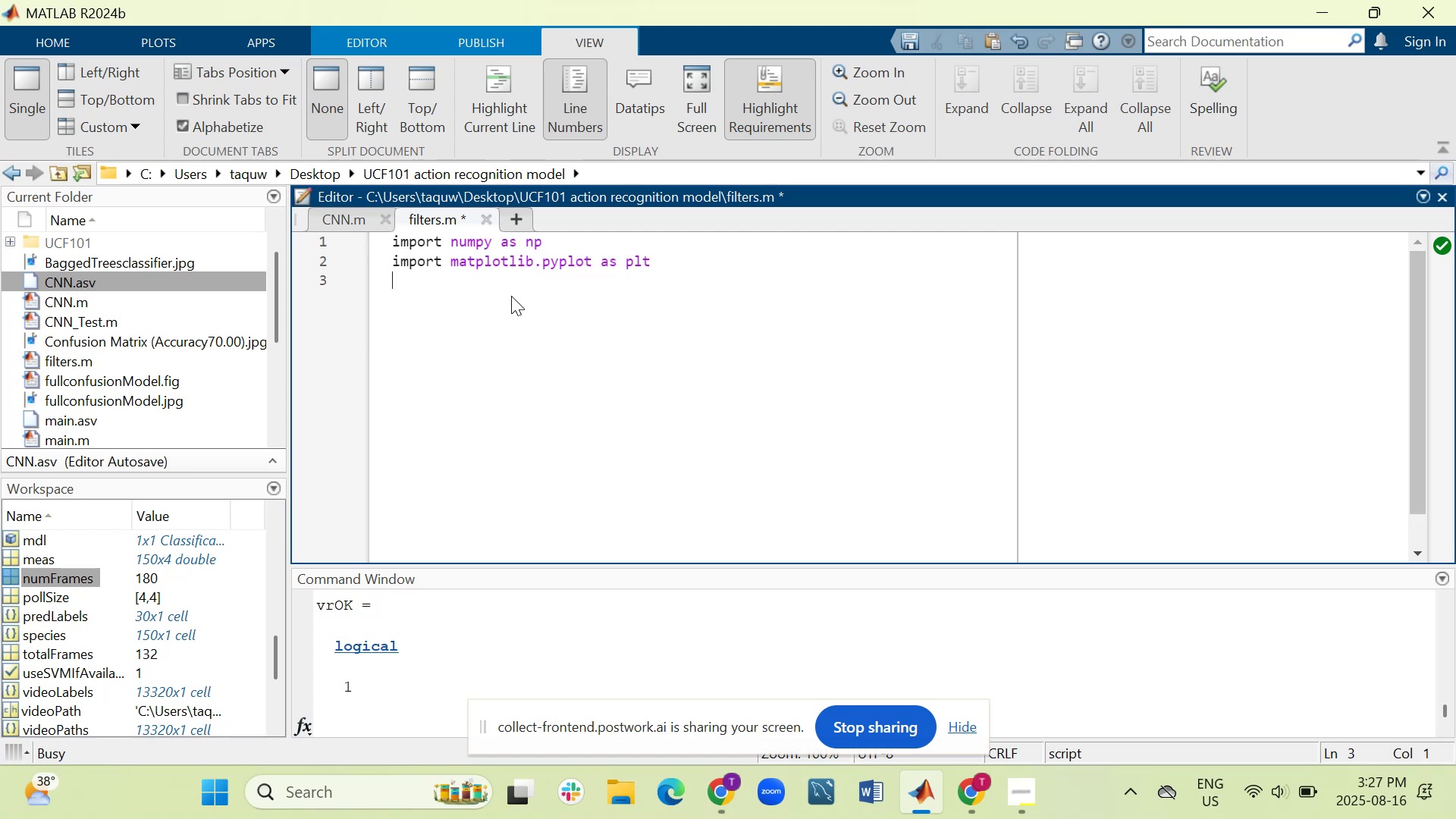 
type(from scipy.ndimage import convolve)
 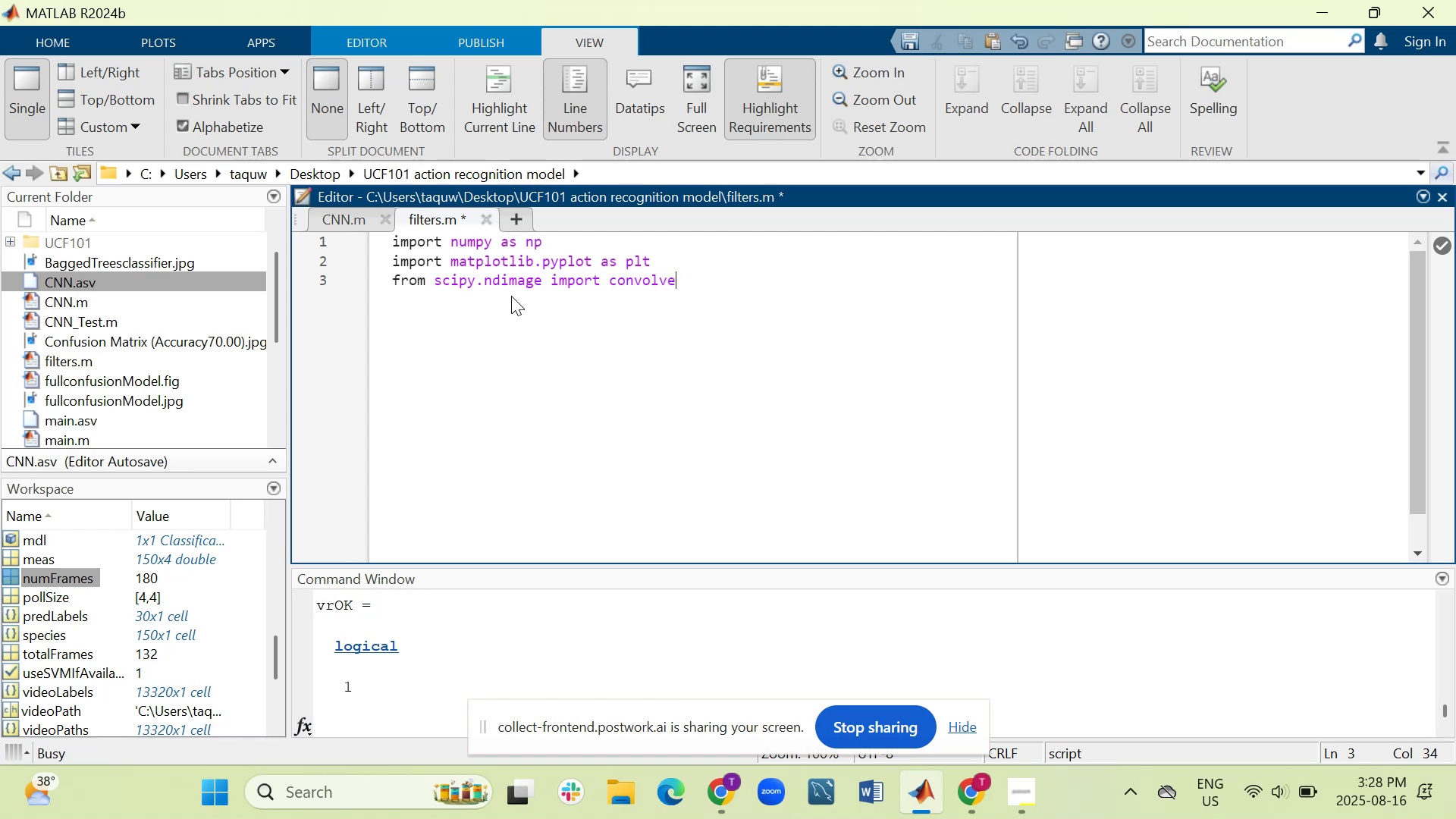 
key(Enter)
 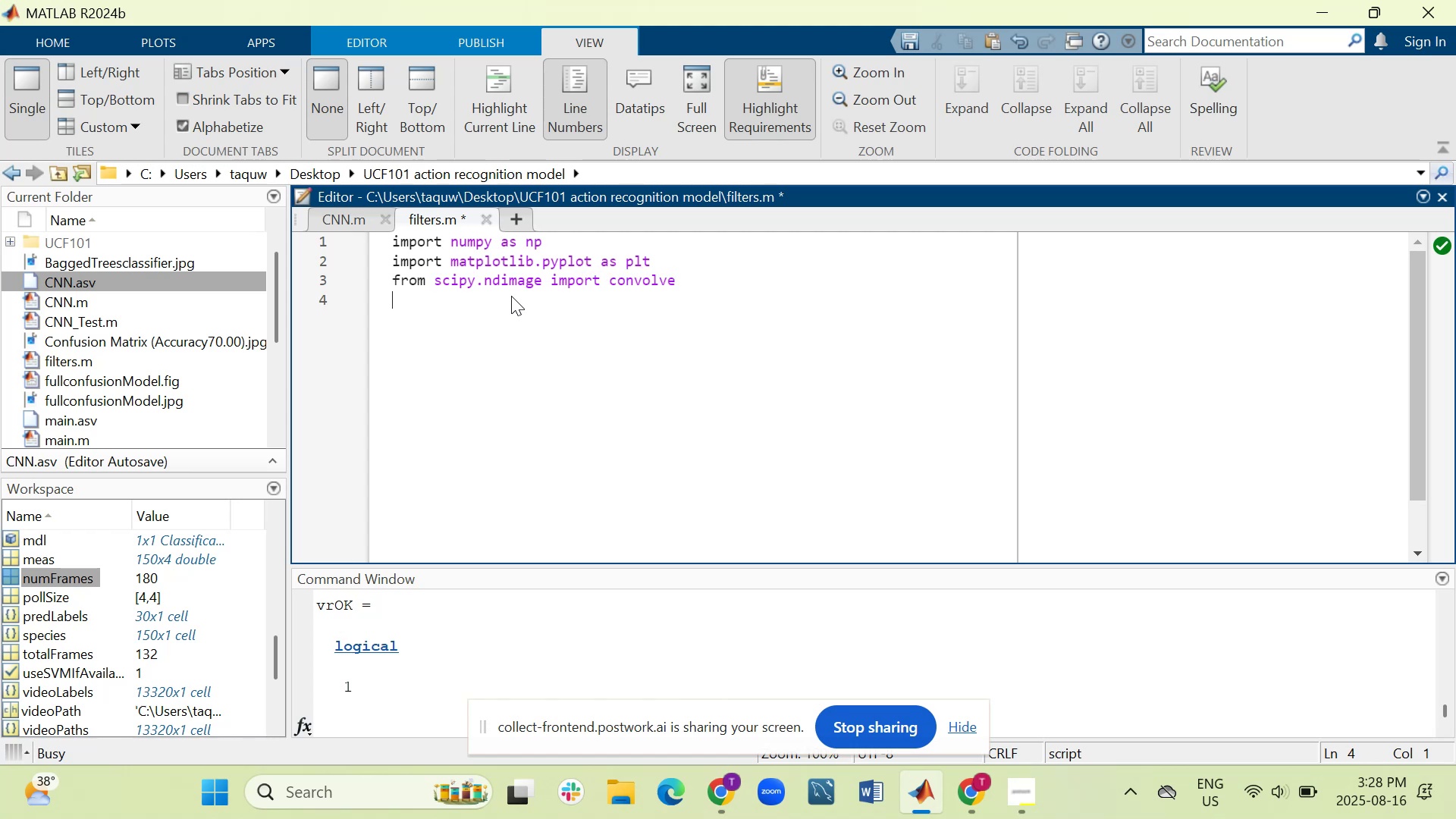 
type(from skimage import data, color)
 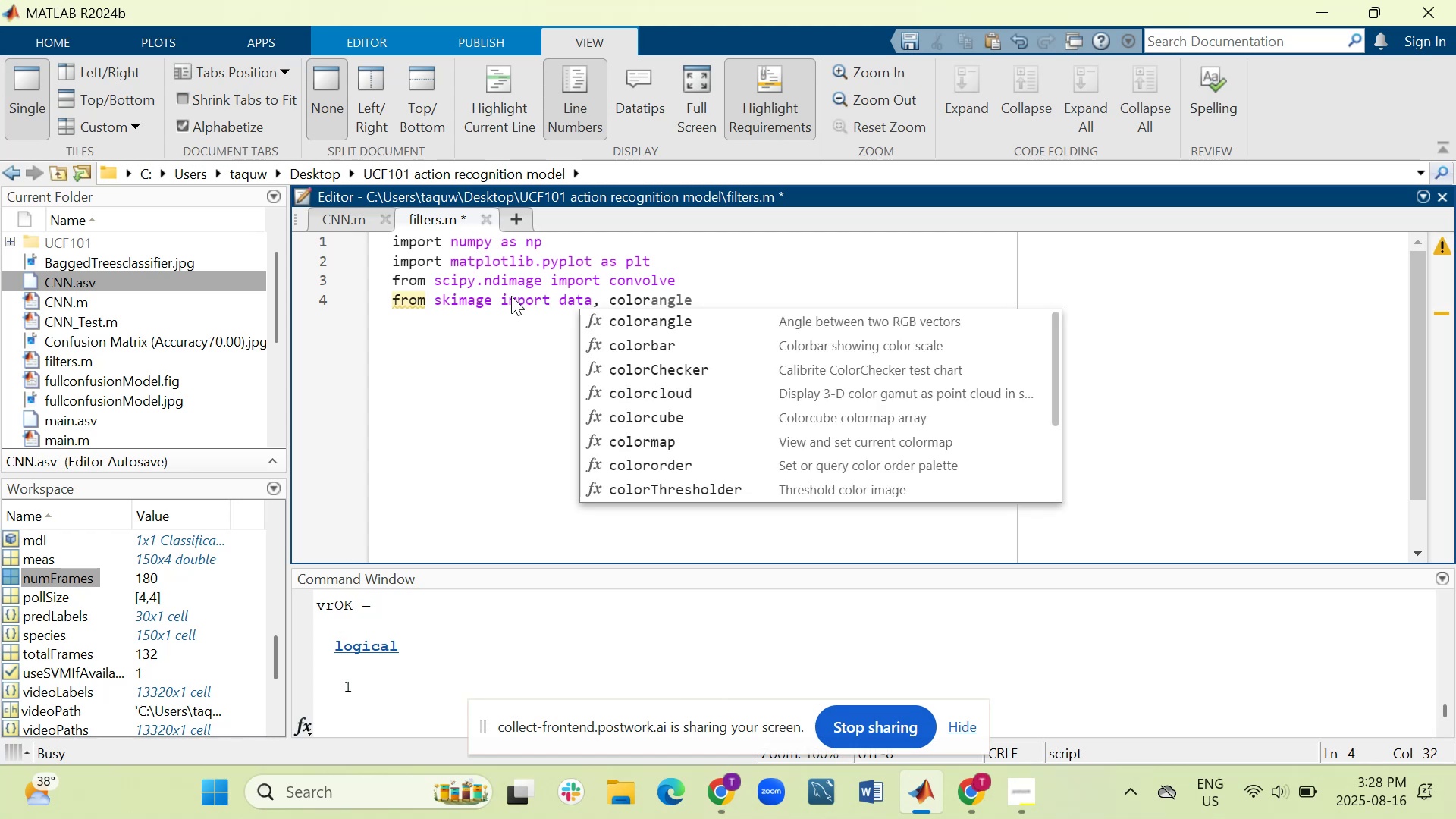 
key(Enter)
 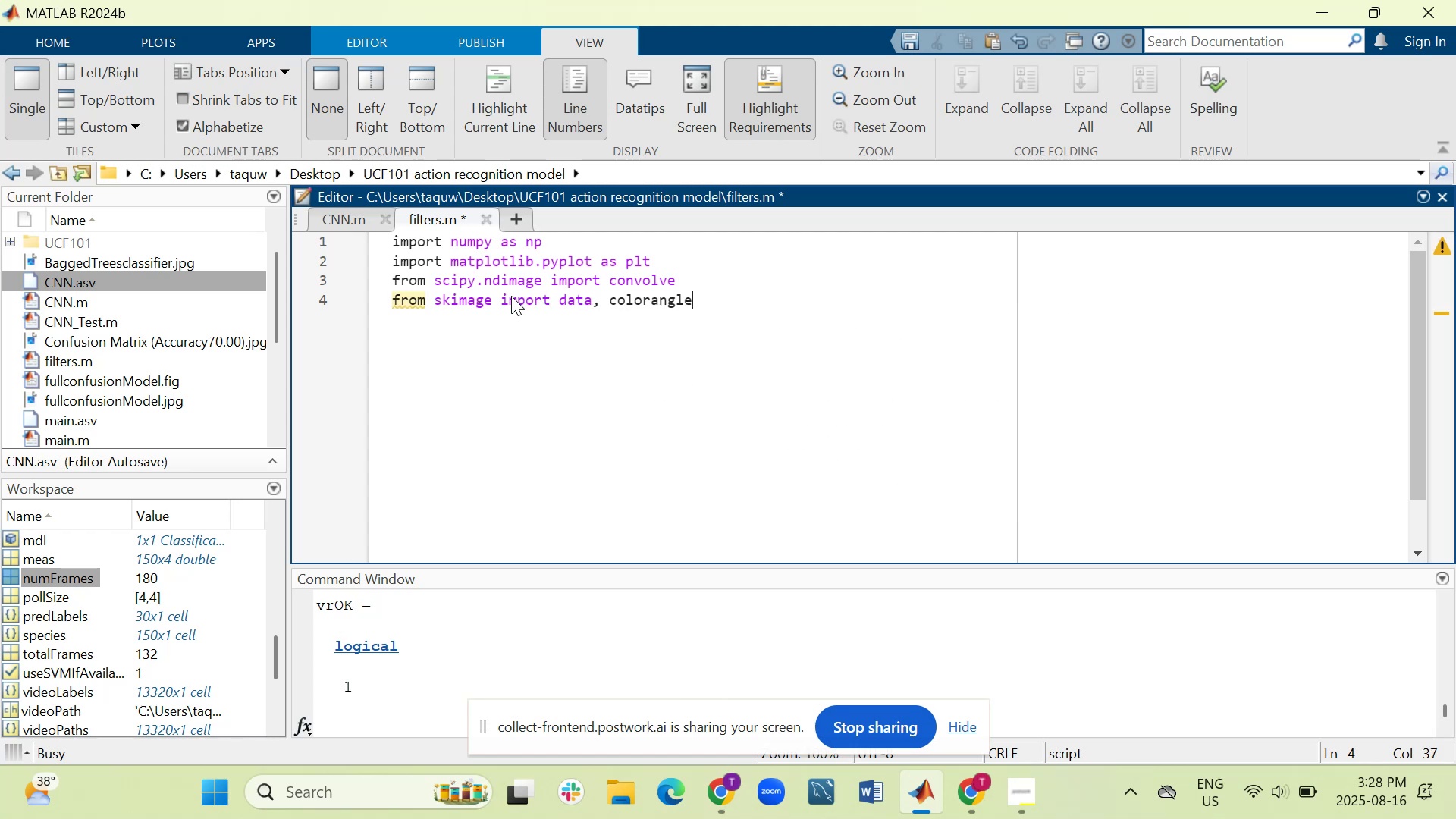 
key(Backspace)
 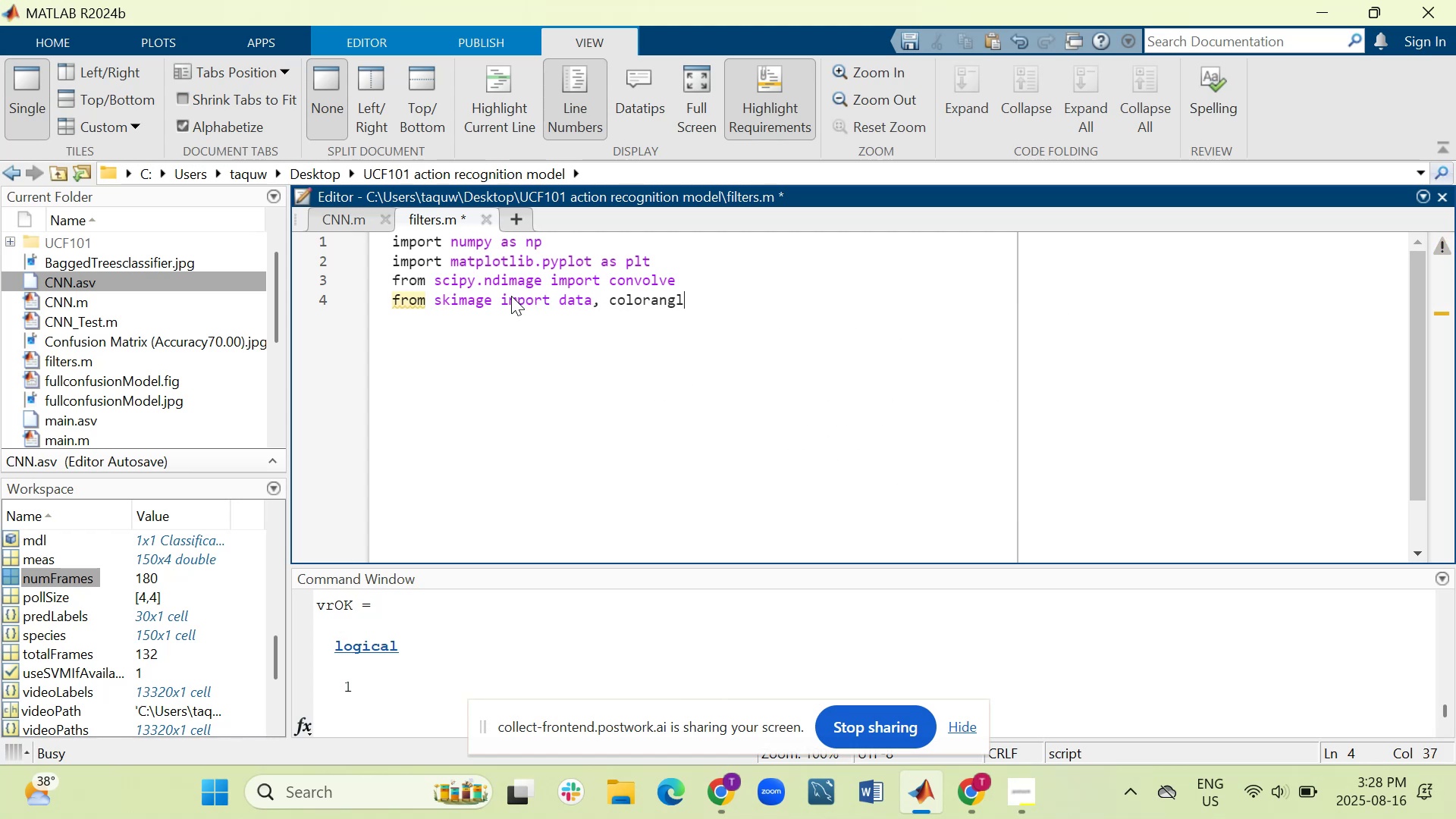 
key(Backspace)
 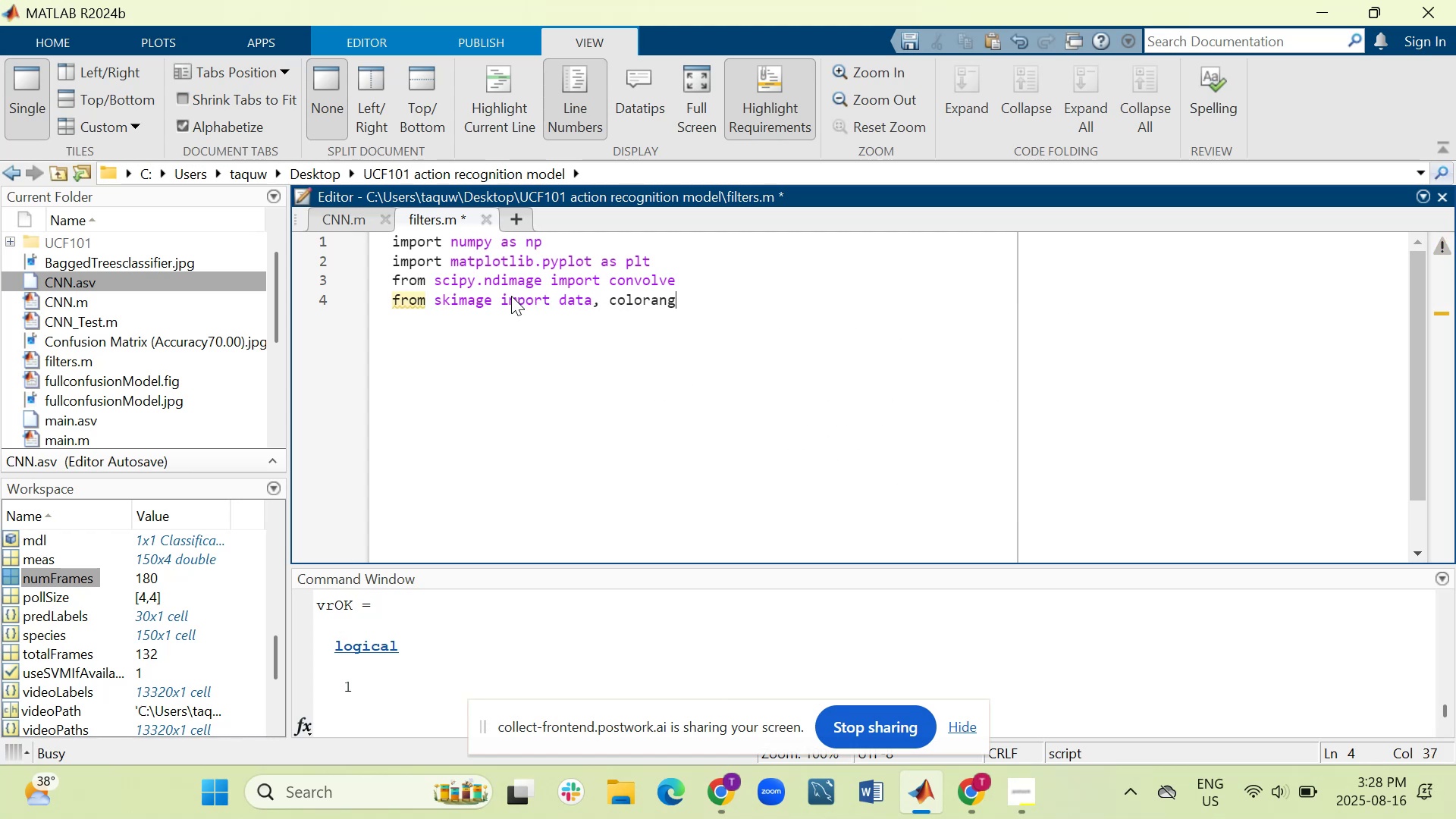 
key(Backspace)
 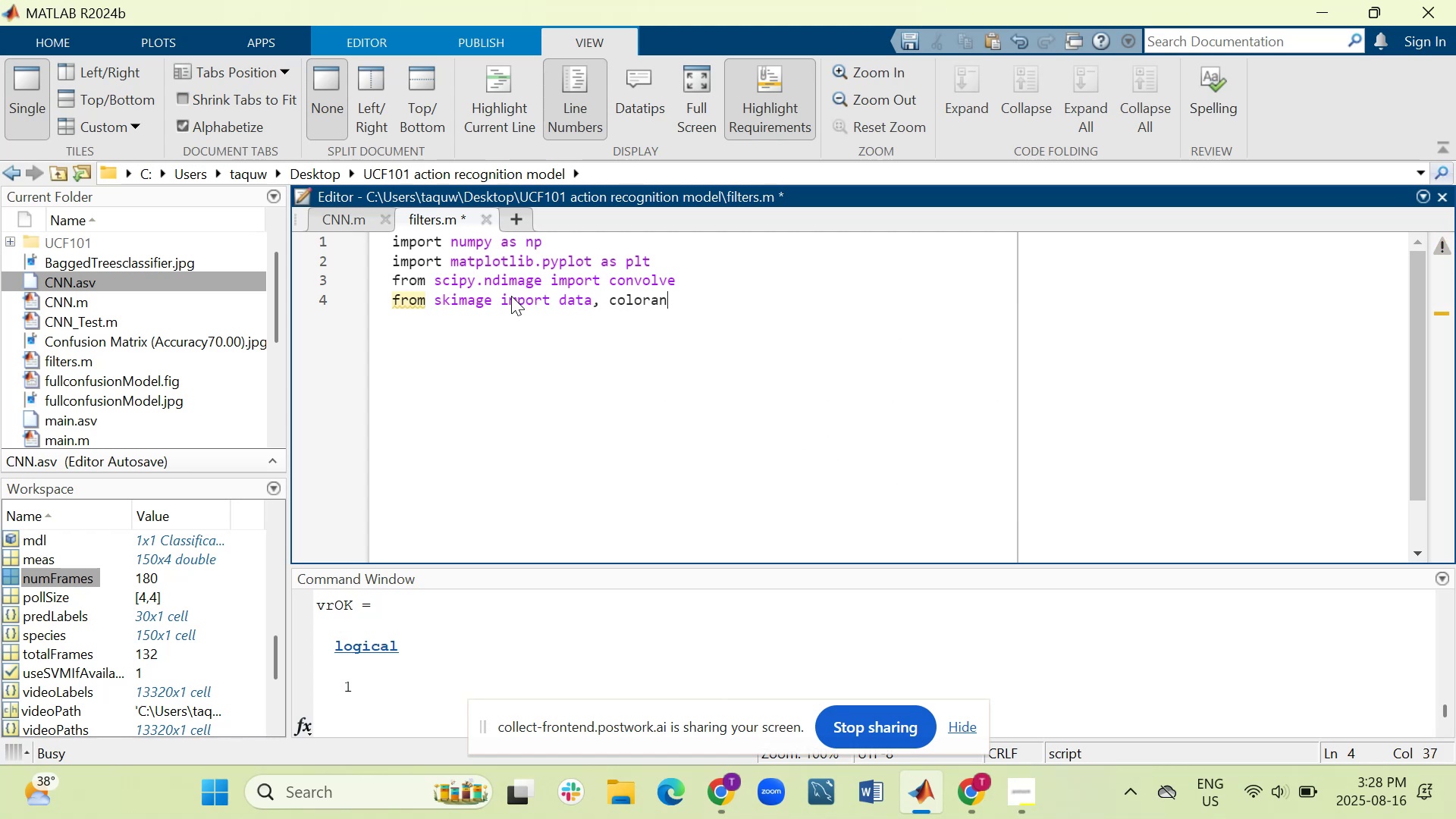 
key(Backspace)
 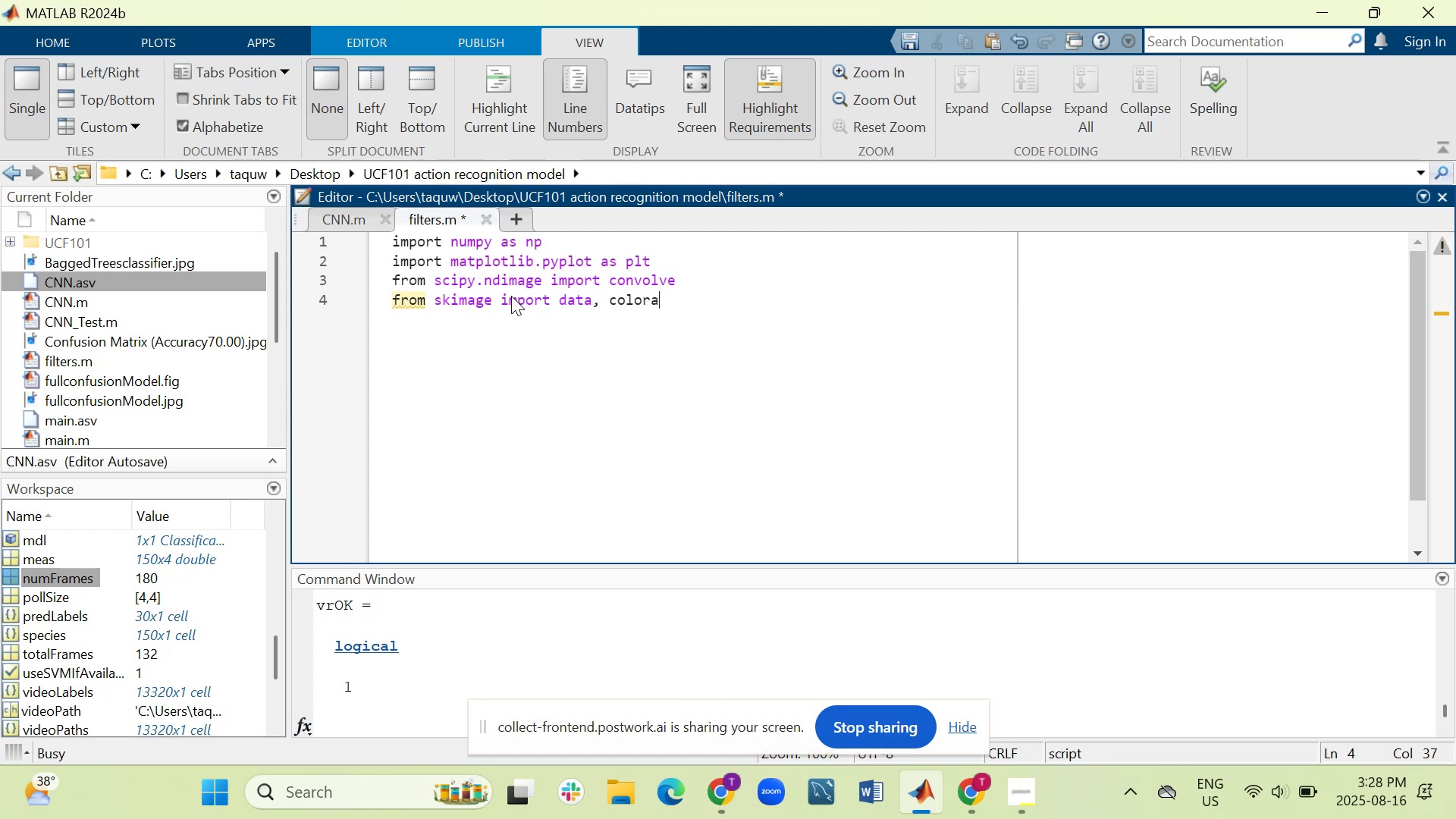 
key(Backspace)
 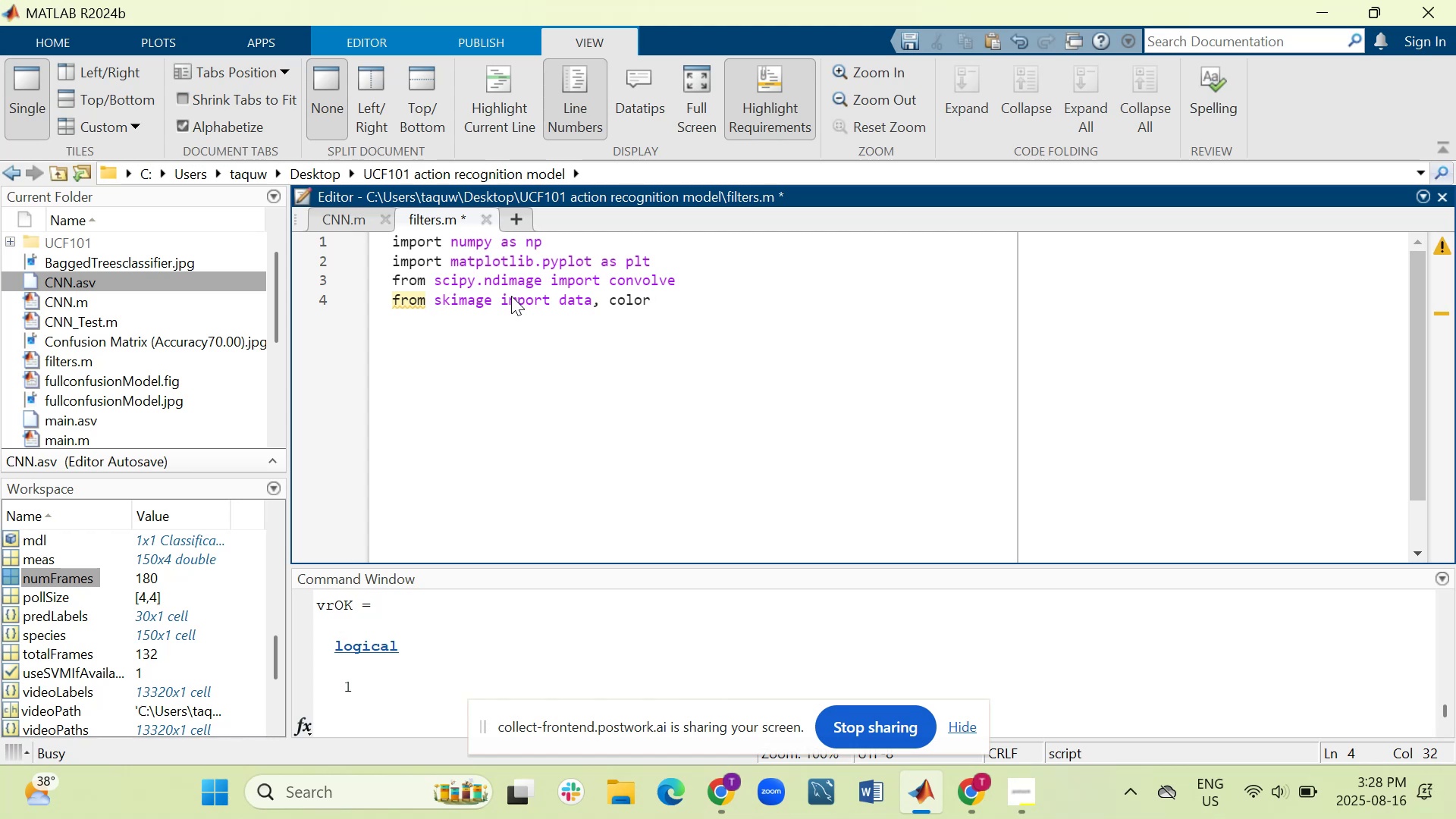 
key(Enter)
 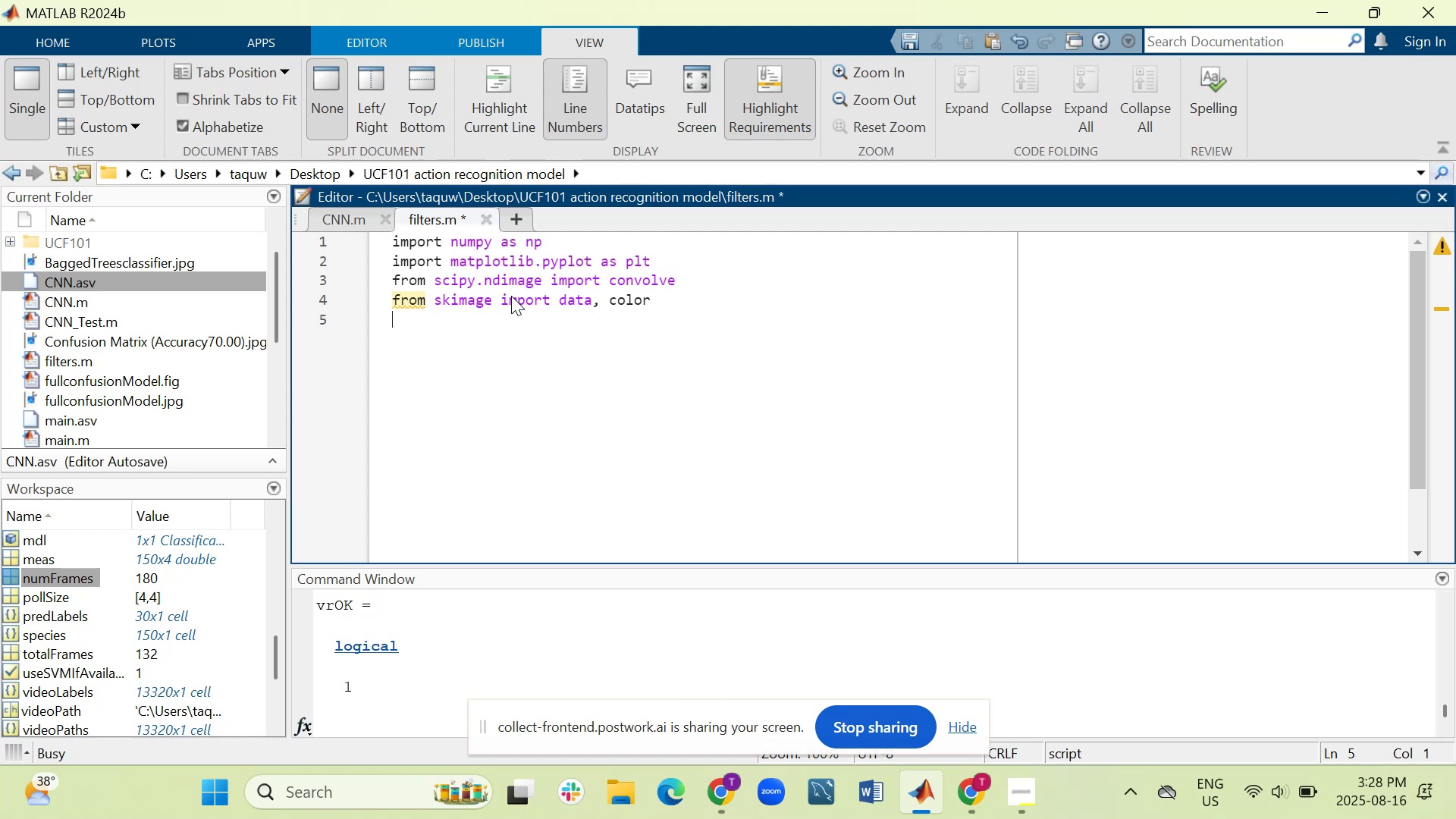 
wait(5.17)
 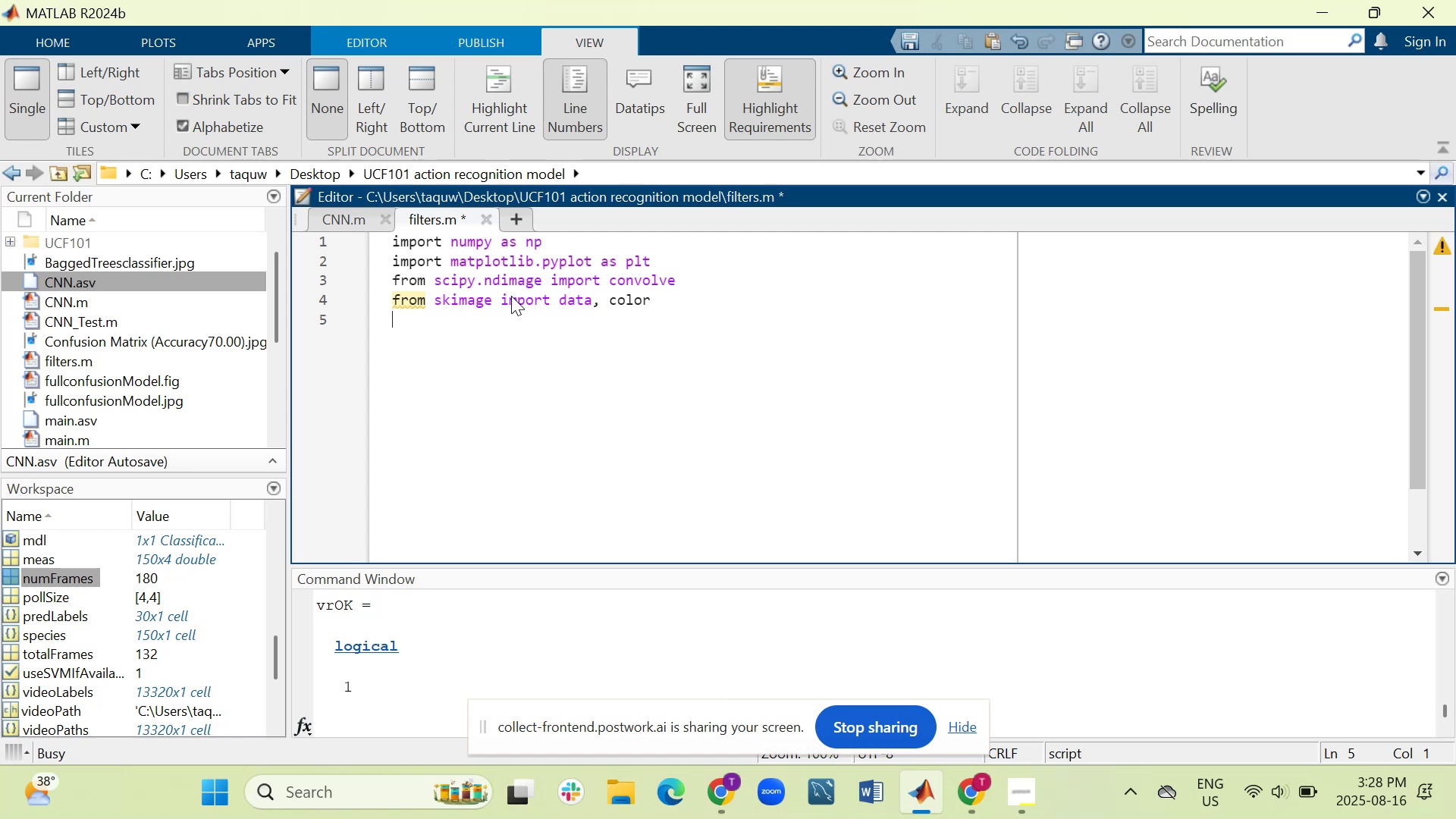 
key(Enter)
 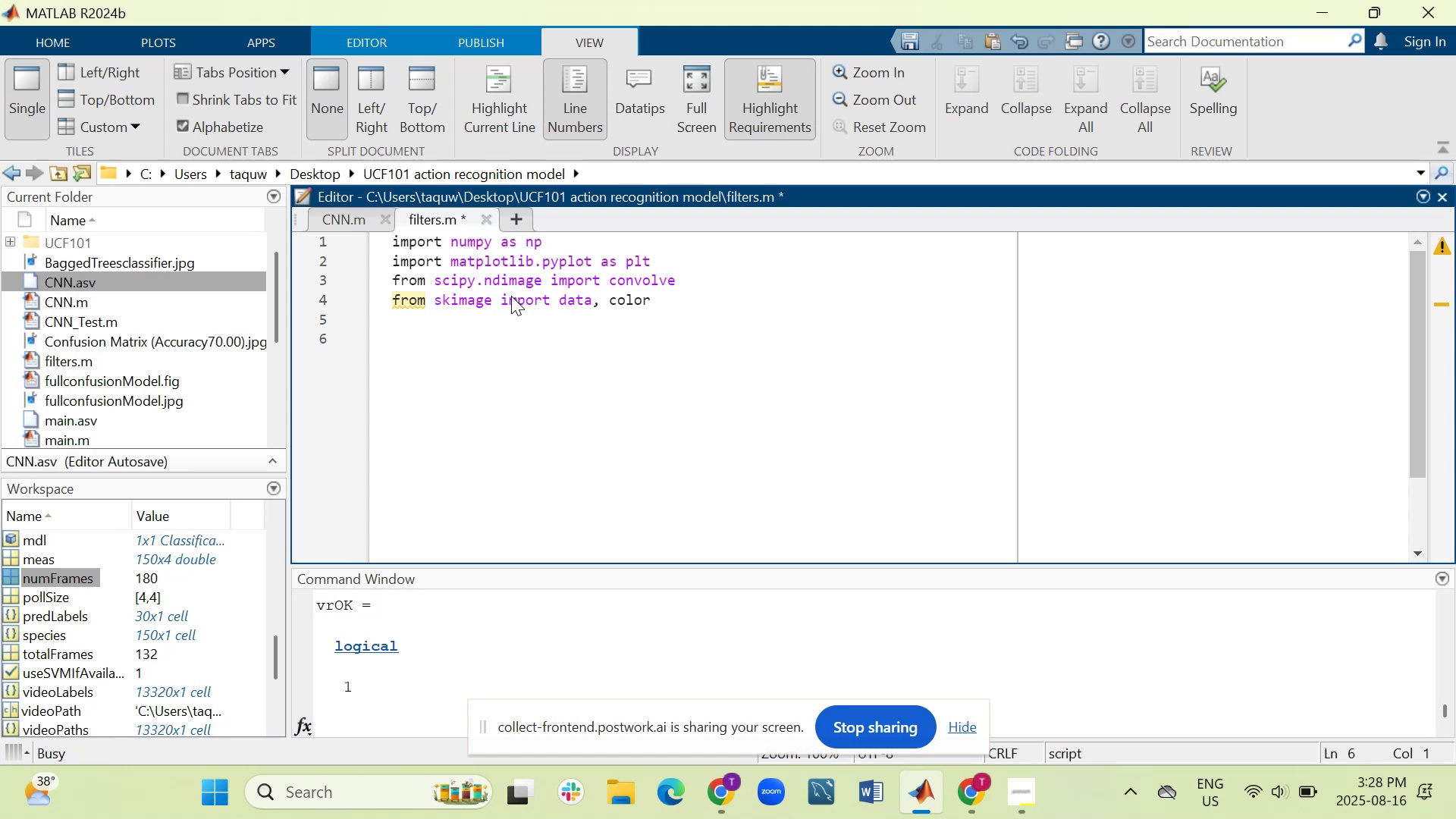 
wait(9.48)
 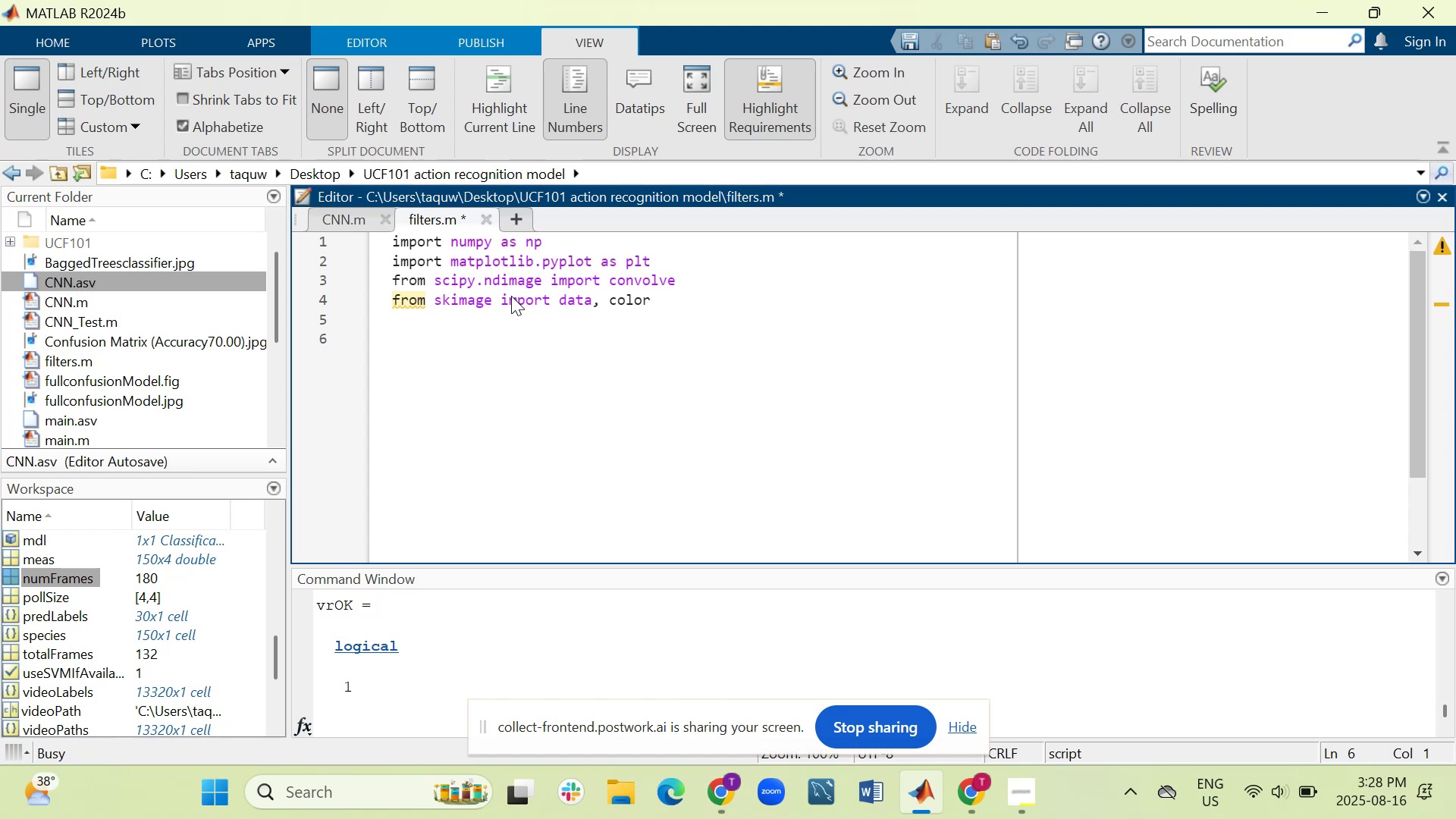 
key(1)
 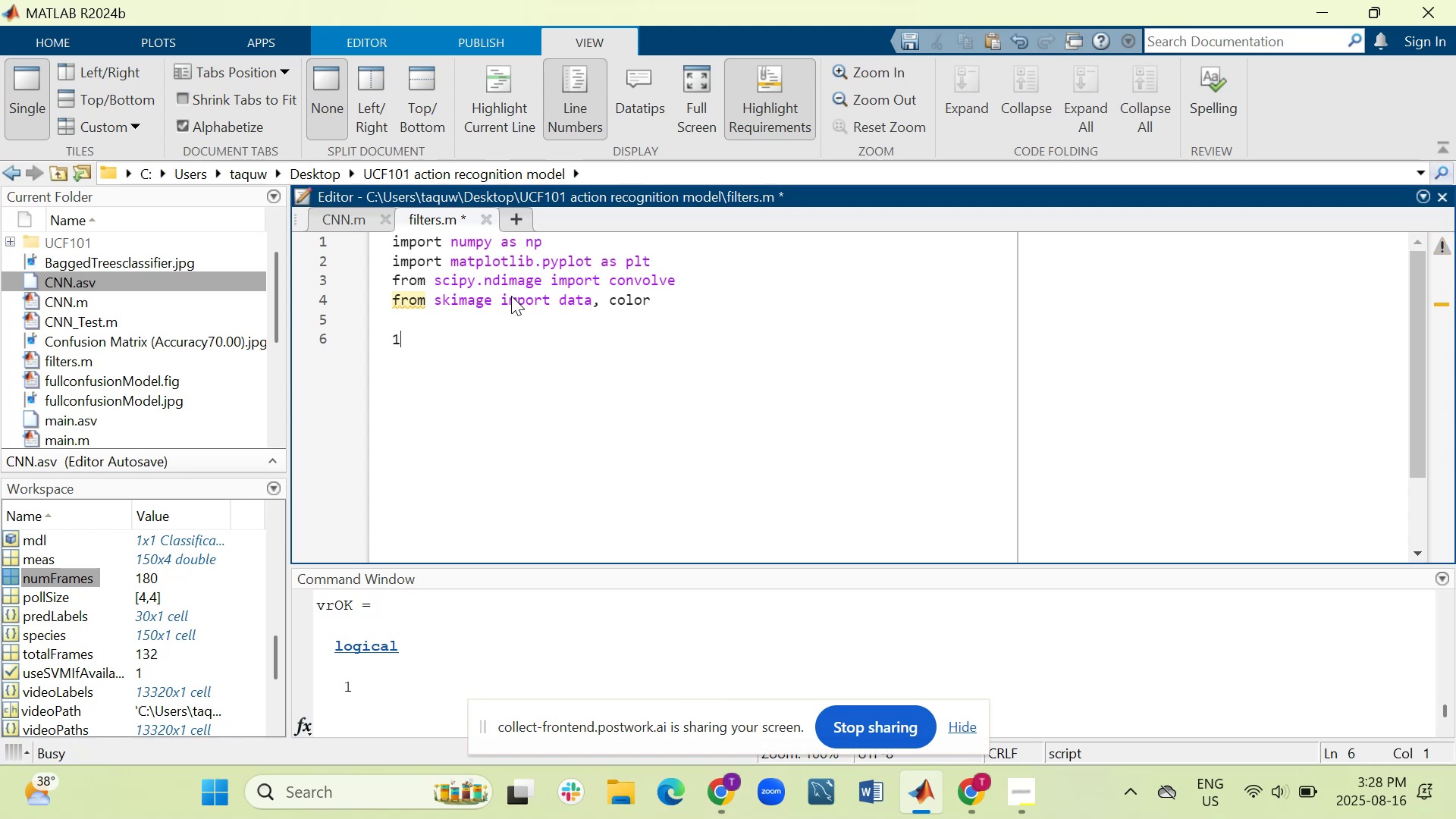 
key(Period)
 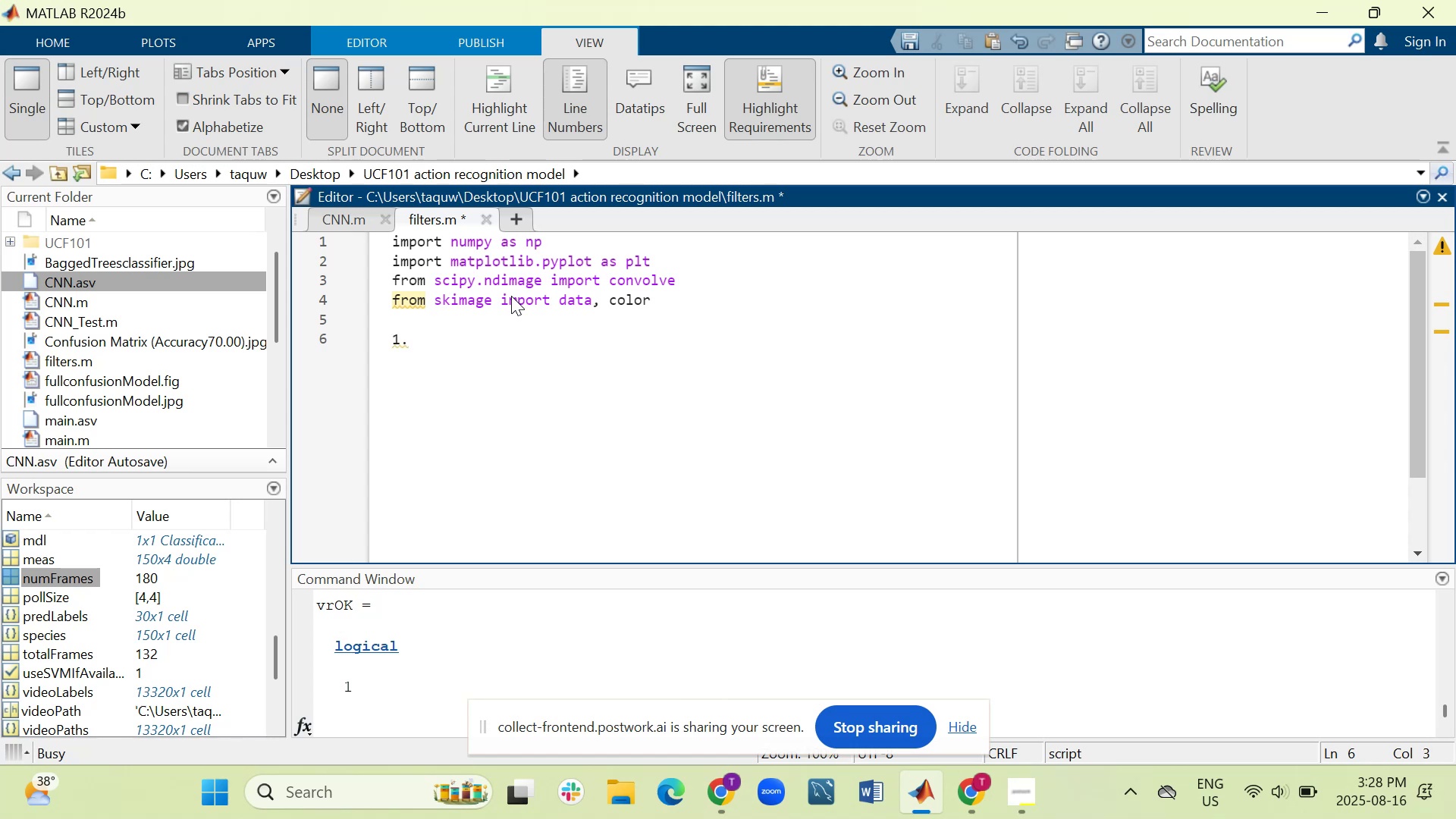 
key(Backspace)
 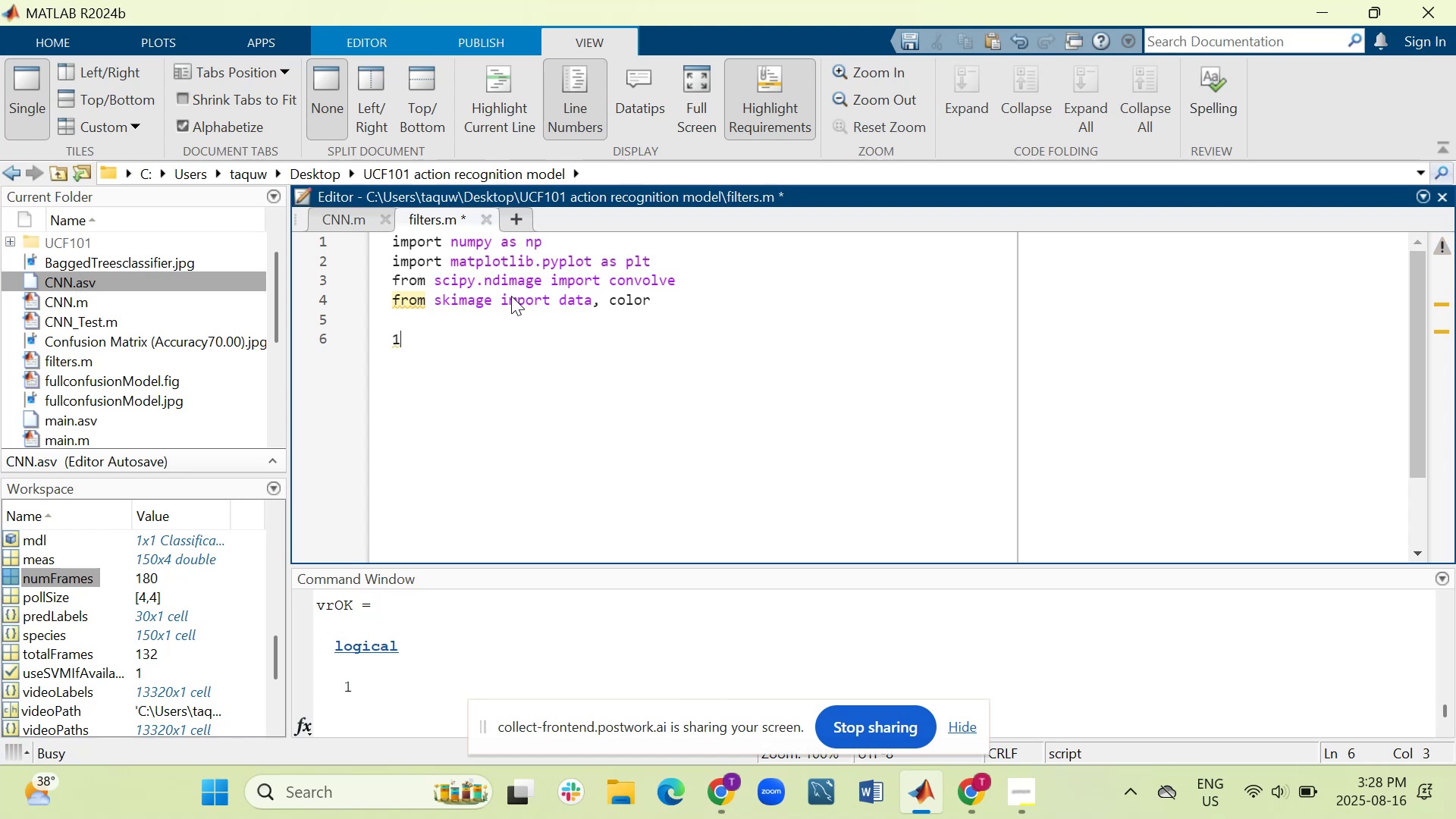 
key(Backspace)
 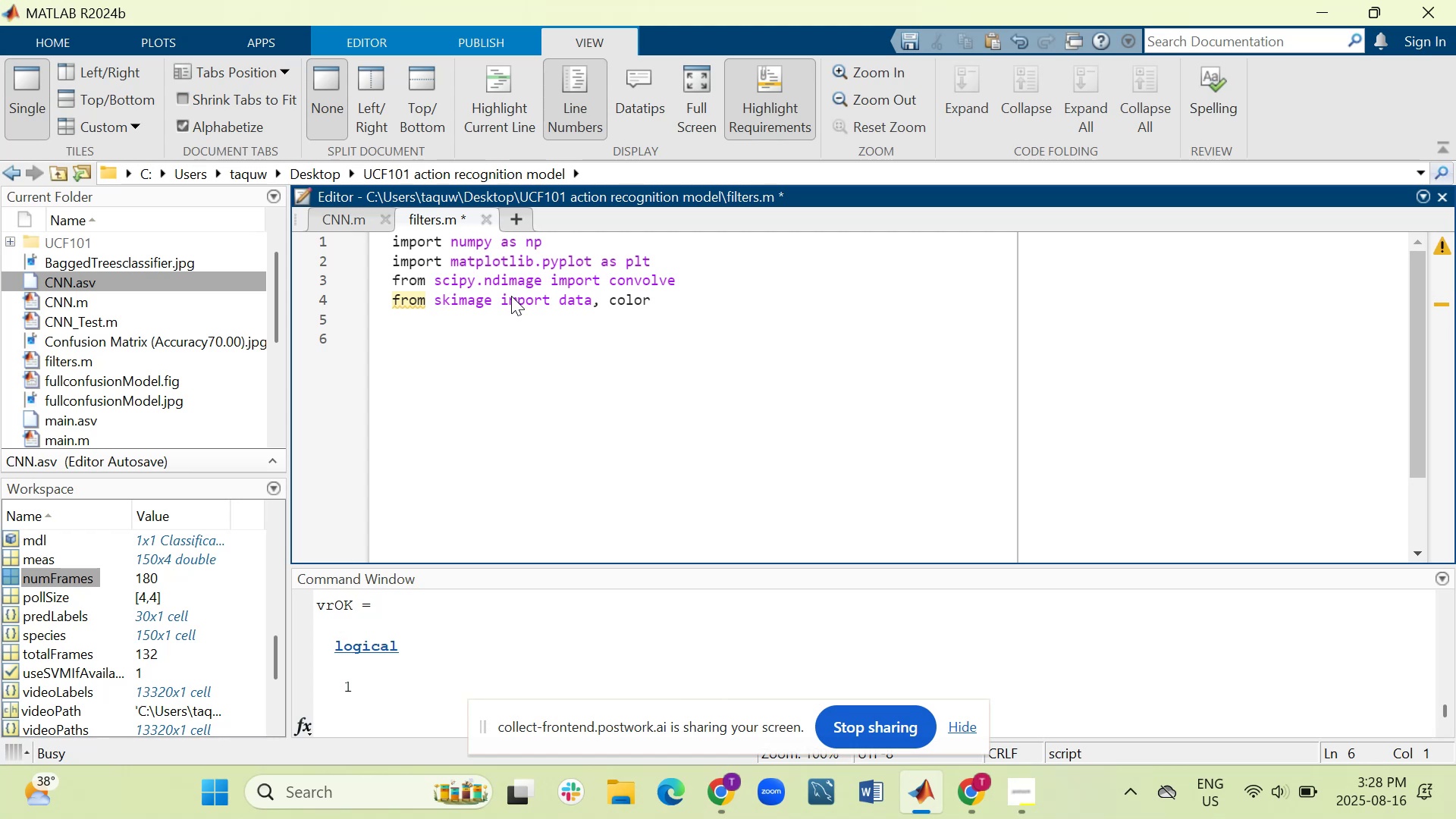 
type($$$)
key(Backspace)
type(Load )
key(Backspace)
key(Backspace)
key(Backspace)
key(Backspace)
key(Backspace)
type(&)
key(Backspace)
 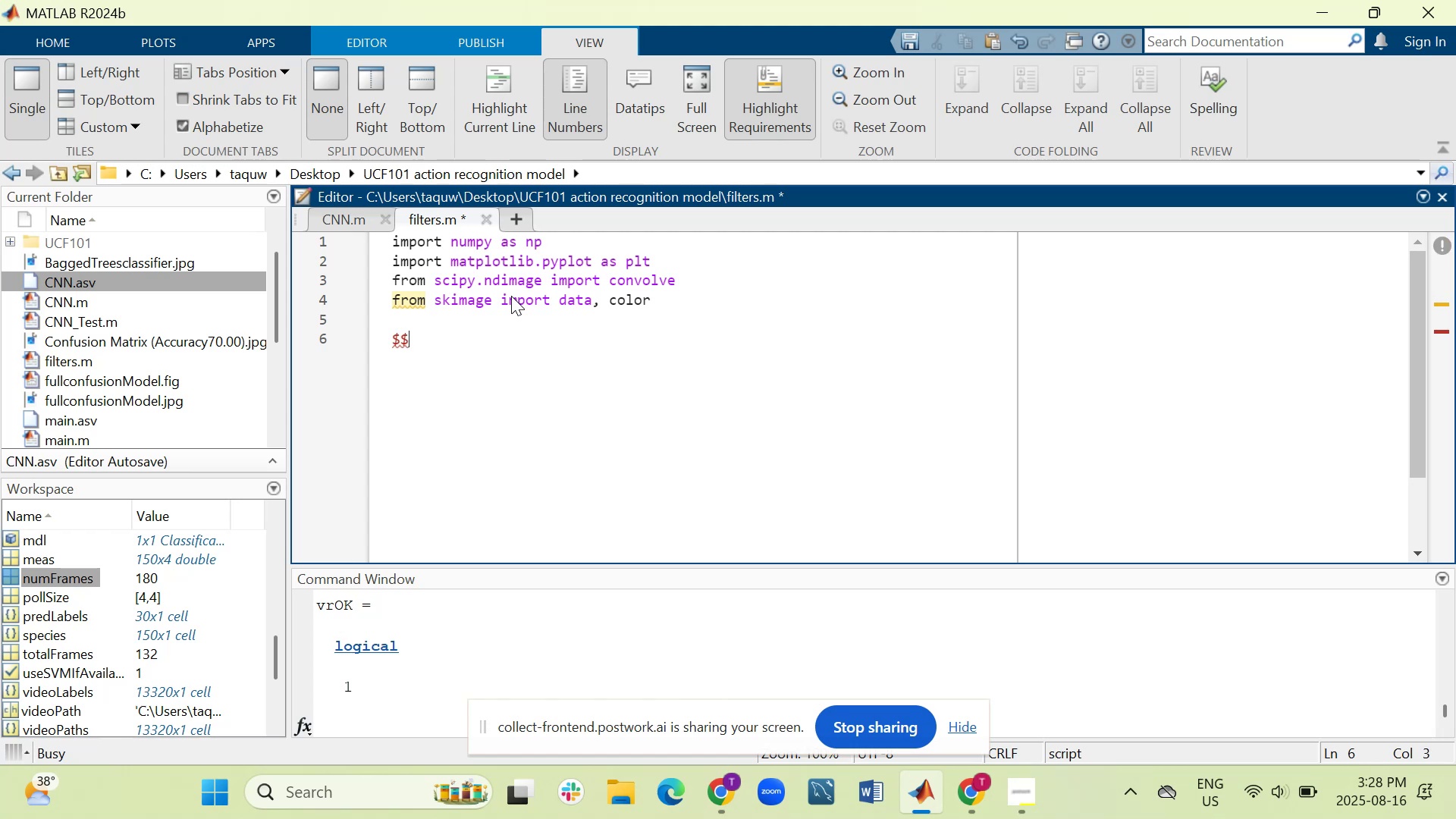 
 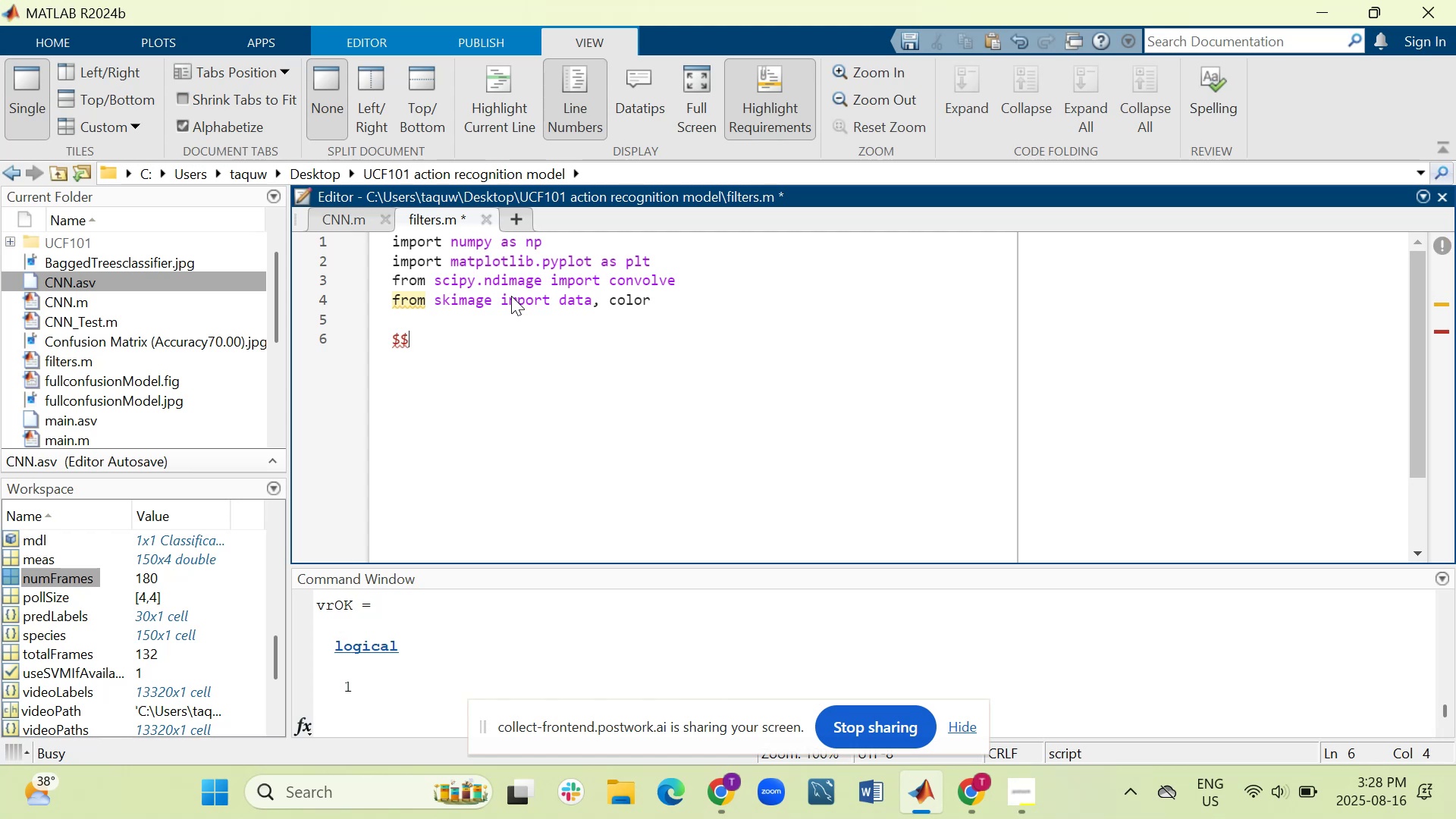 
hold_key(key=ShiftLeft, duration=1.51)
 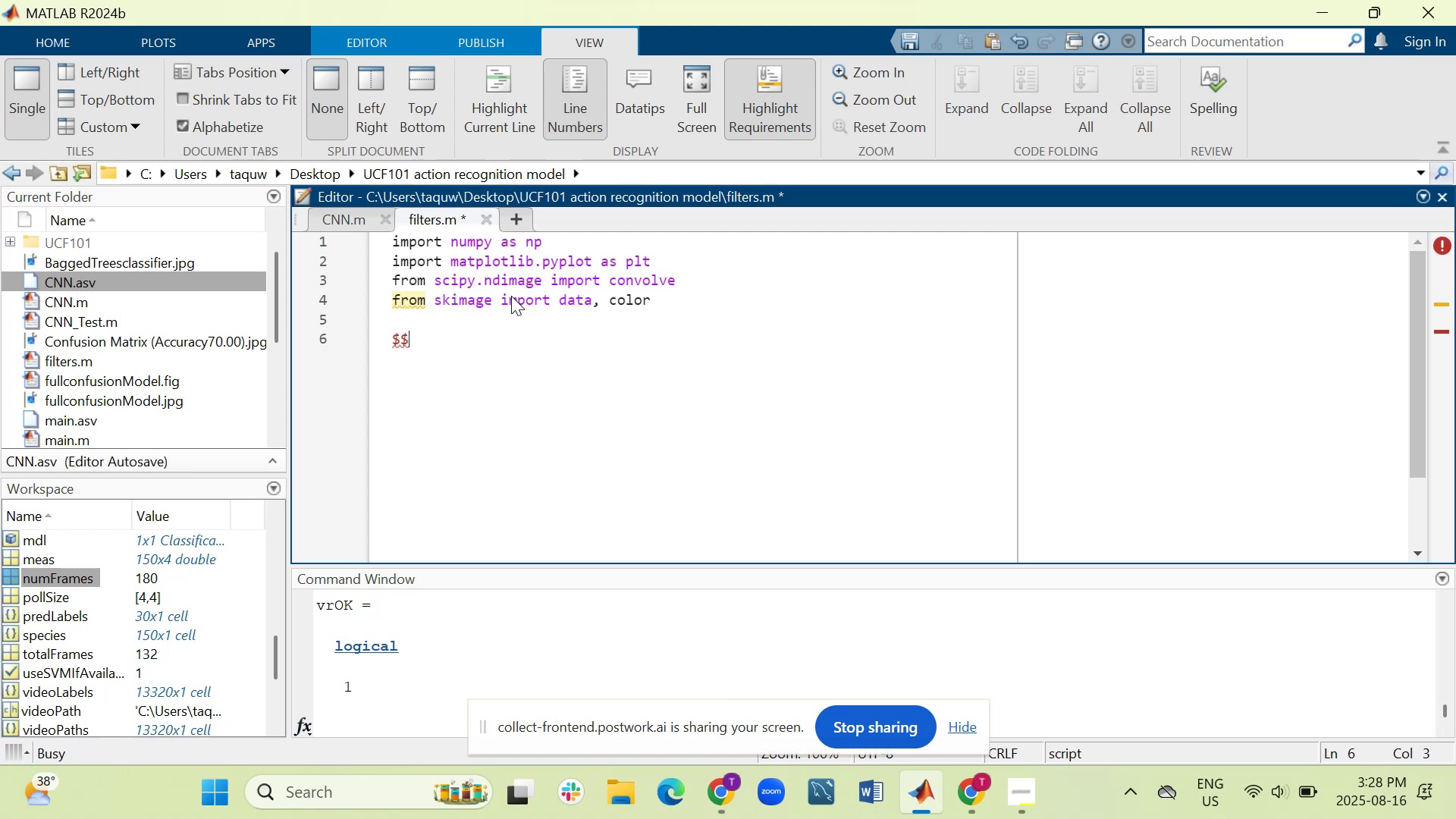 
type($ads)
key(Backspace)
key(Backspace)
key(Backspace)
 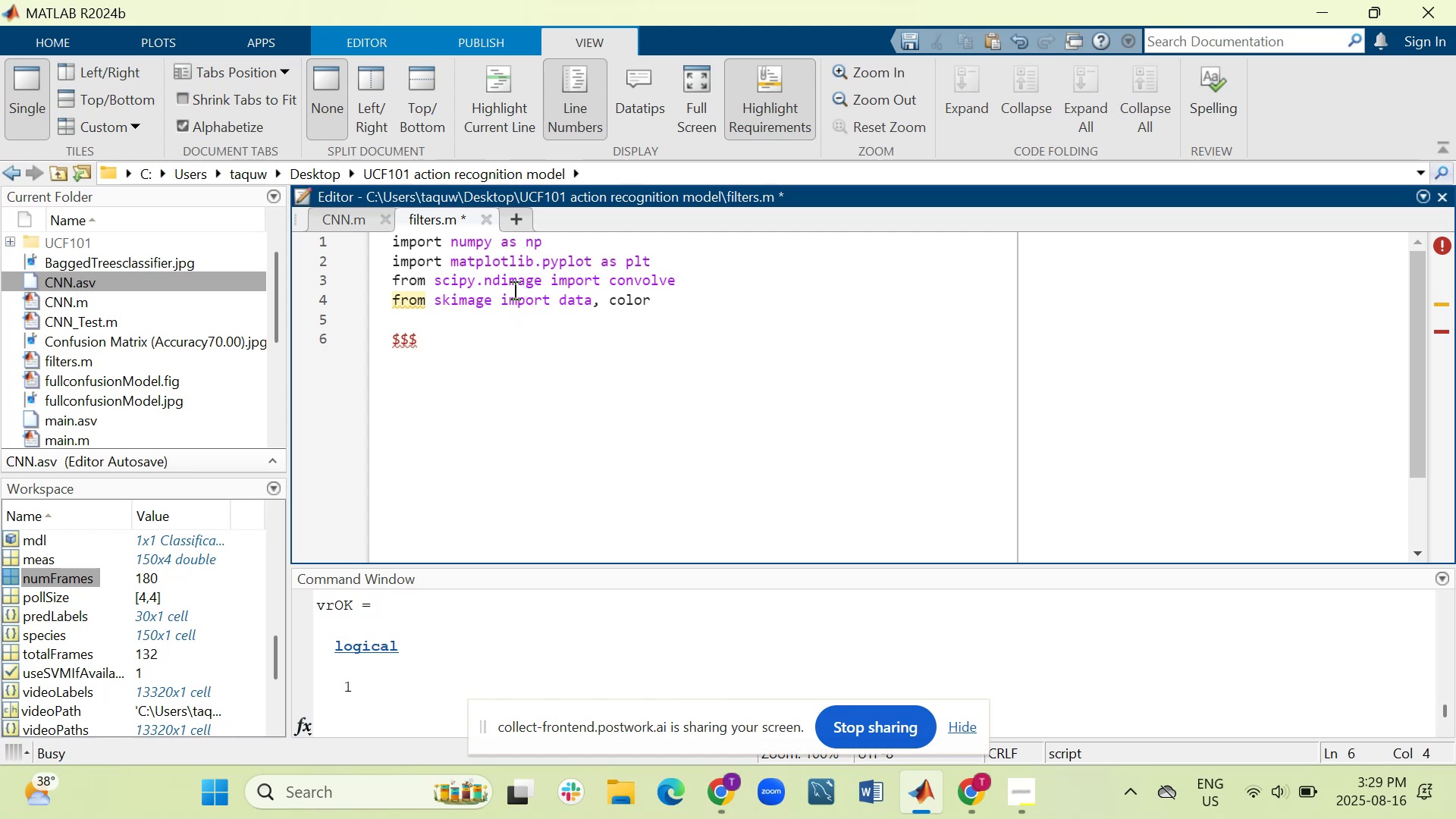 
left_click([332, 219])
 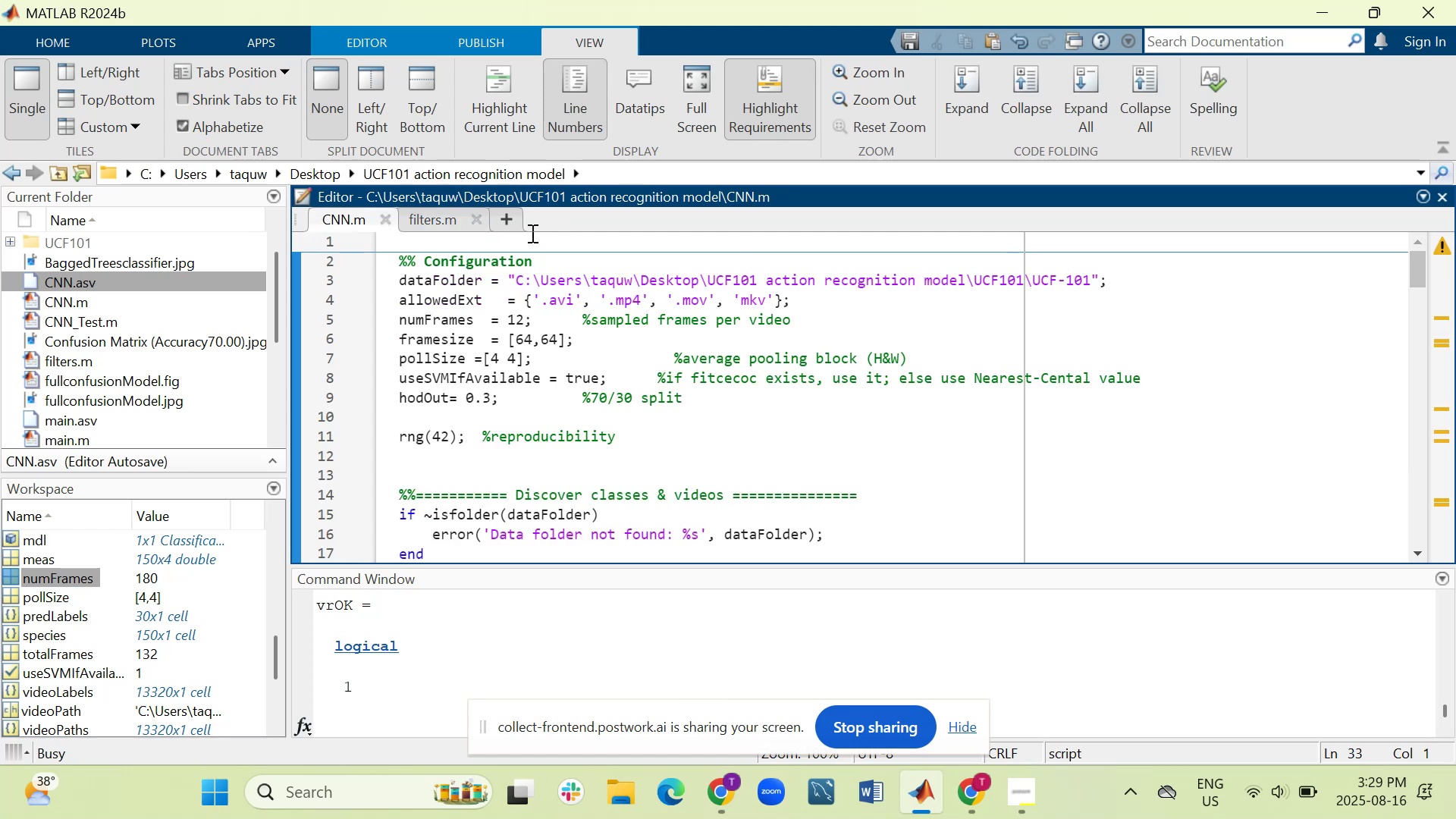 
left_click([440, 218])
 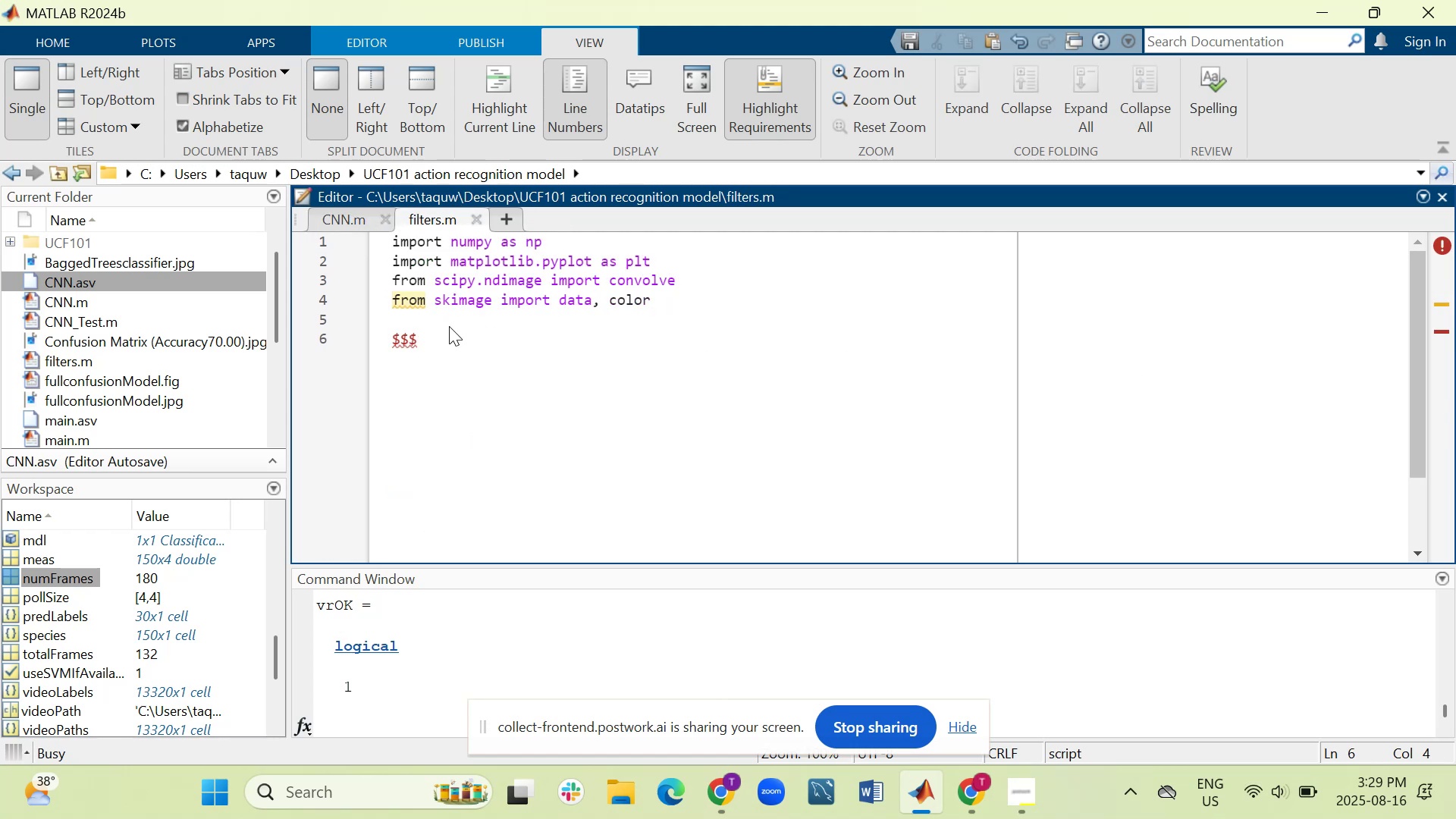 
key(Backspace)
 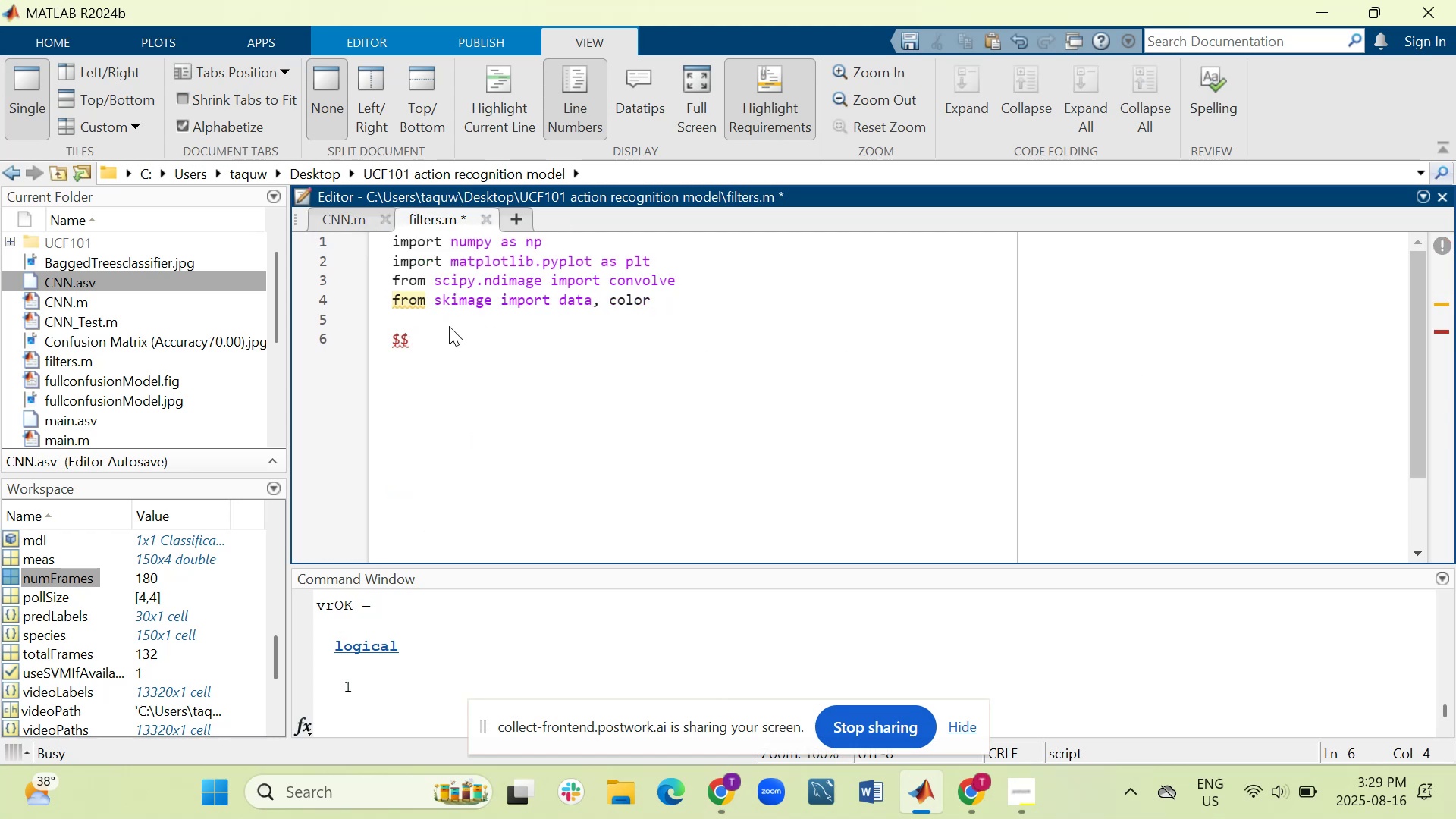 
key(Backspace)
 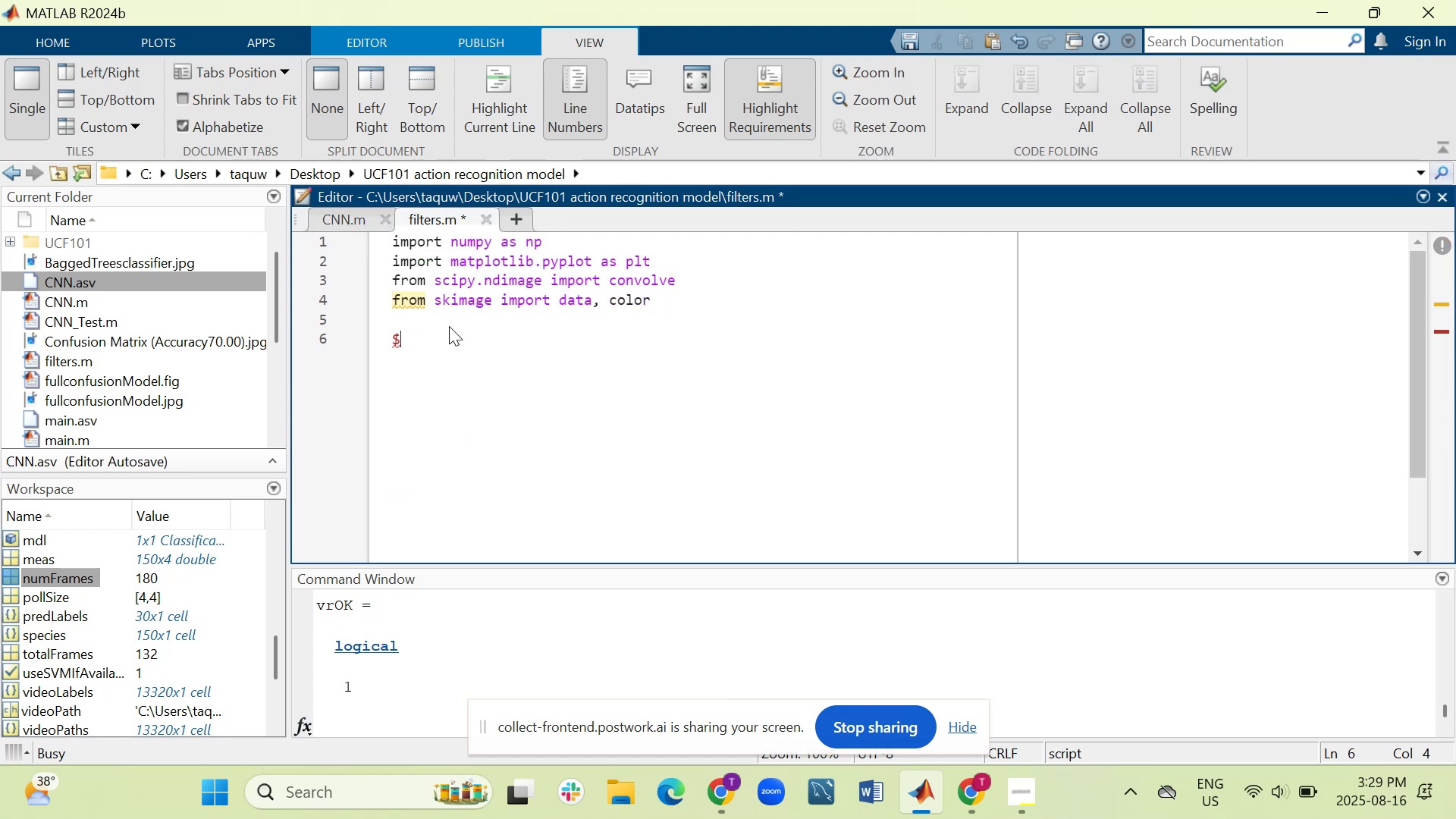 
key(Backspace)
 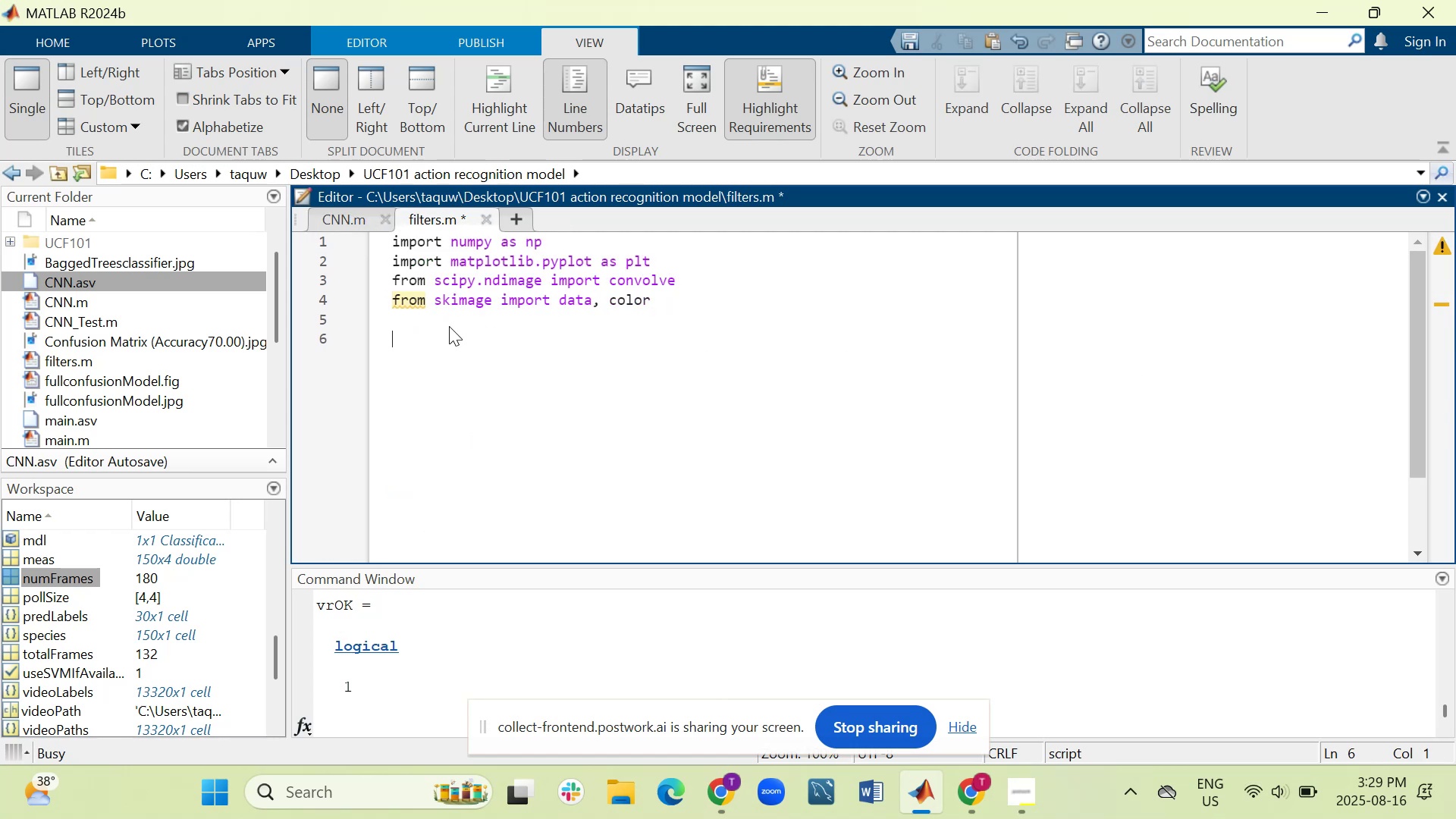 
type(%%)
 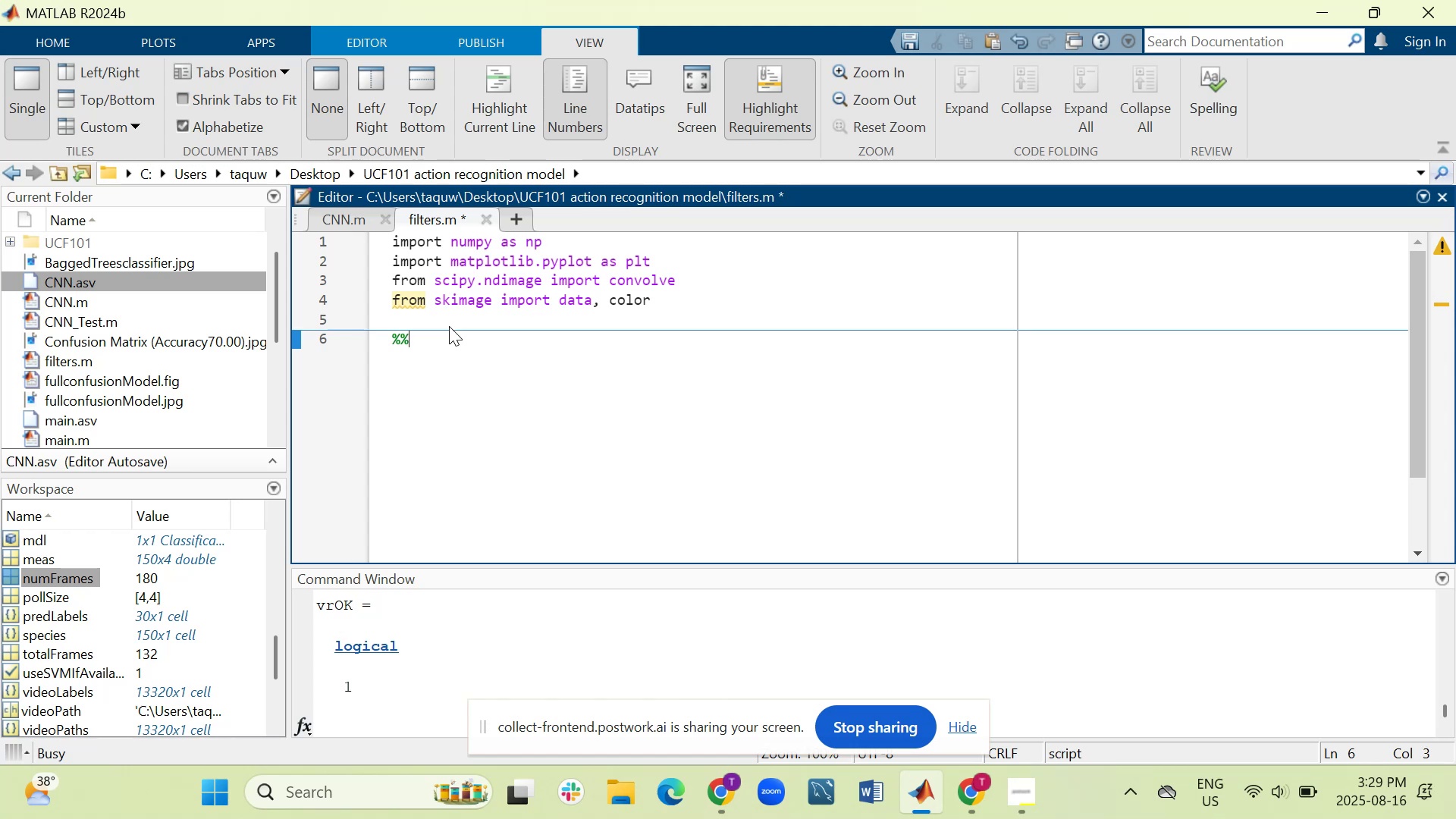 
left_click([530, 384])
 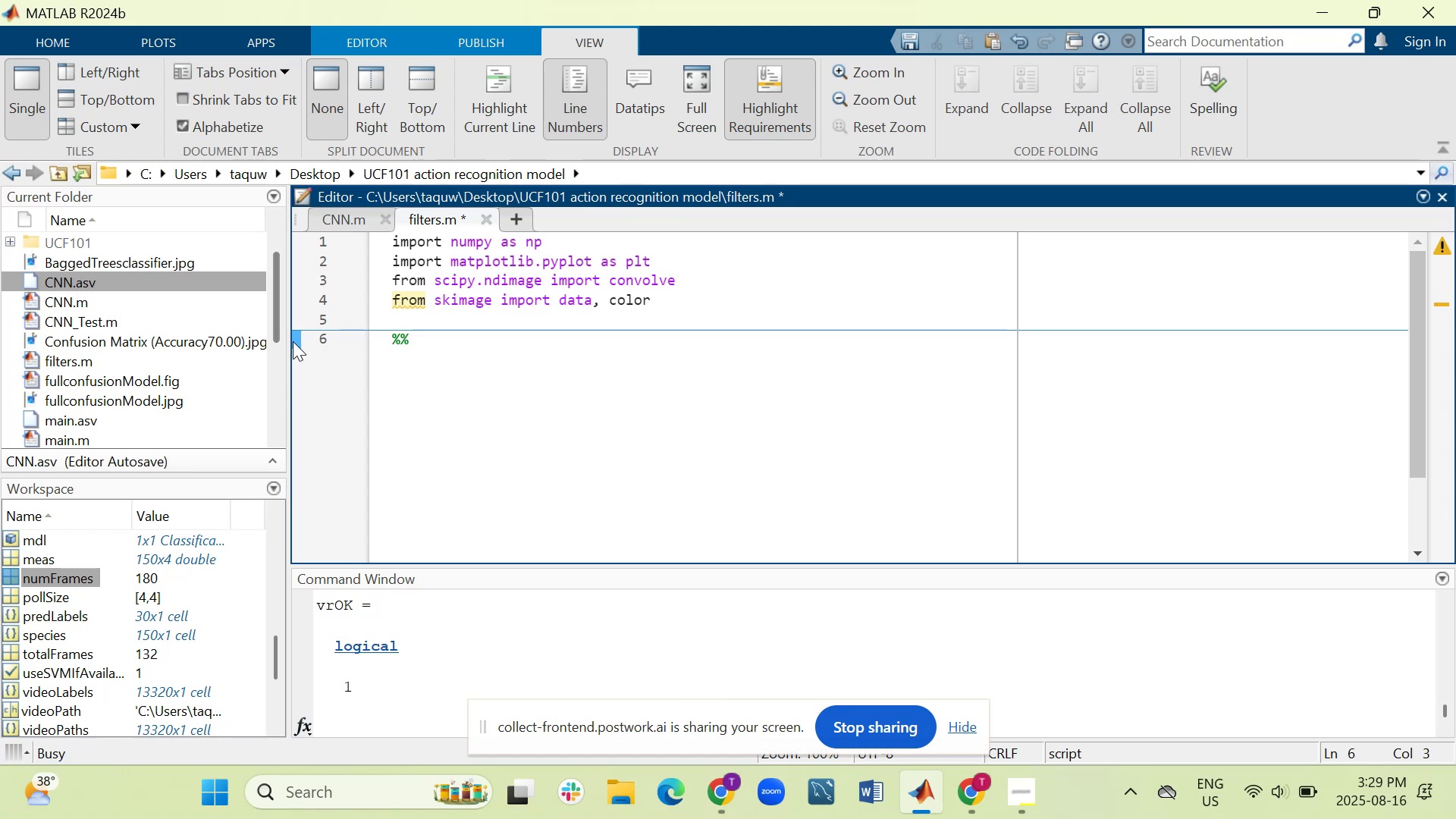 
right_click([300, 332])
 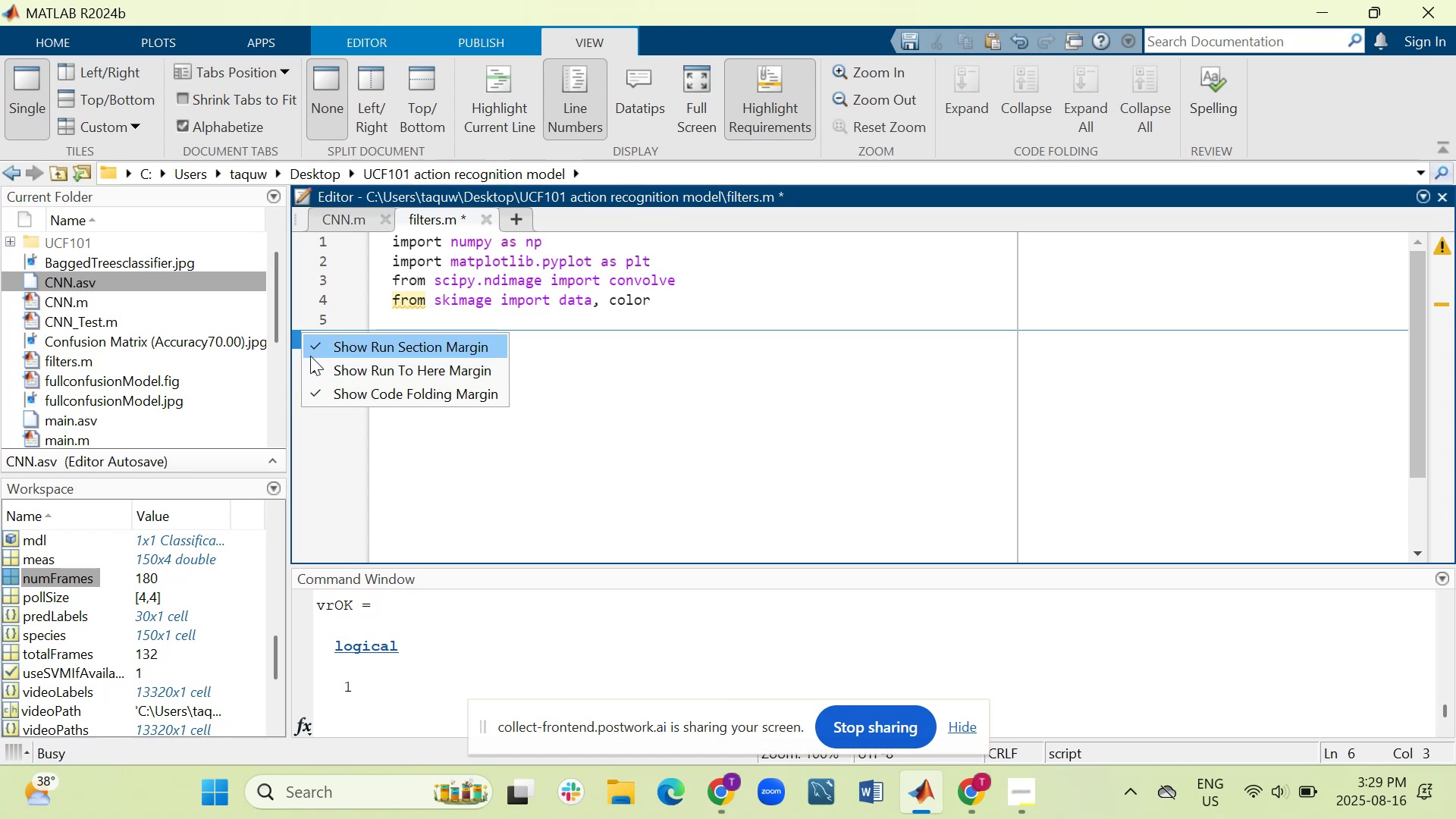 
left_click([311, 356])
 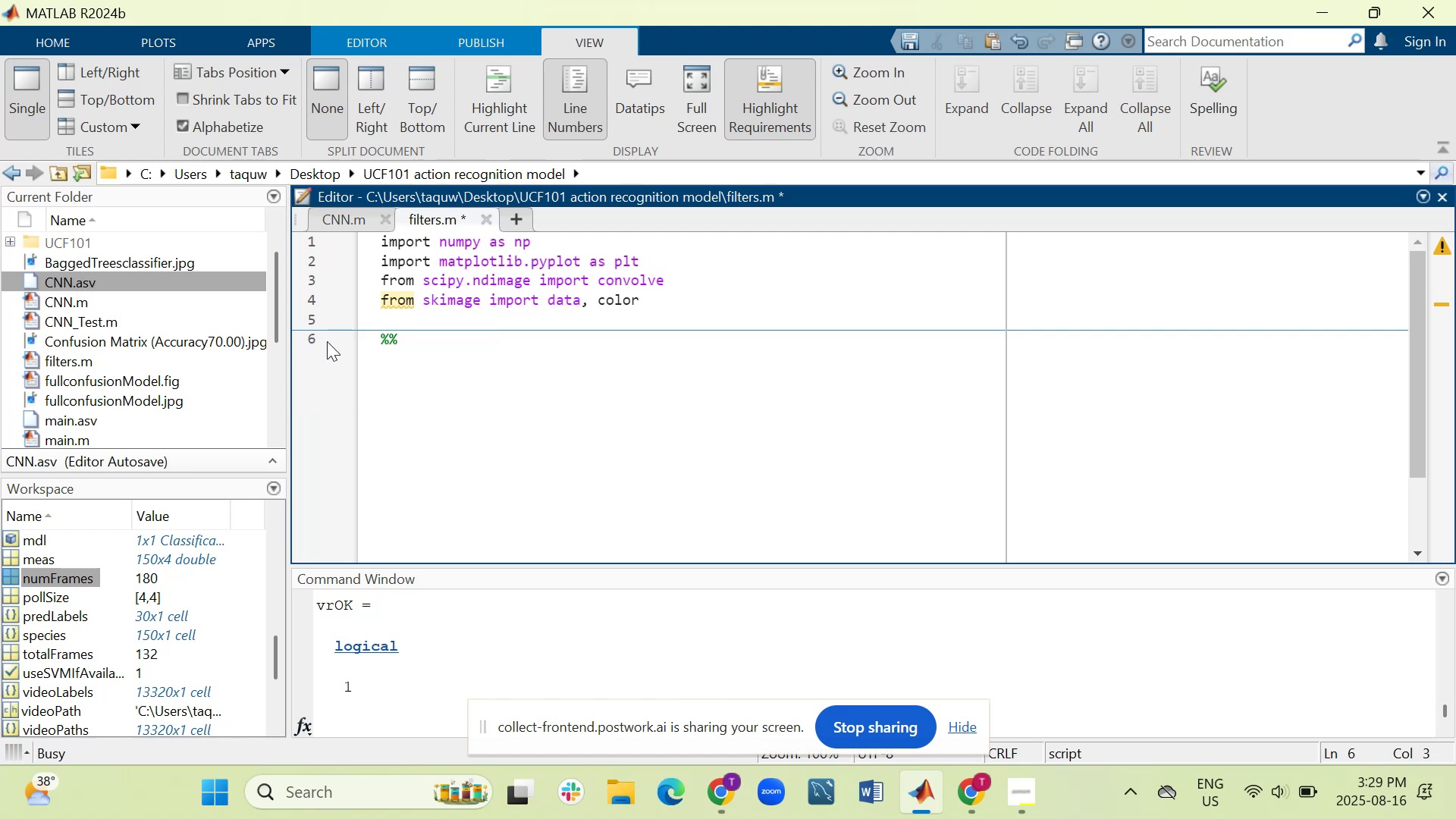 
key(Control+Z)
 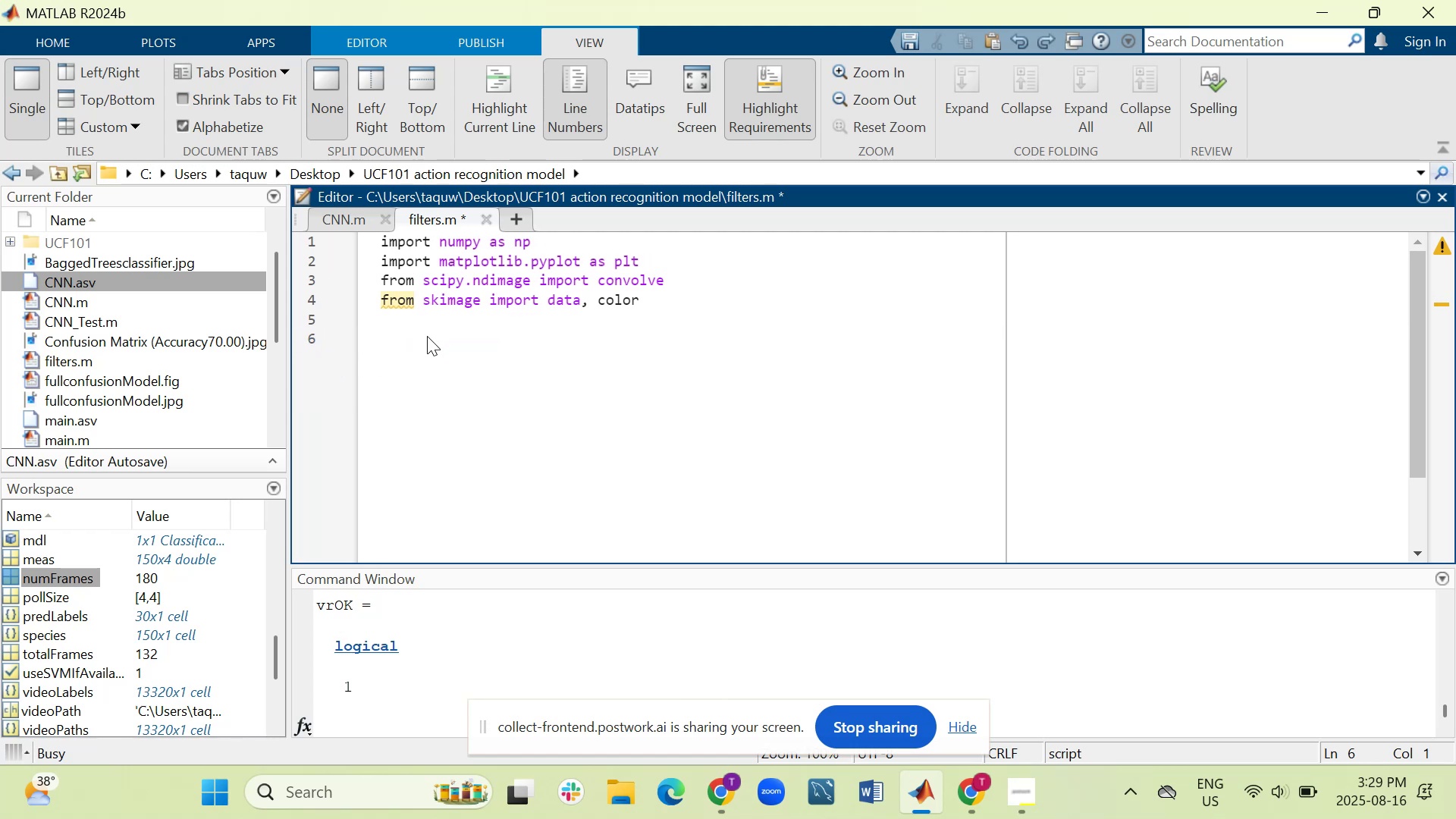 
type(%%)
 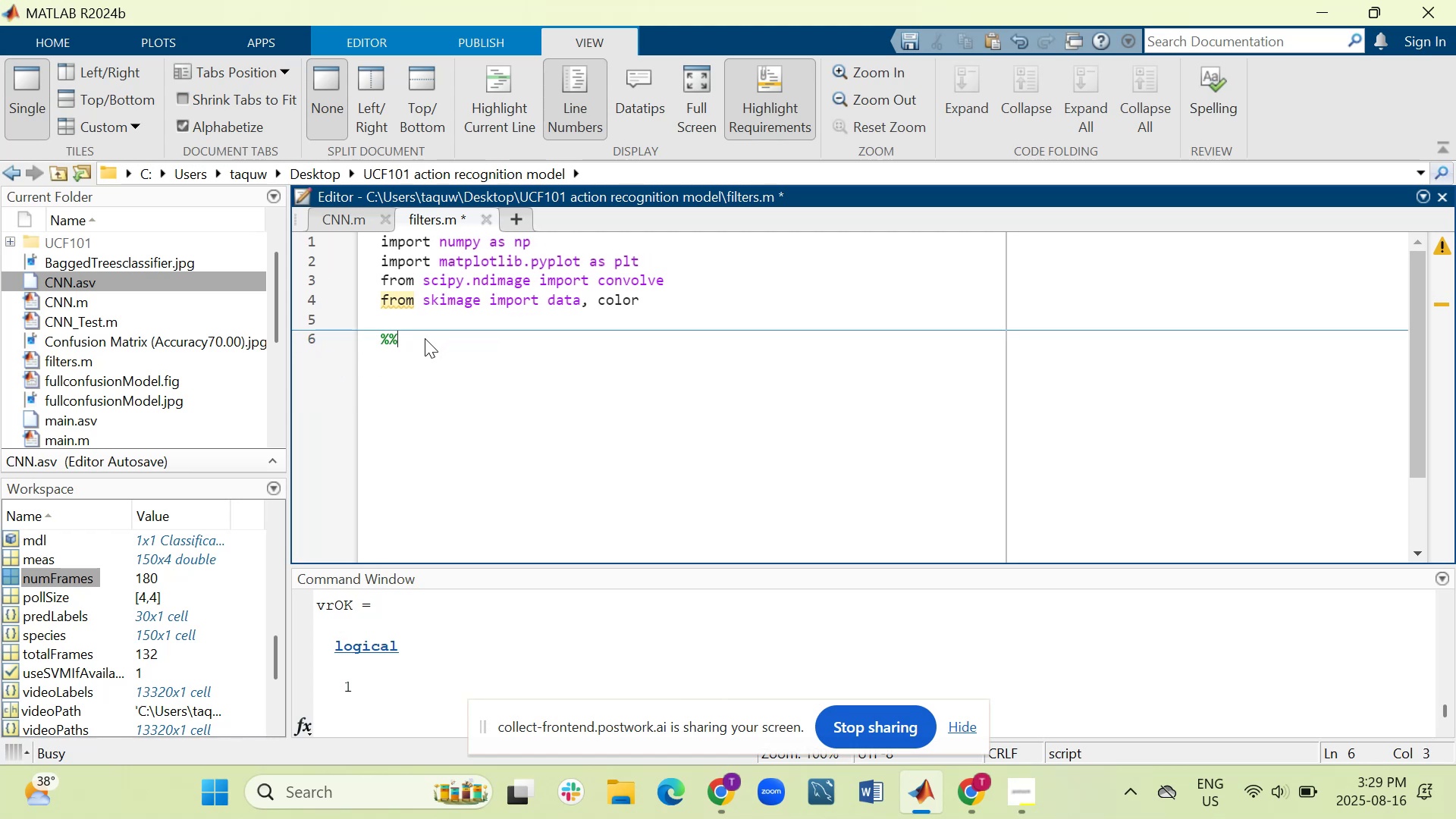 
type( 1. Load and preprocess image)
 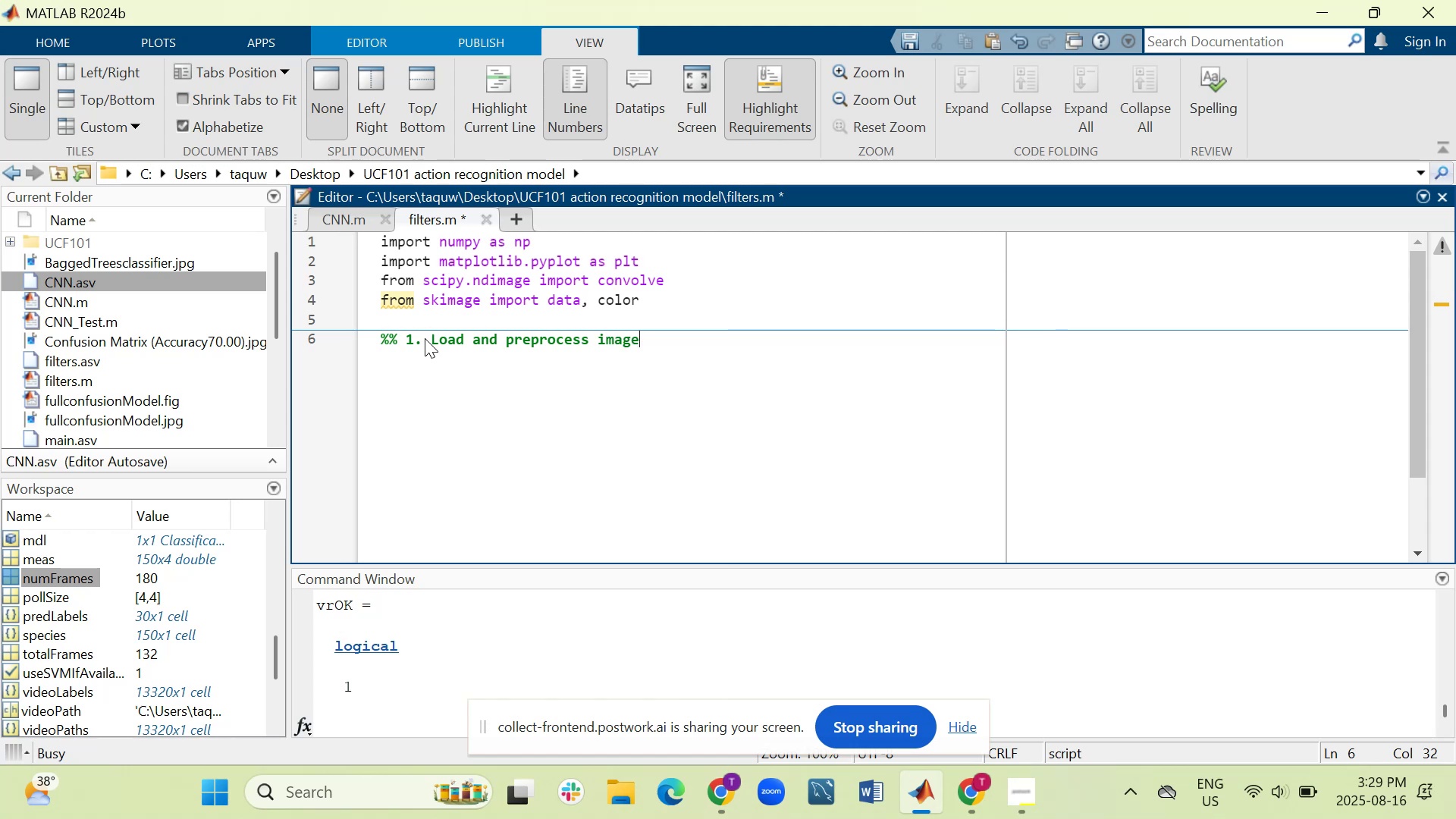 
key(Enter)
 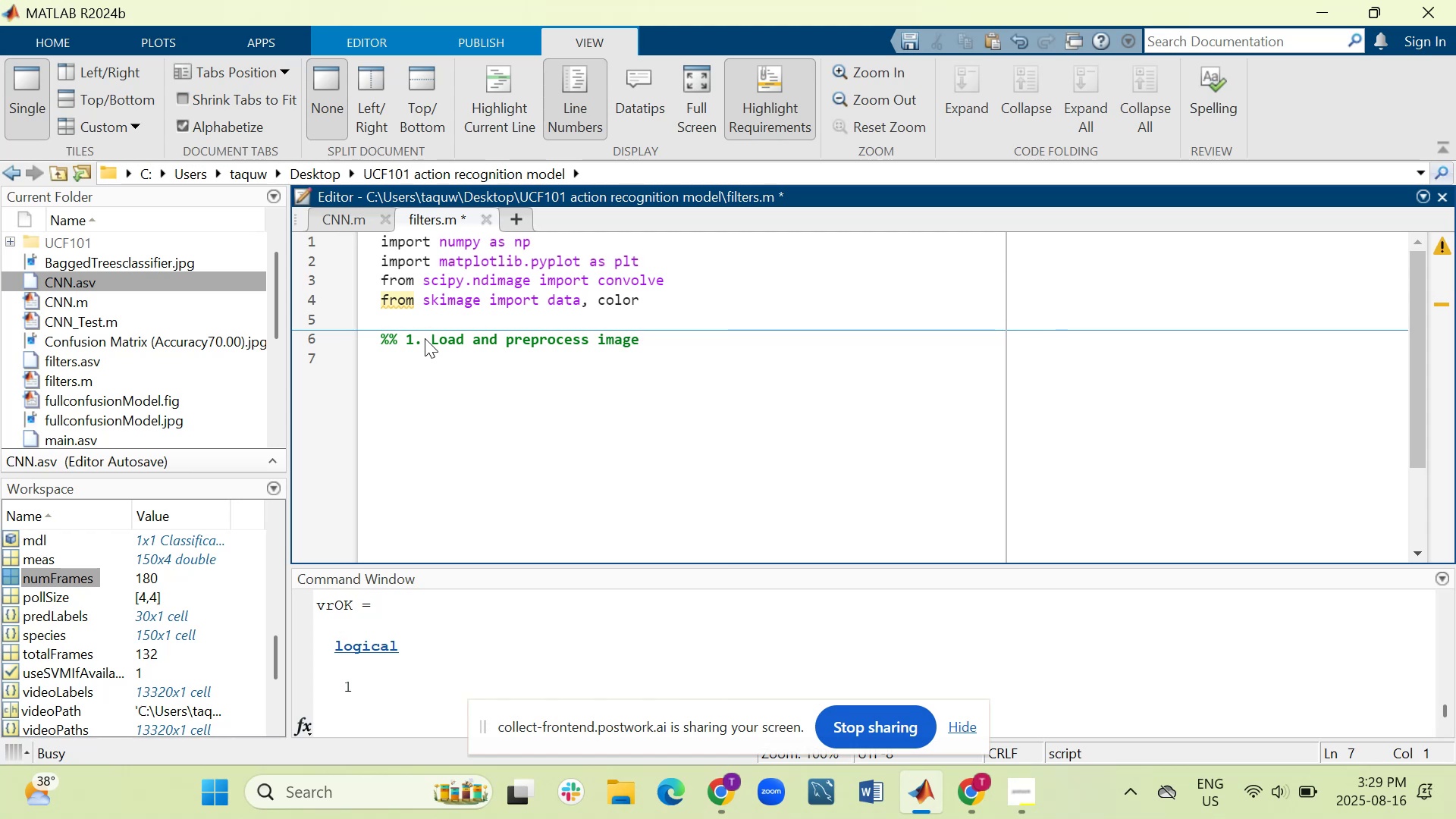 
key(Enter)
 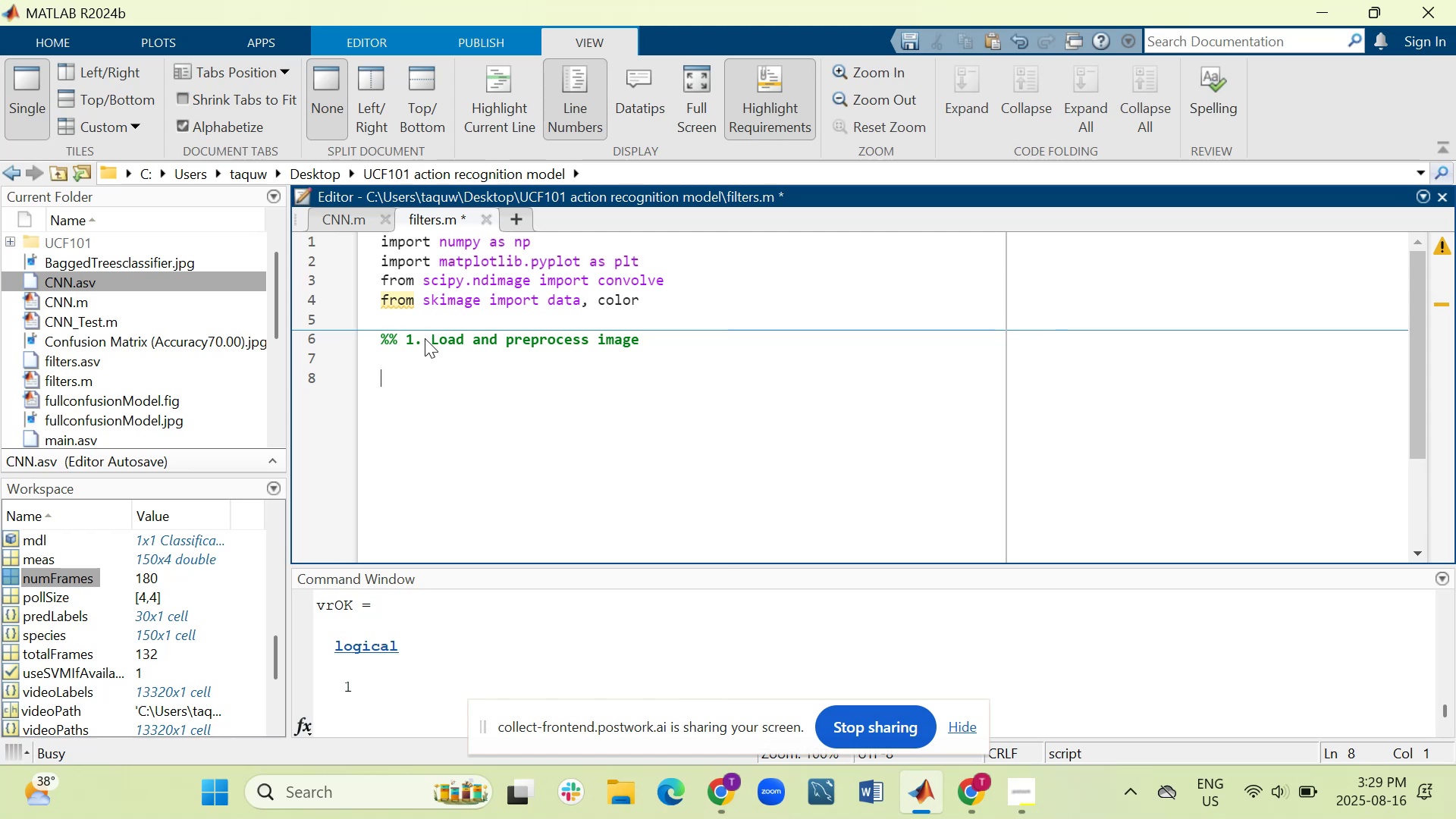 
wait(13.2)
 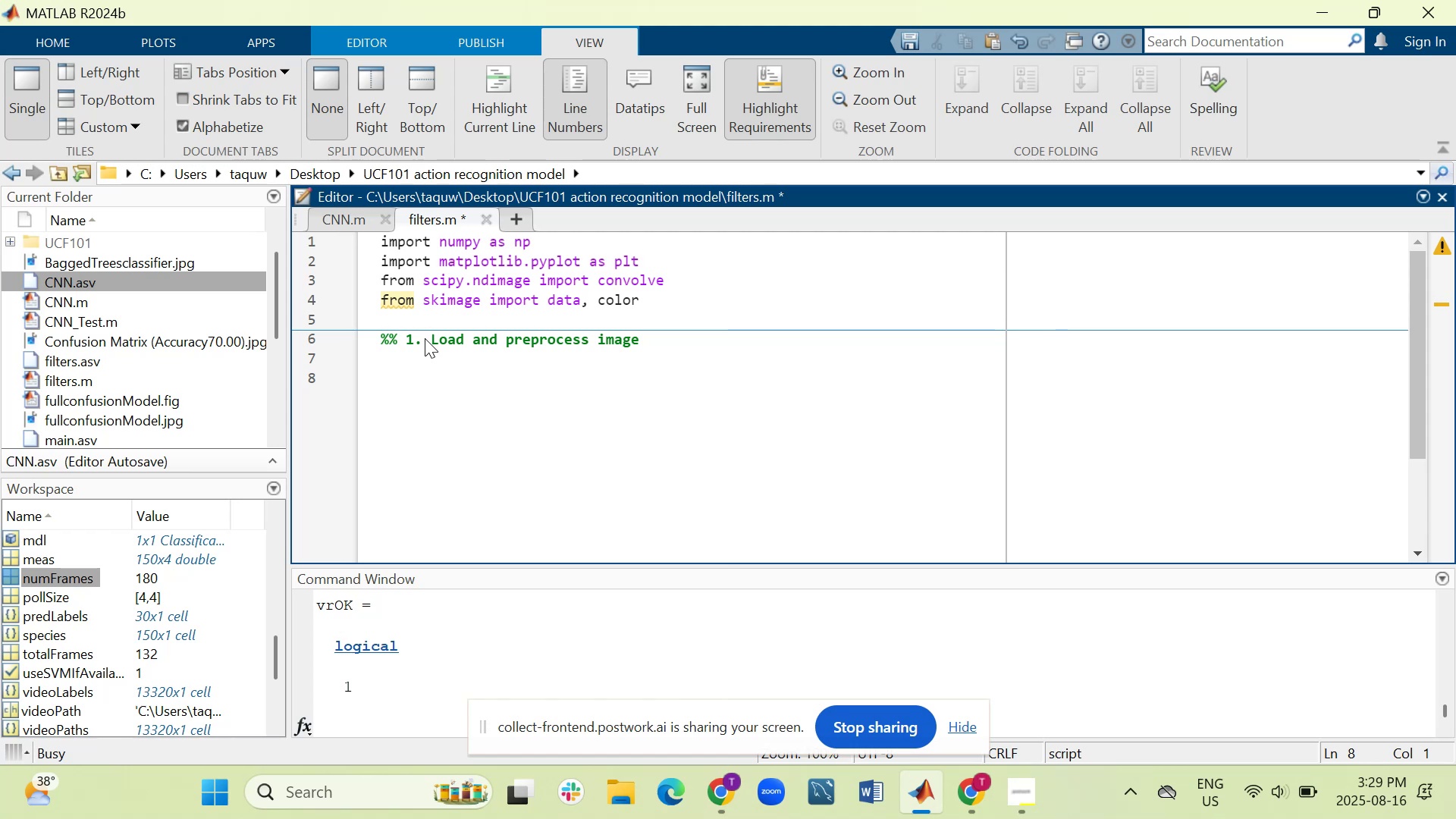 
key(Shift+5)
 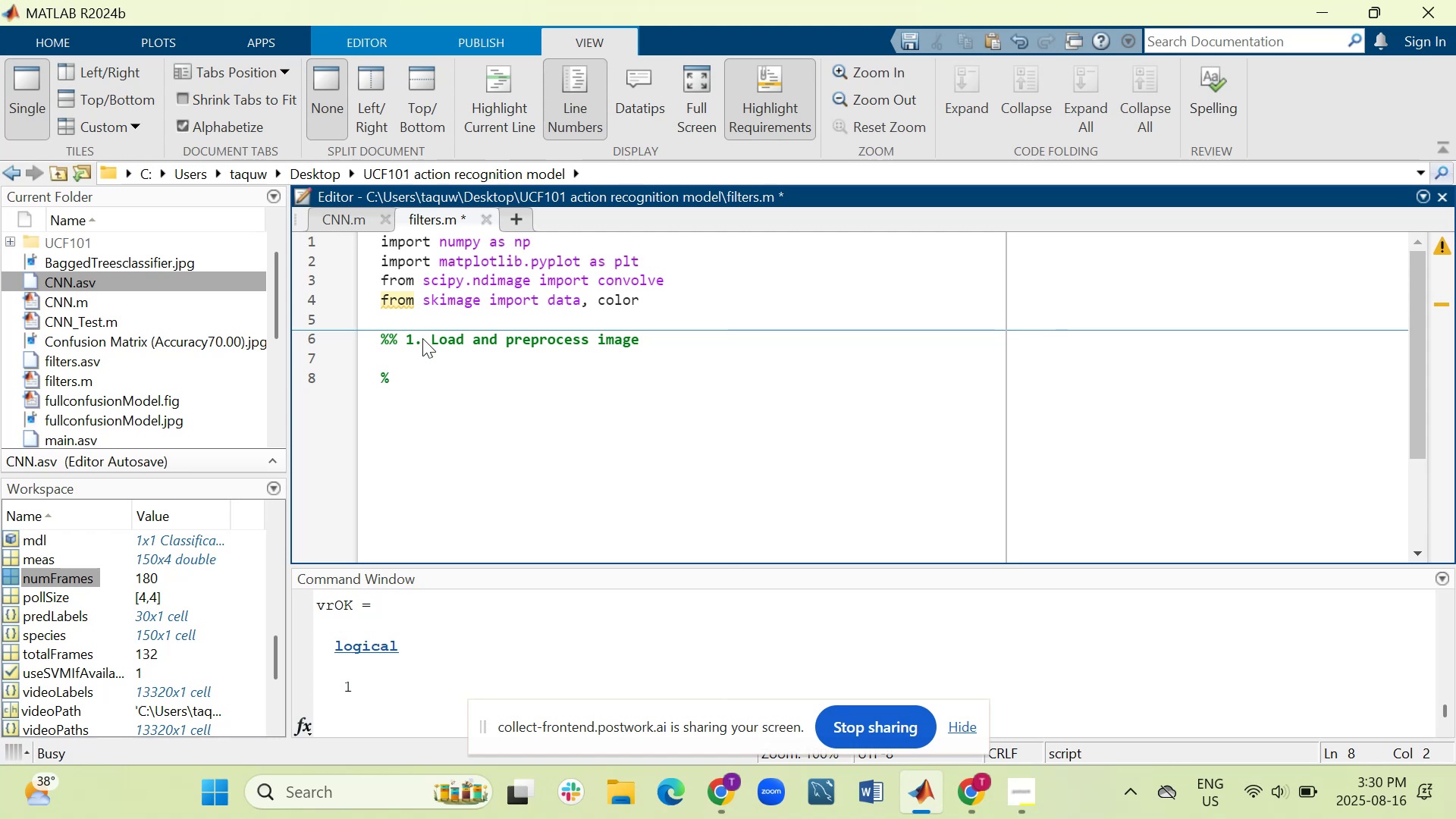 
left_click_drag(start_coordinate=[106, 560], to_coordinate=[172, 594])
 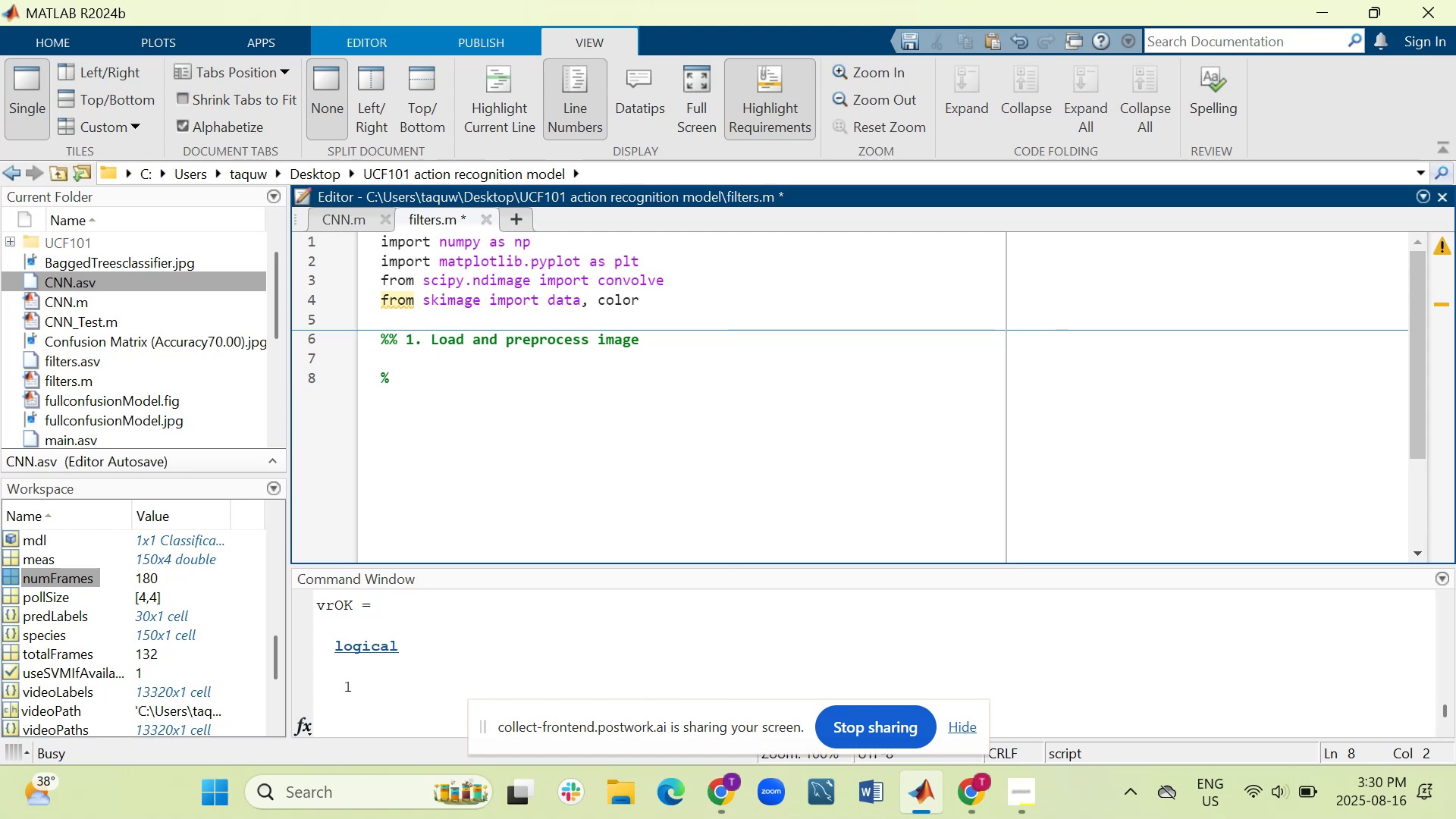 
double_click([109, 635])
 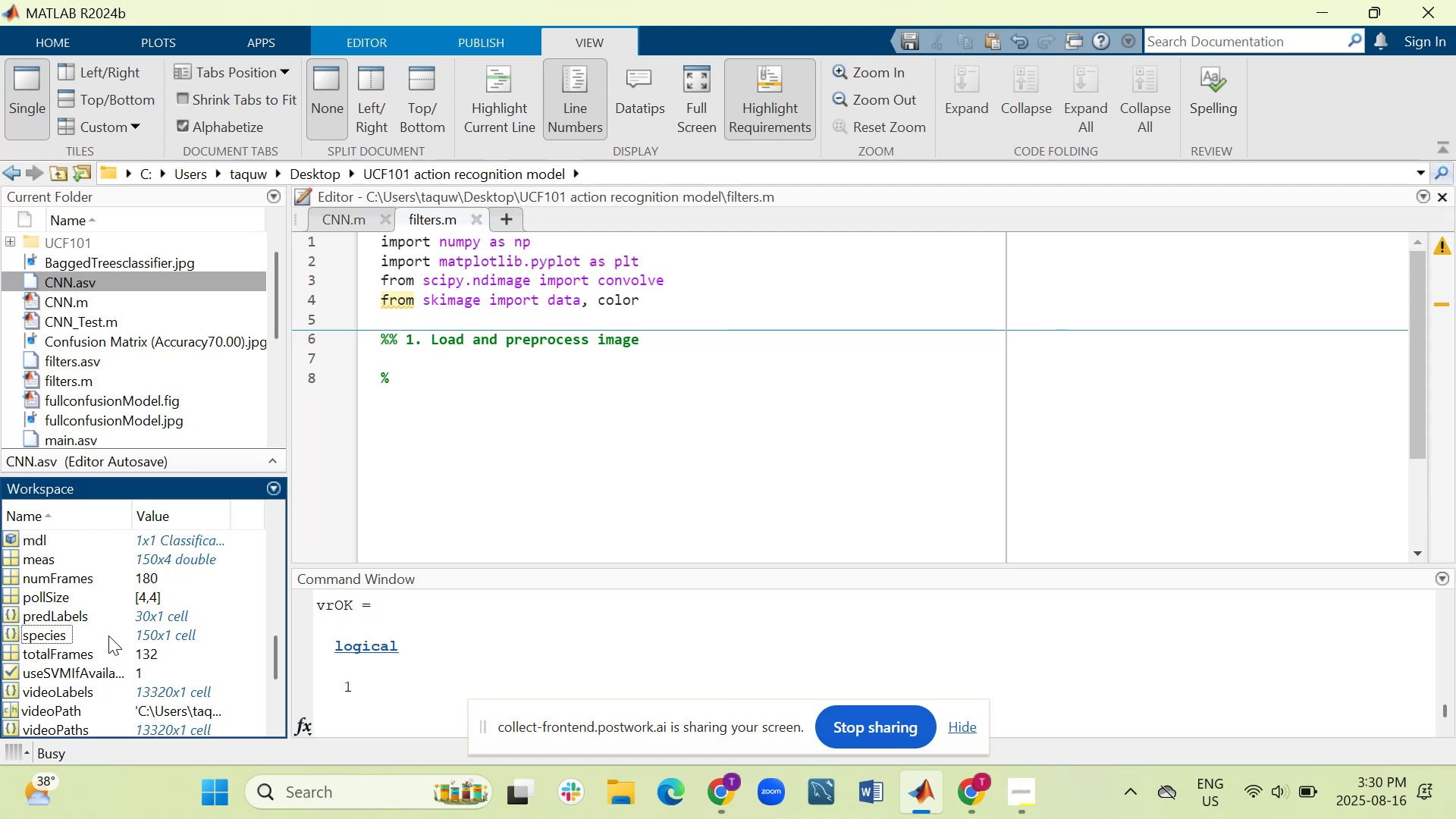 
left_click_drag(start_coordinate=[85, 647], to_coordinate=[126, 634])
 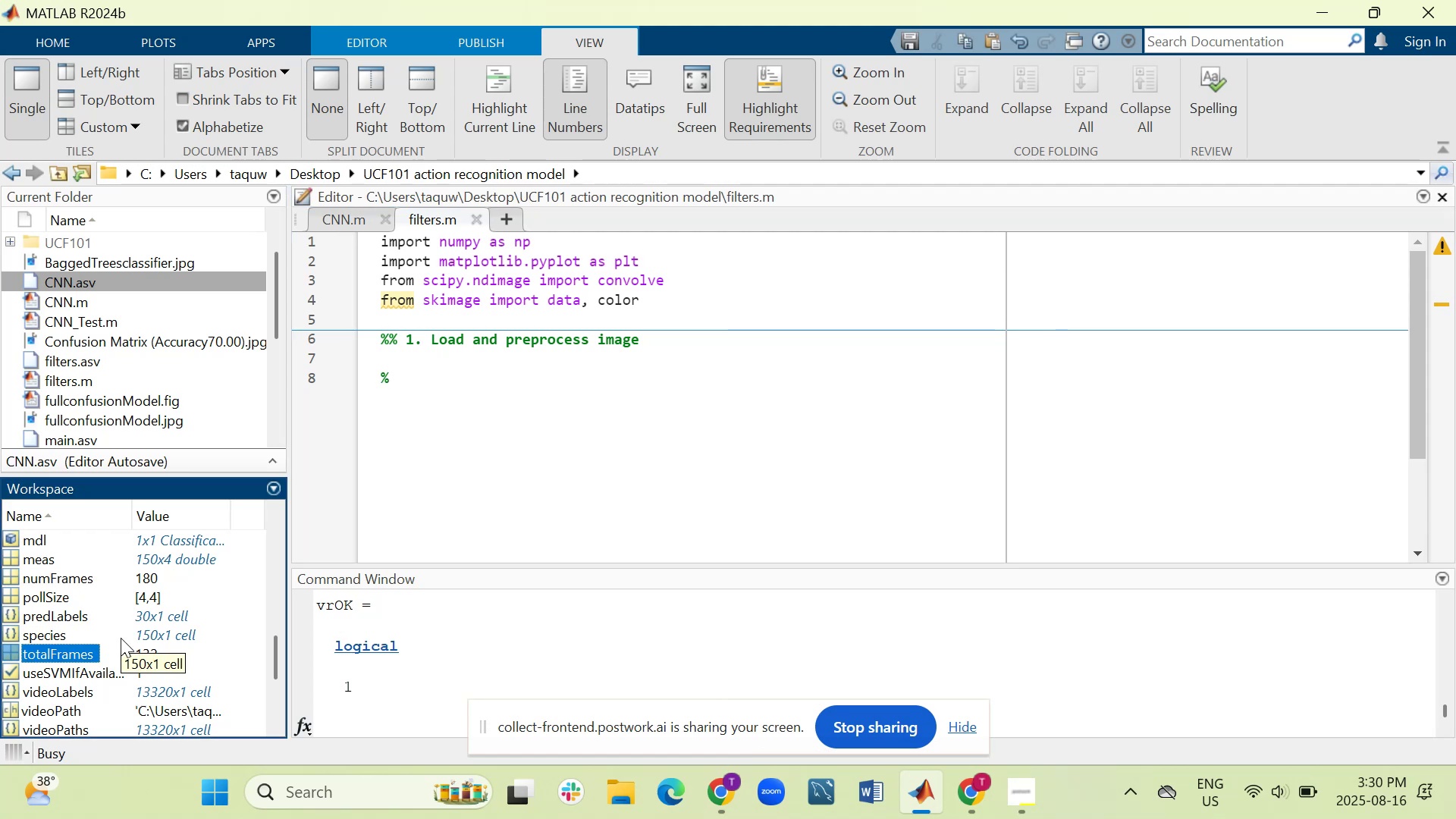 
wait(9.51)
 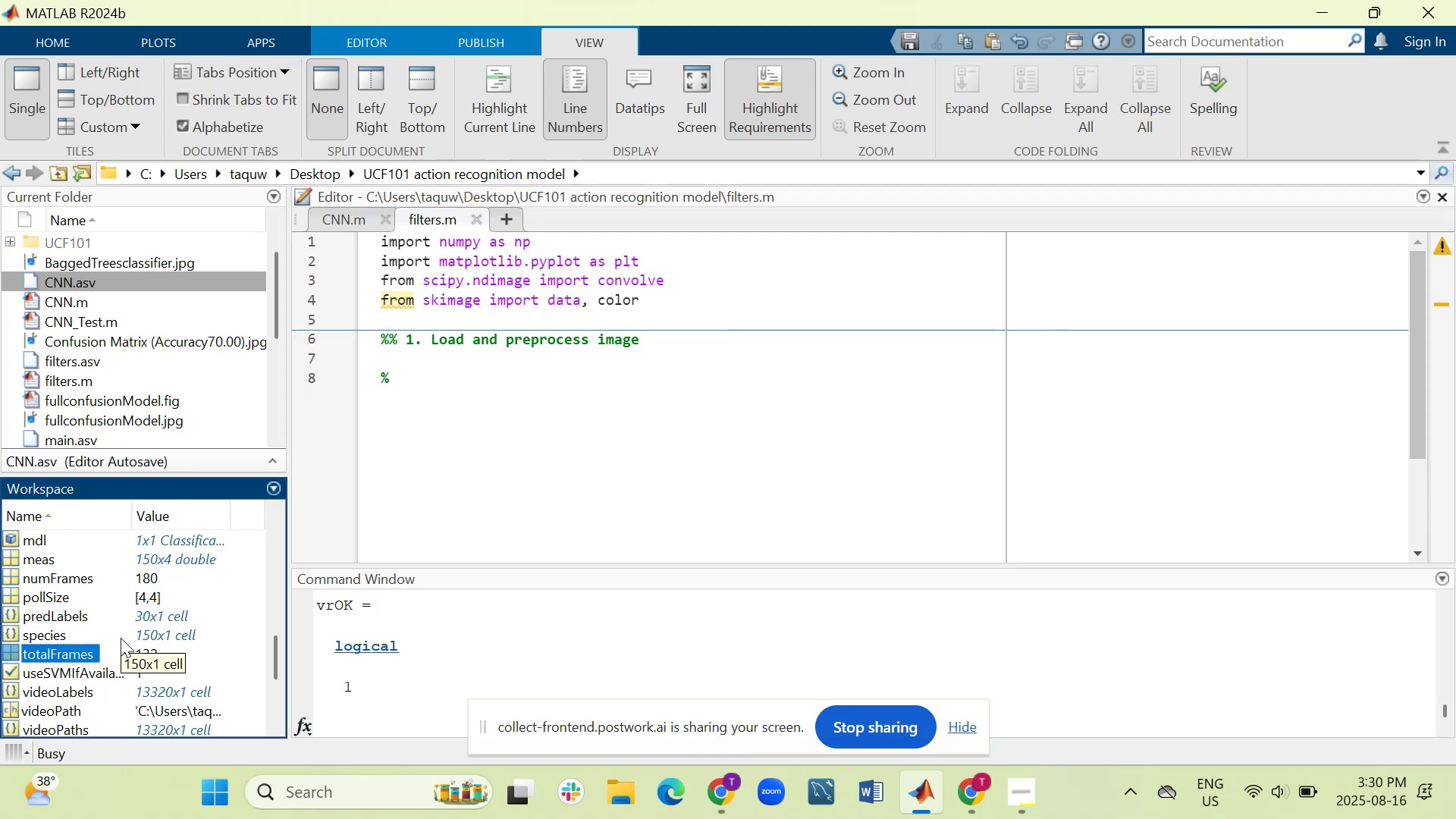 
key(Backspace)
 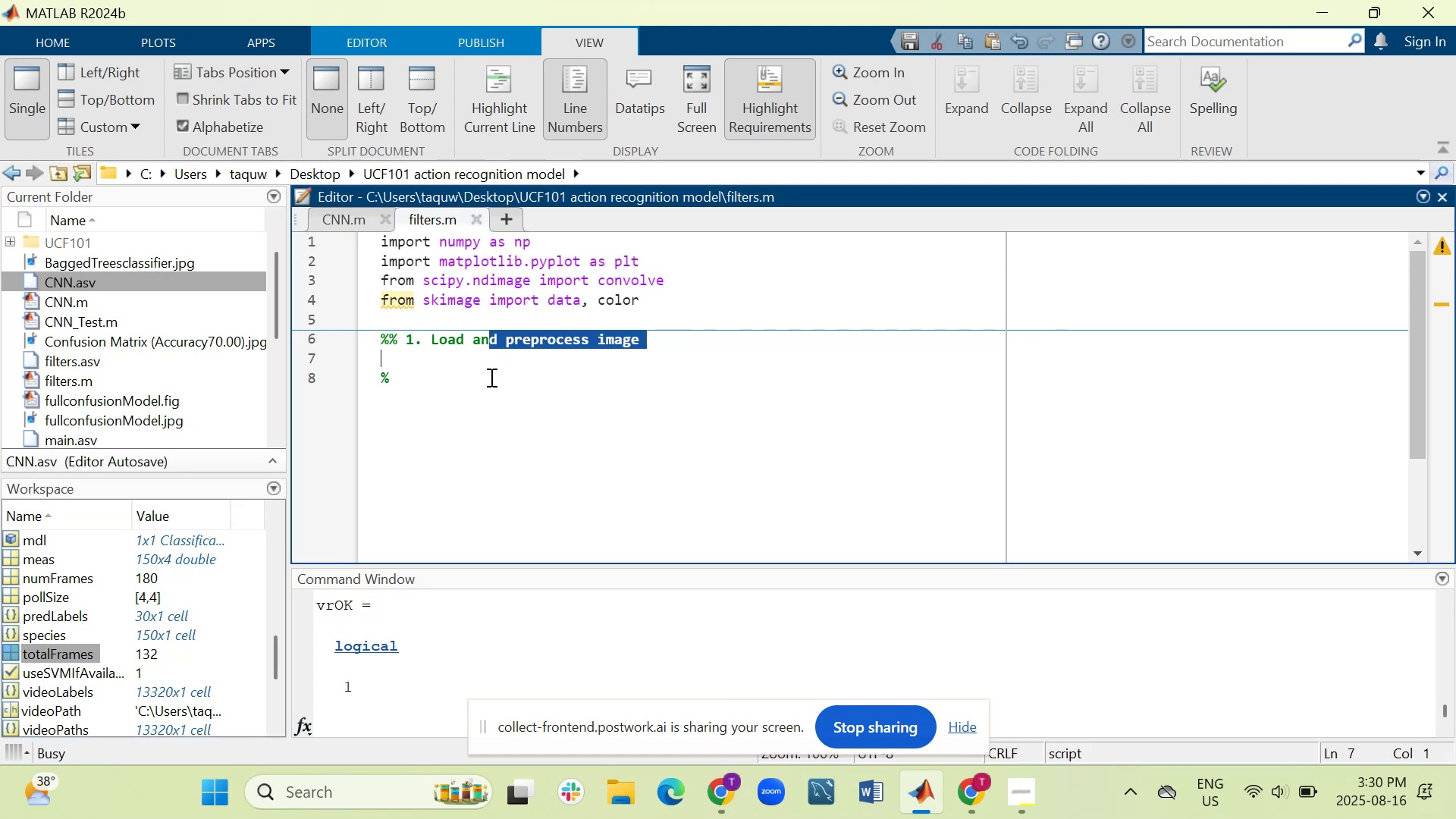 
key(Delete)
 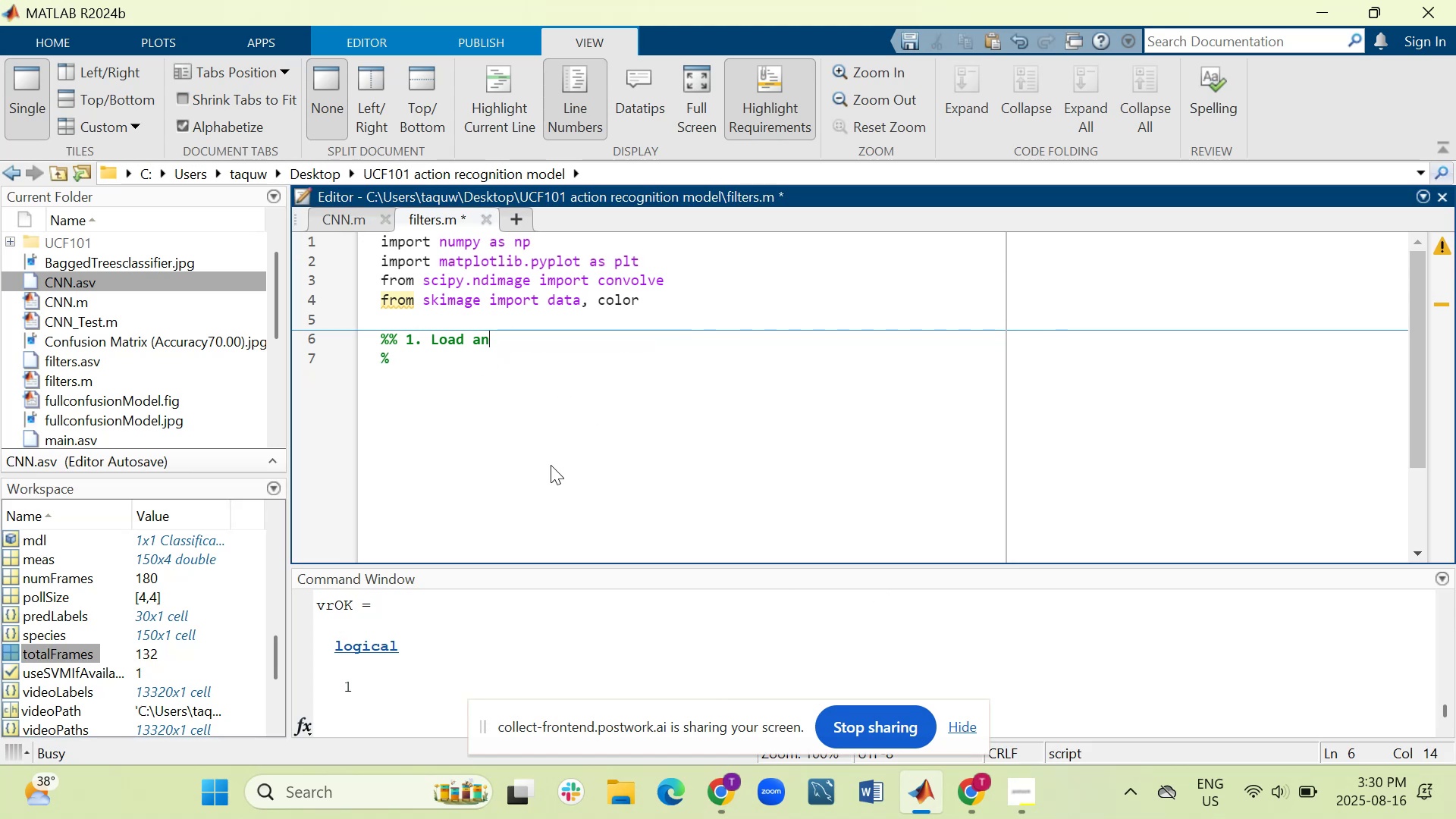 
key(Delete)
 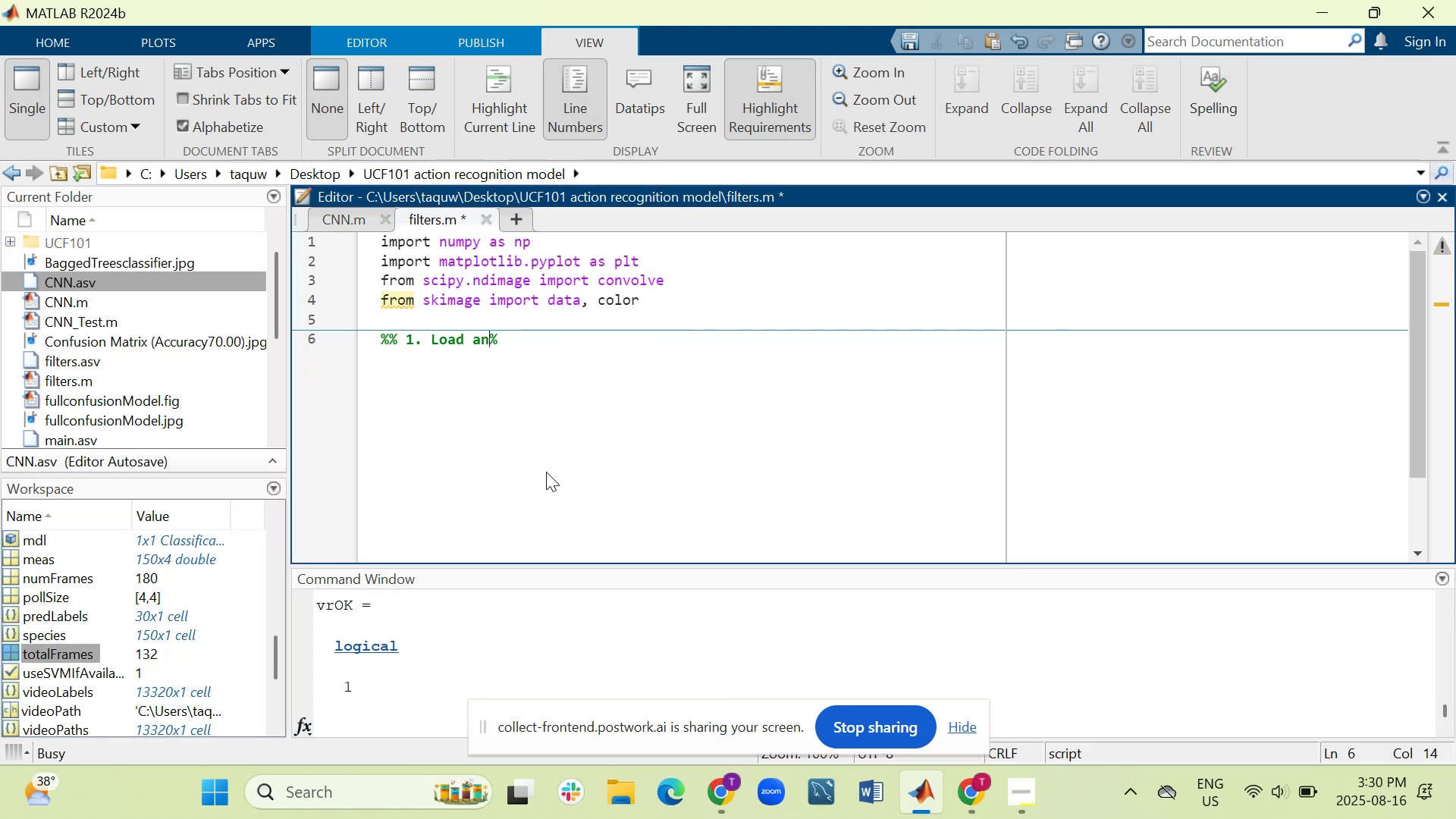 
key(Delete)
 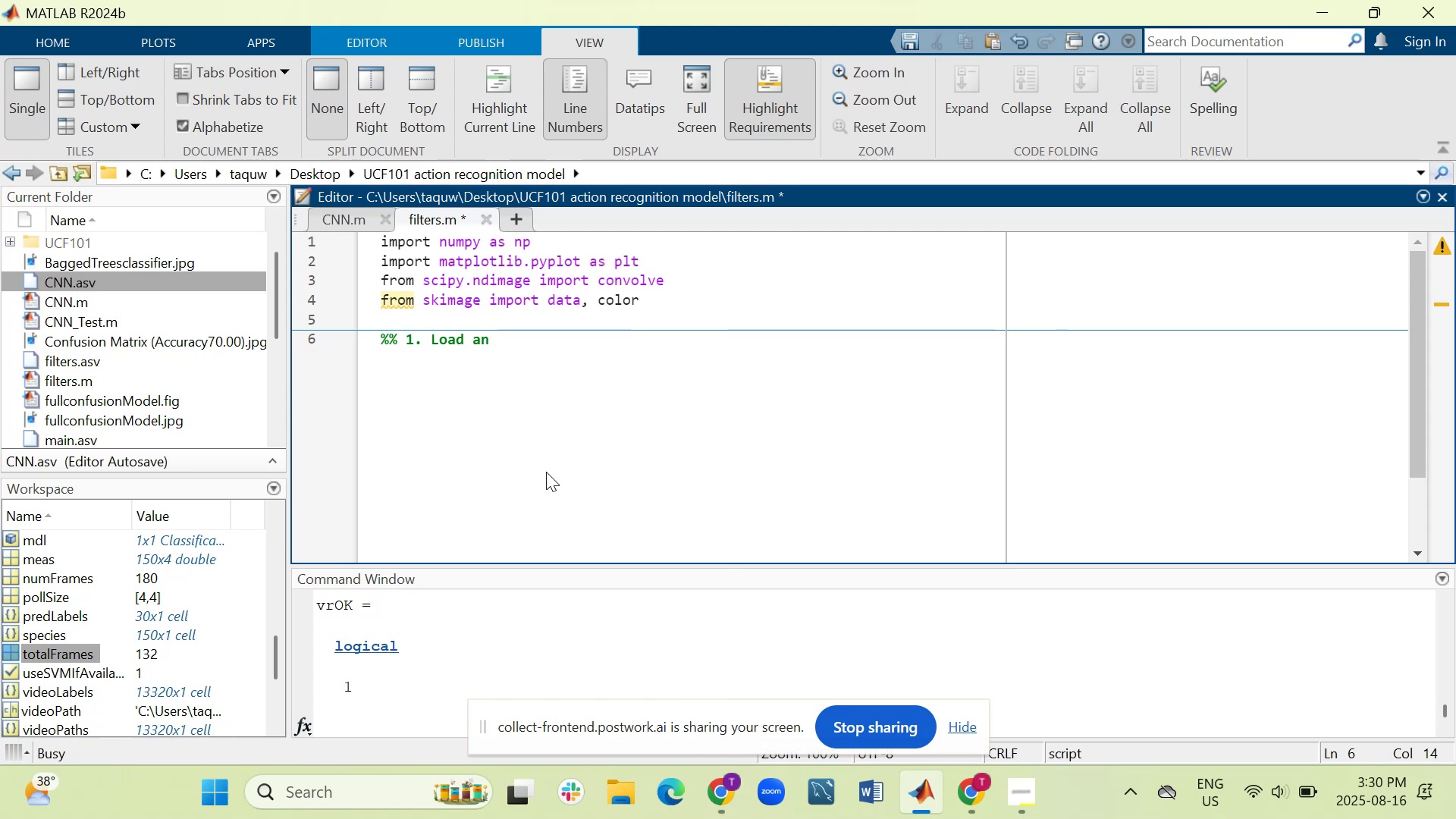 
type(d preprocess)
 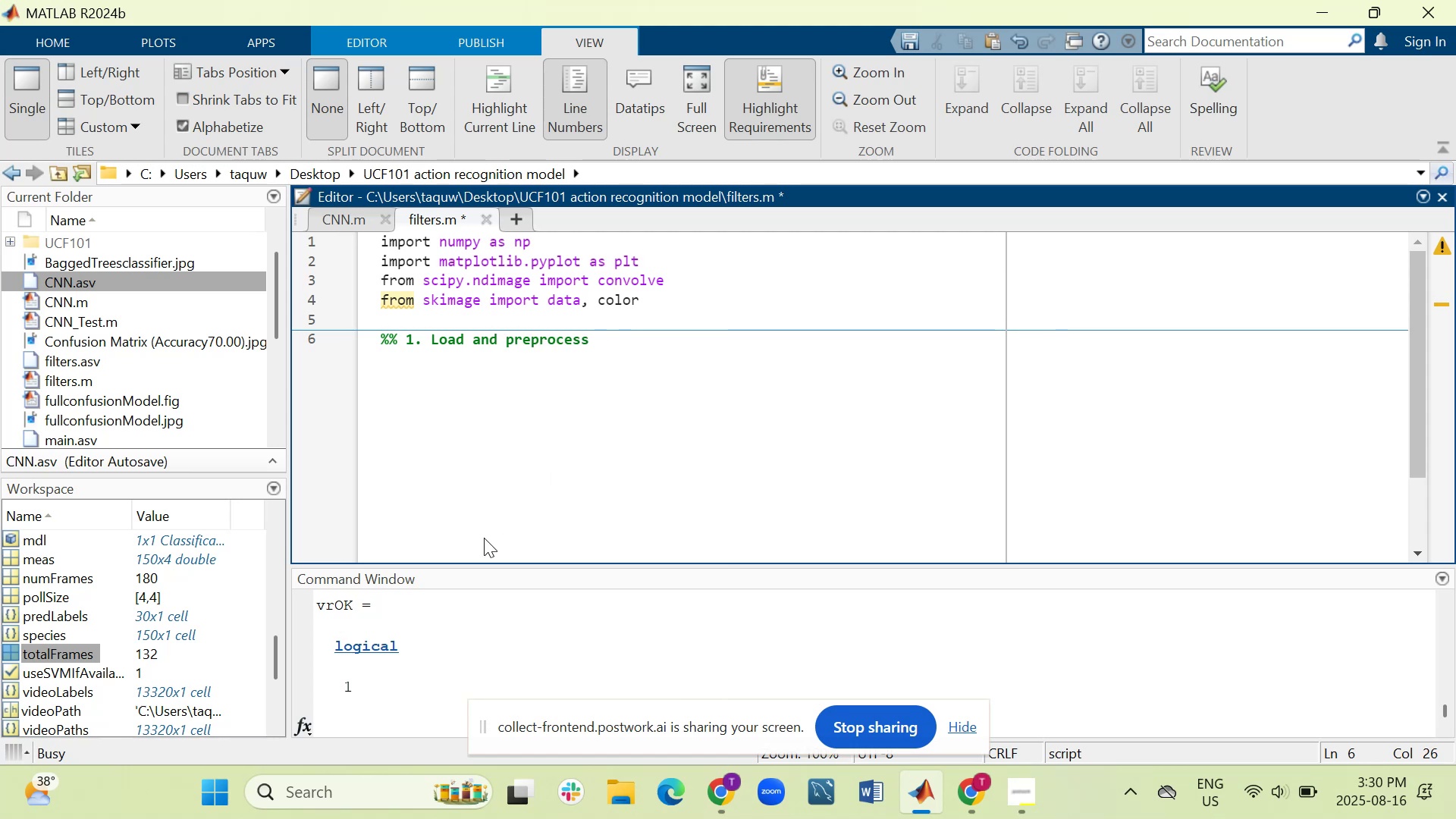 
type( image)
 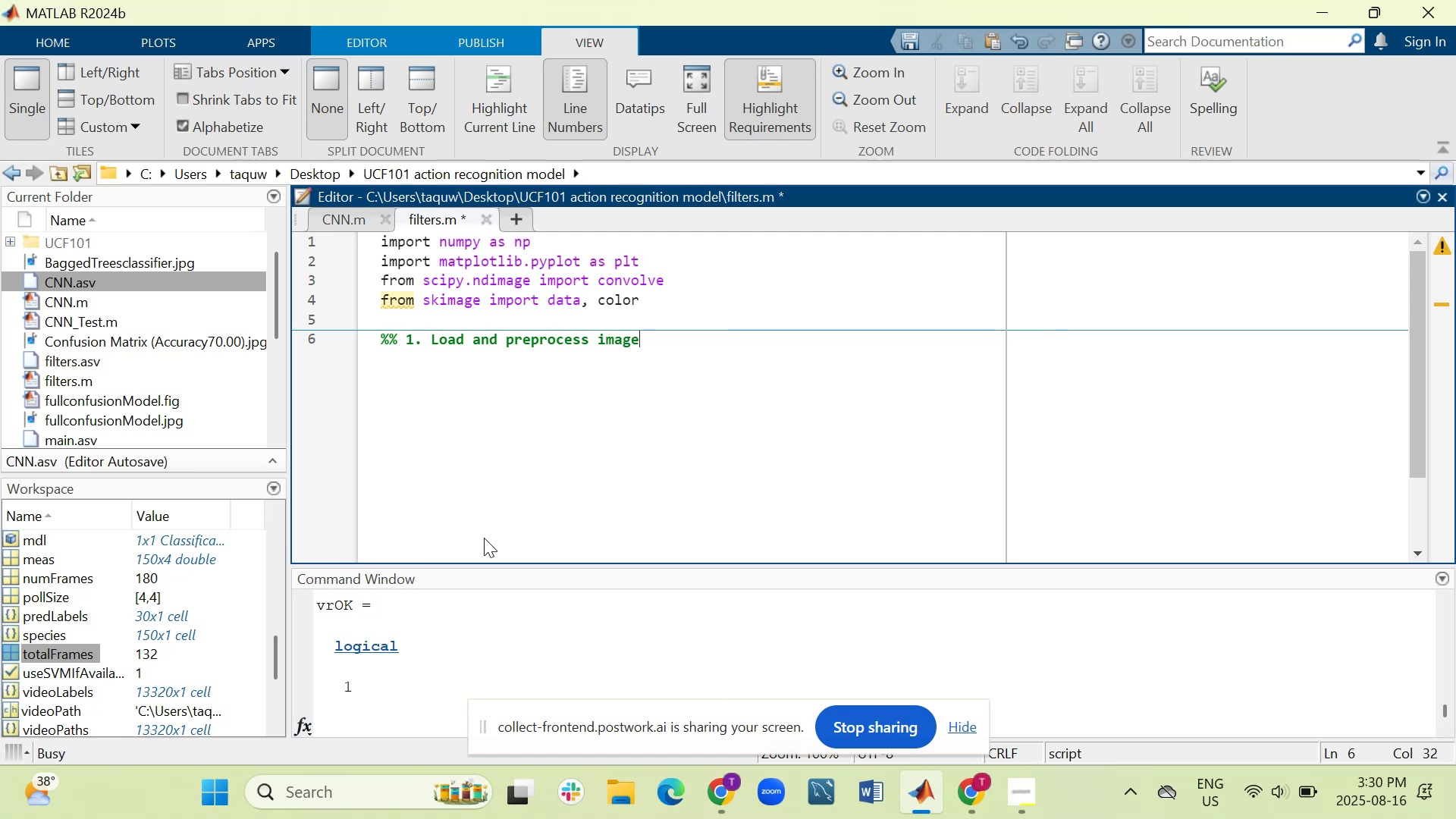 
key(Enter)
 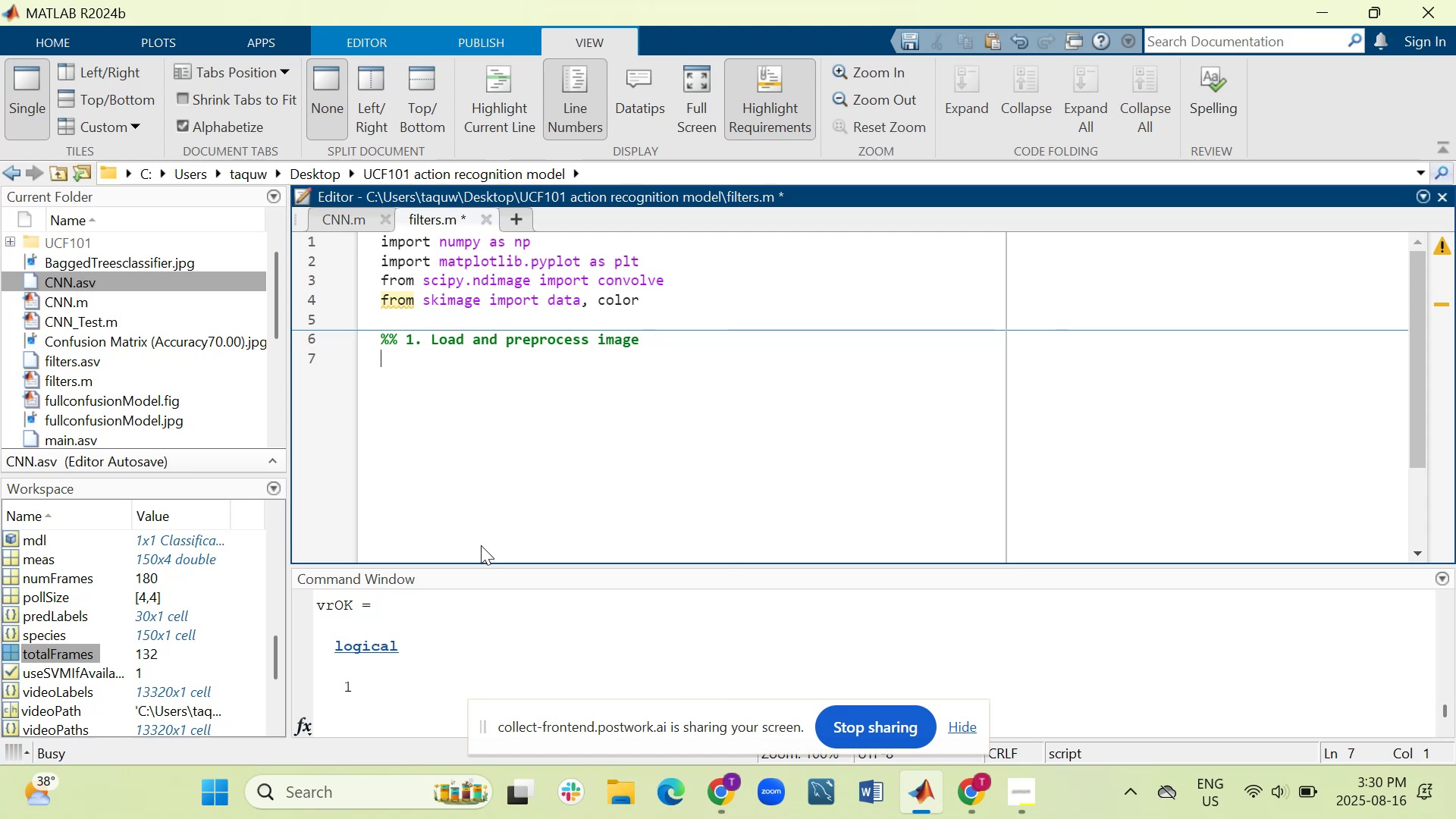 
wait(7.07)
 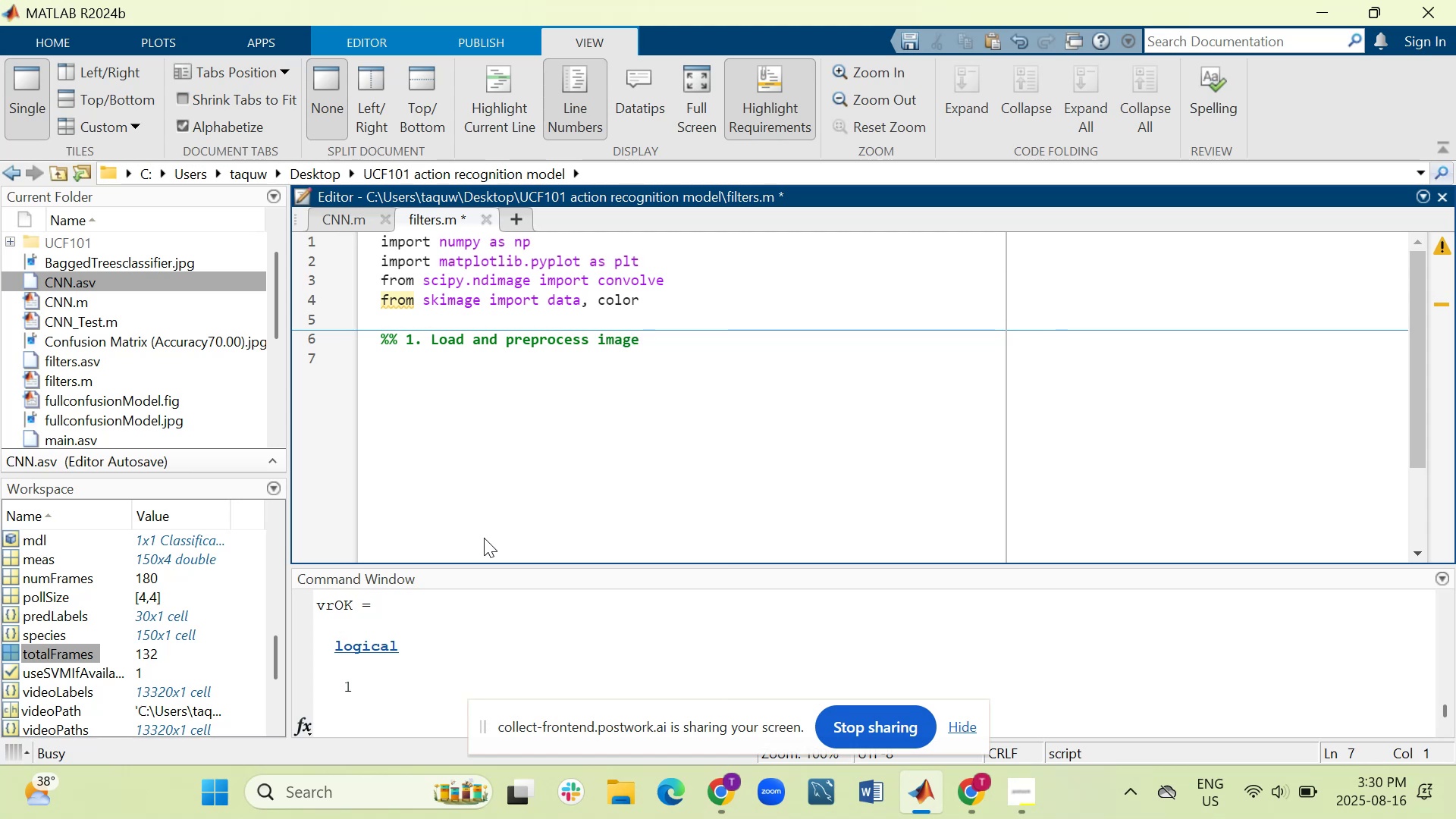 
type(%% Load example image (astronaut from skimage))
 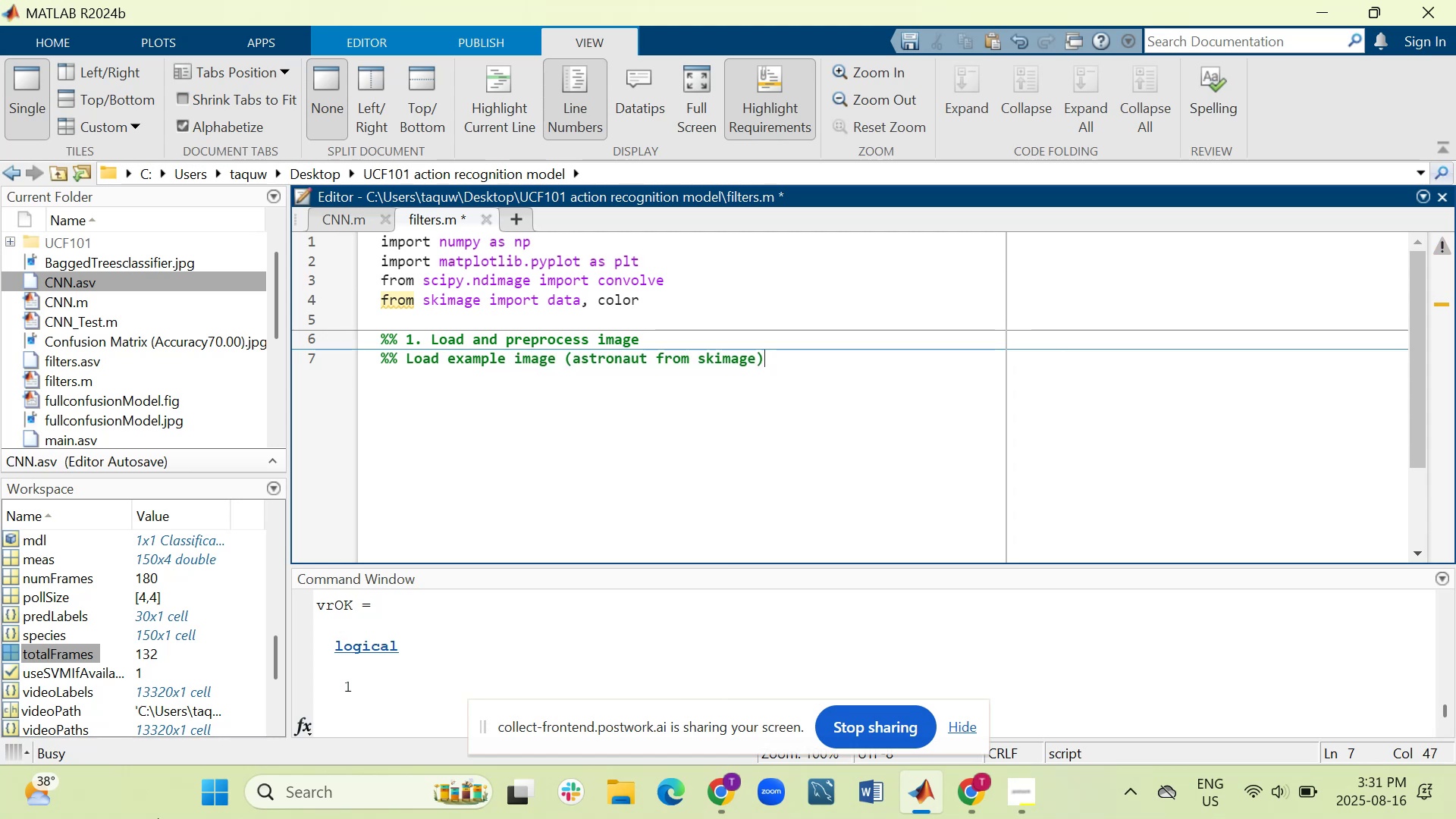 
key(Enter)
 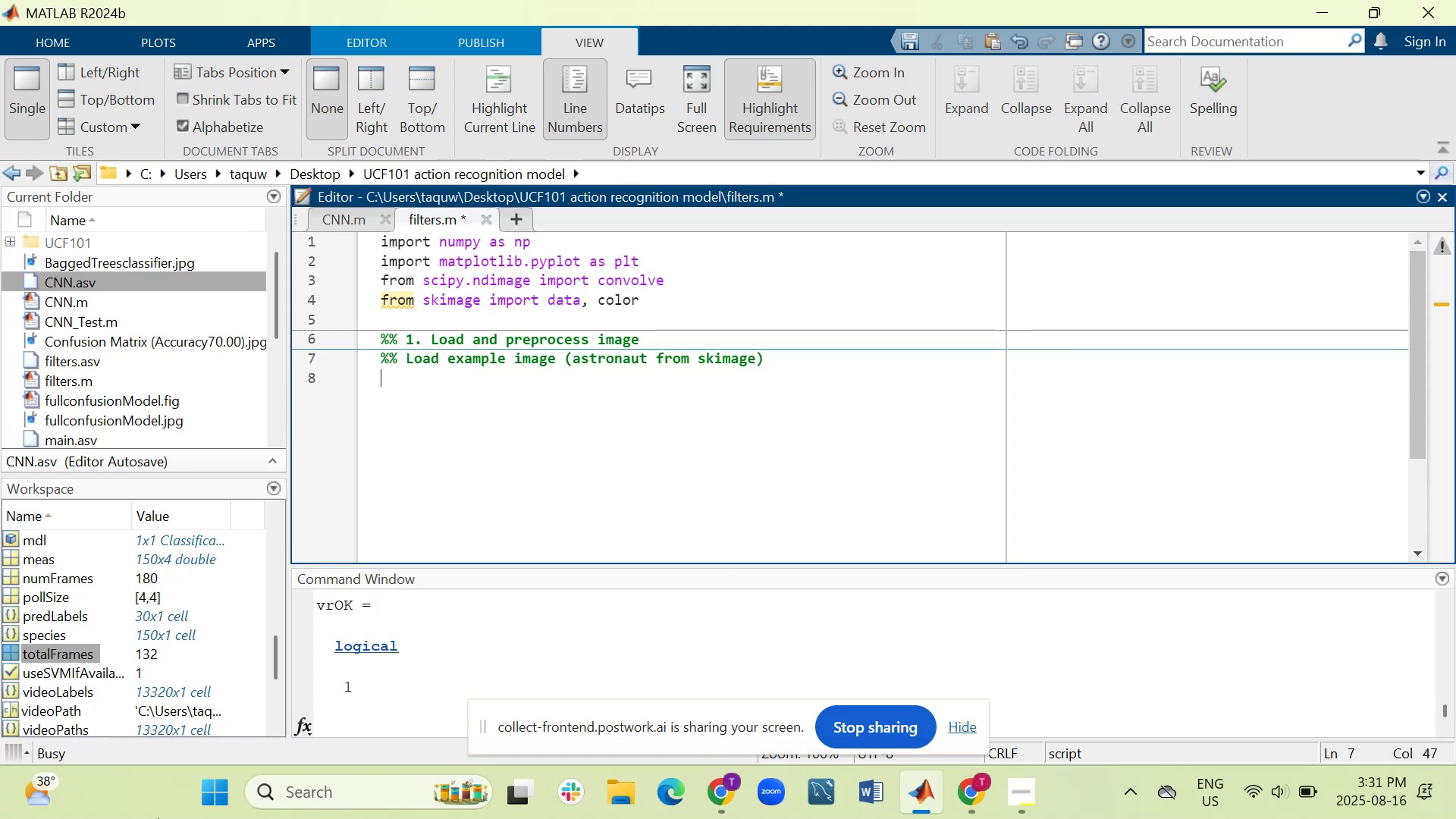 
key(Enter)
 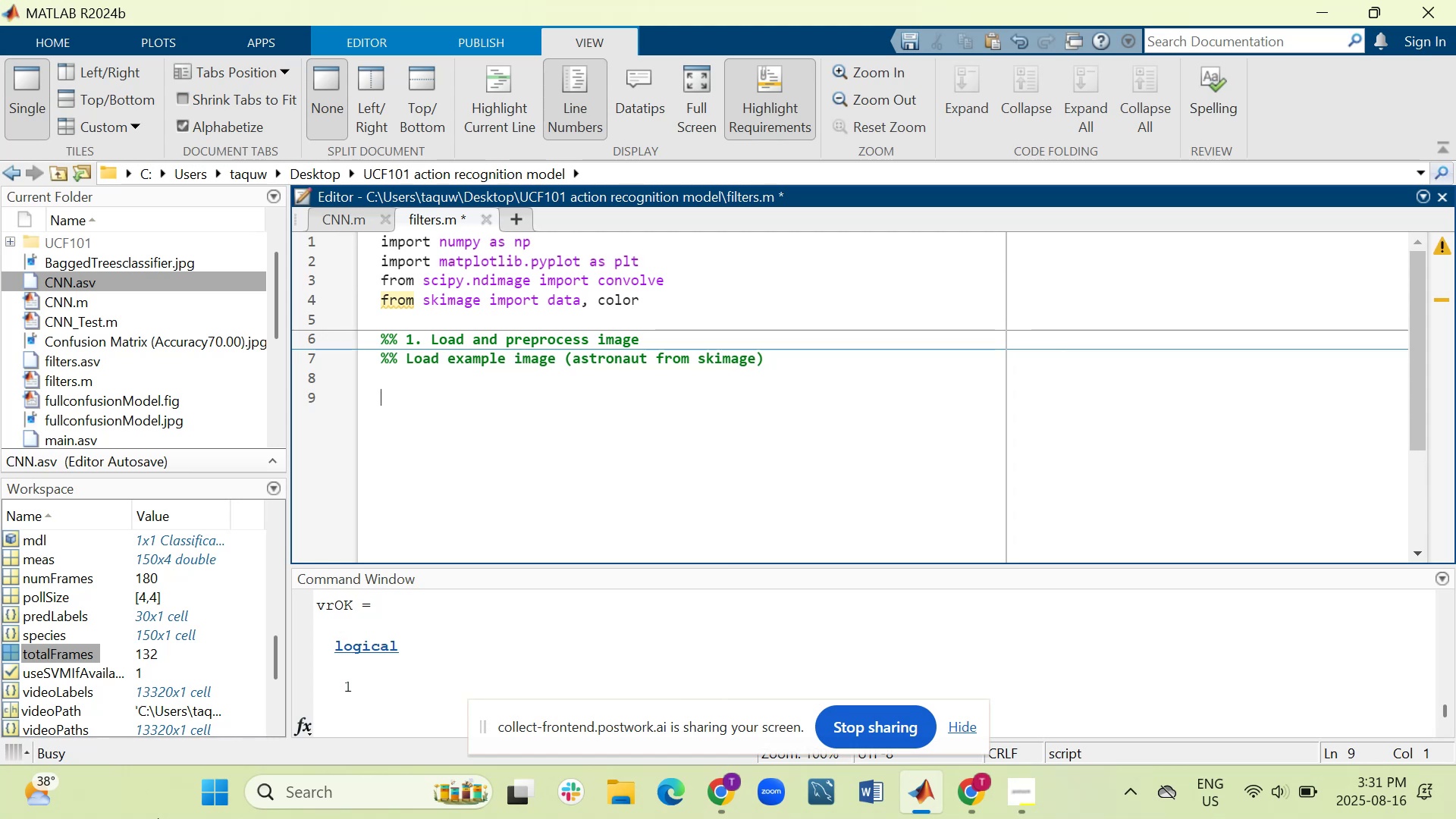 
type(img_rgb = data.astronaut())
 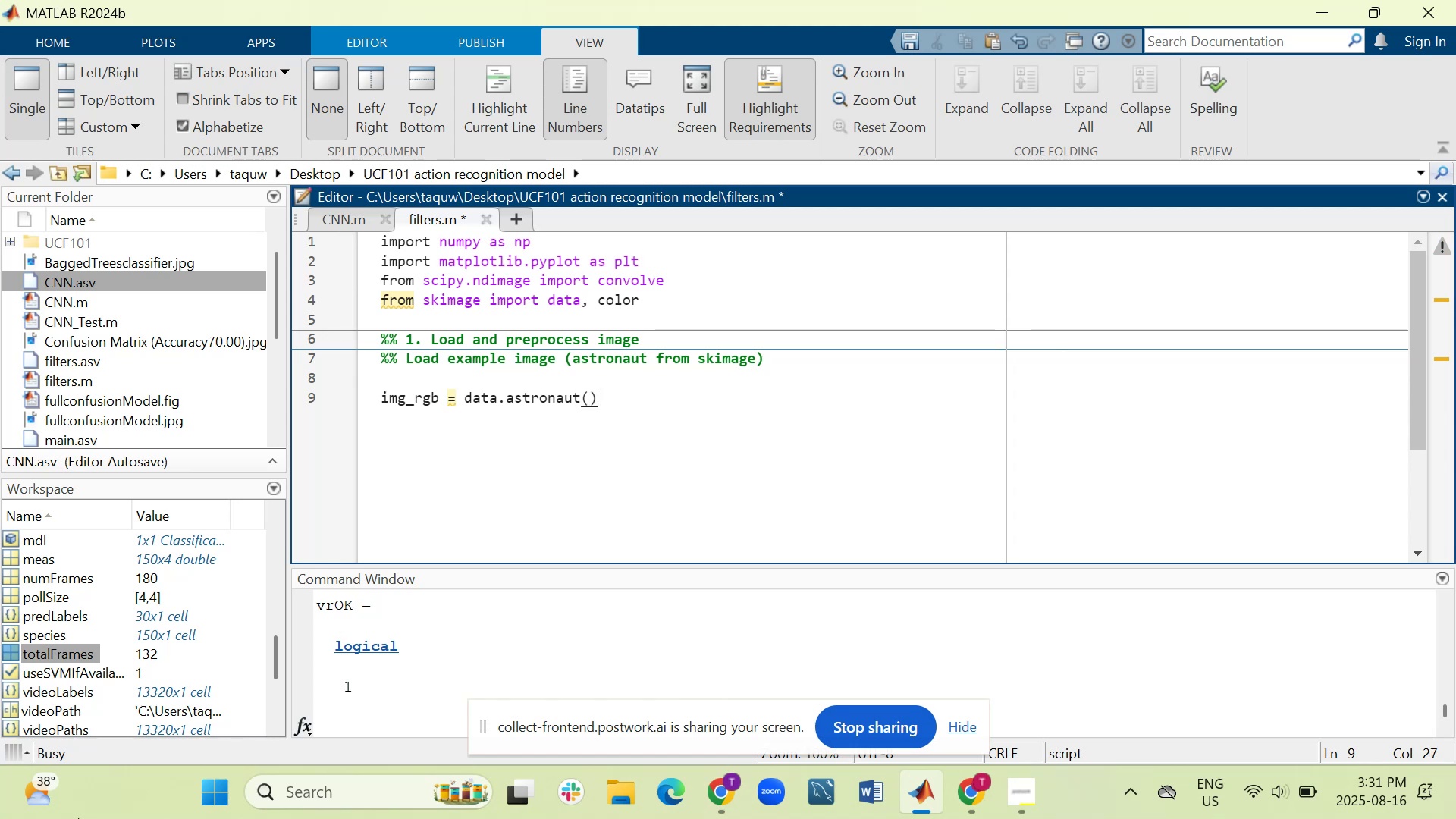 
wait(5.09)
 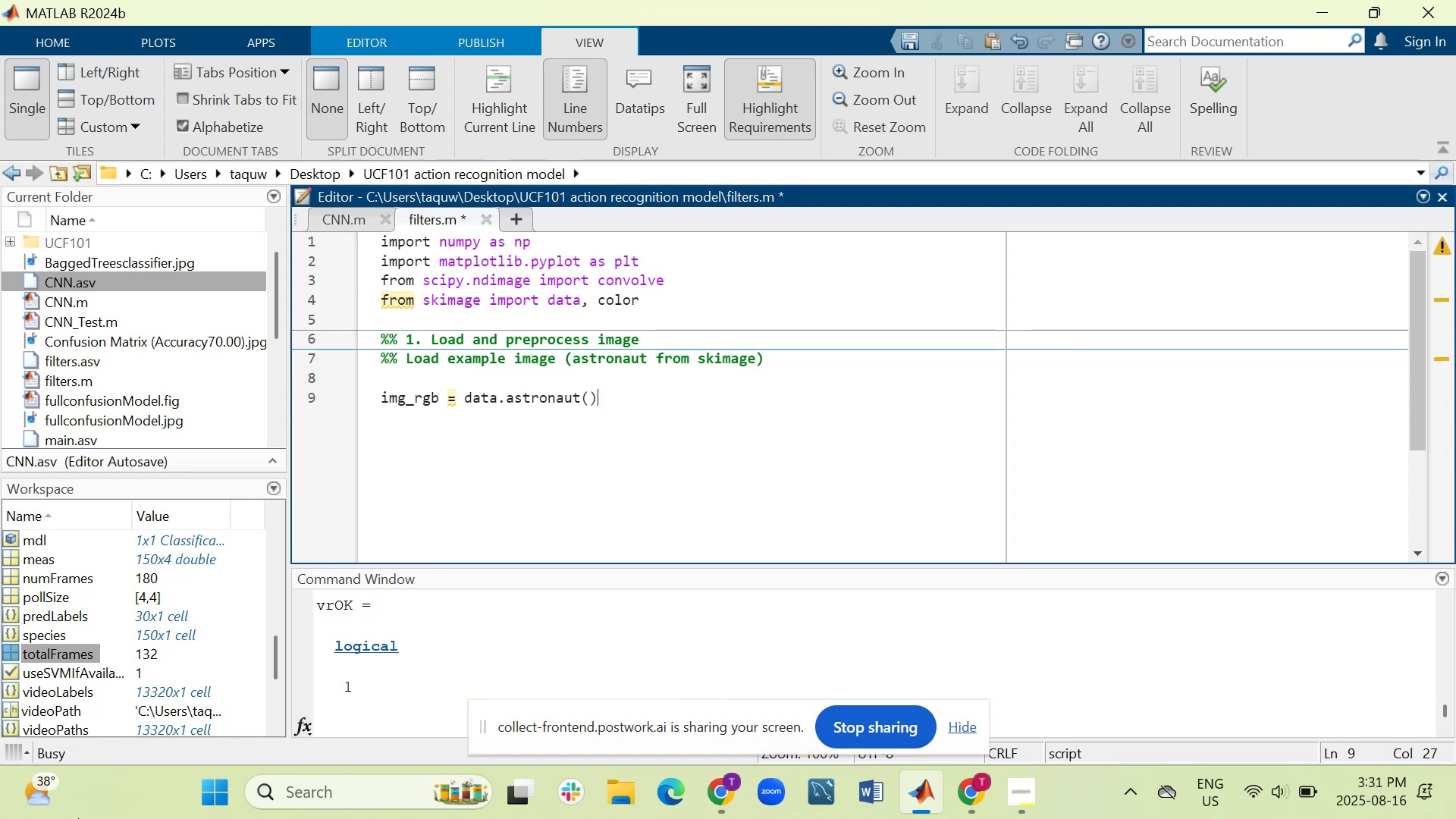 
key(Enter)
 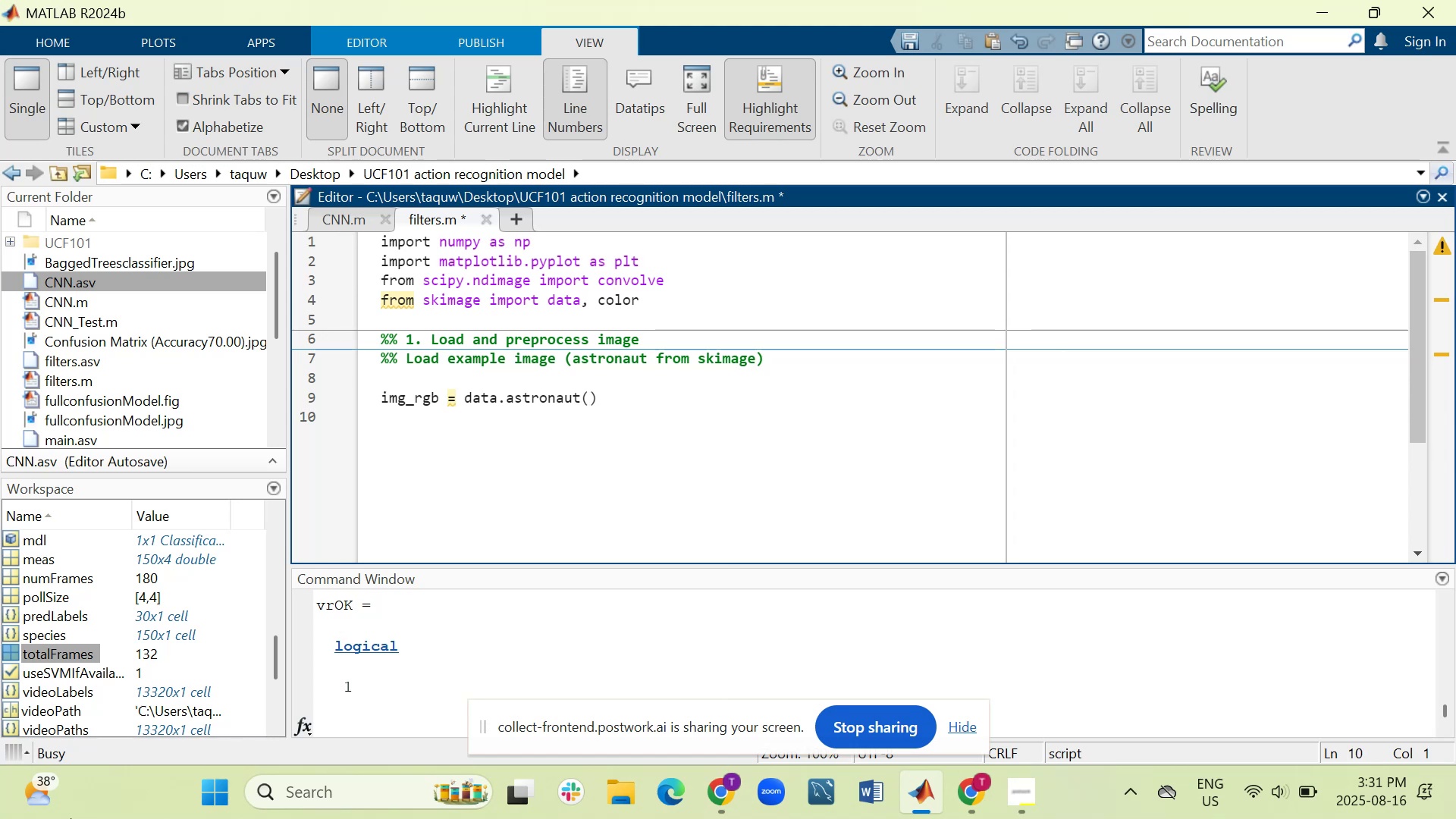 
hold_key(key=ShiftRight, duration=1.51)
 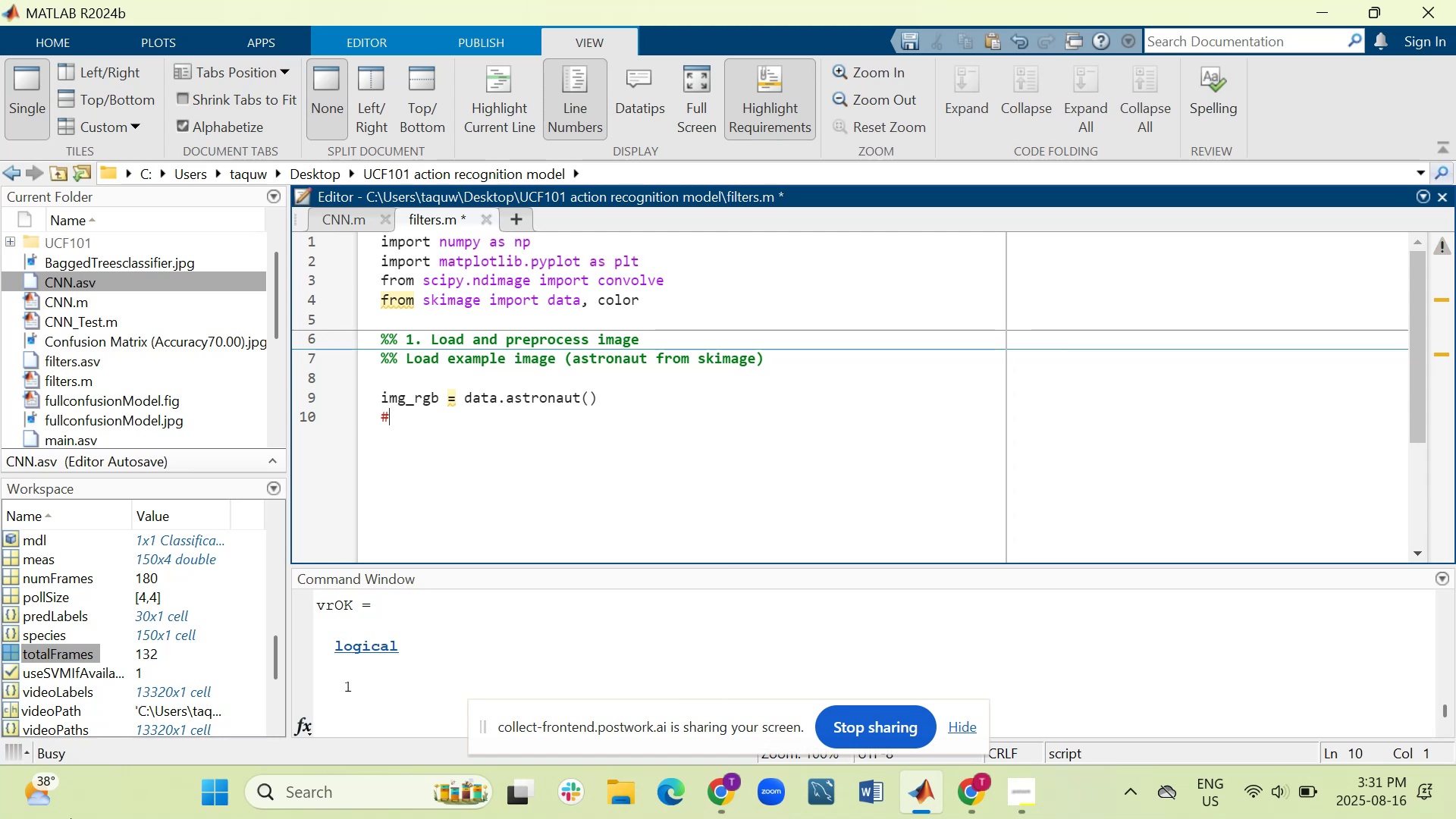 
key(Shift+3)
 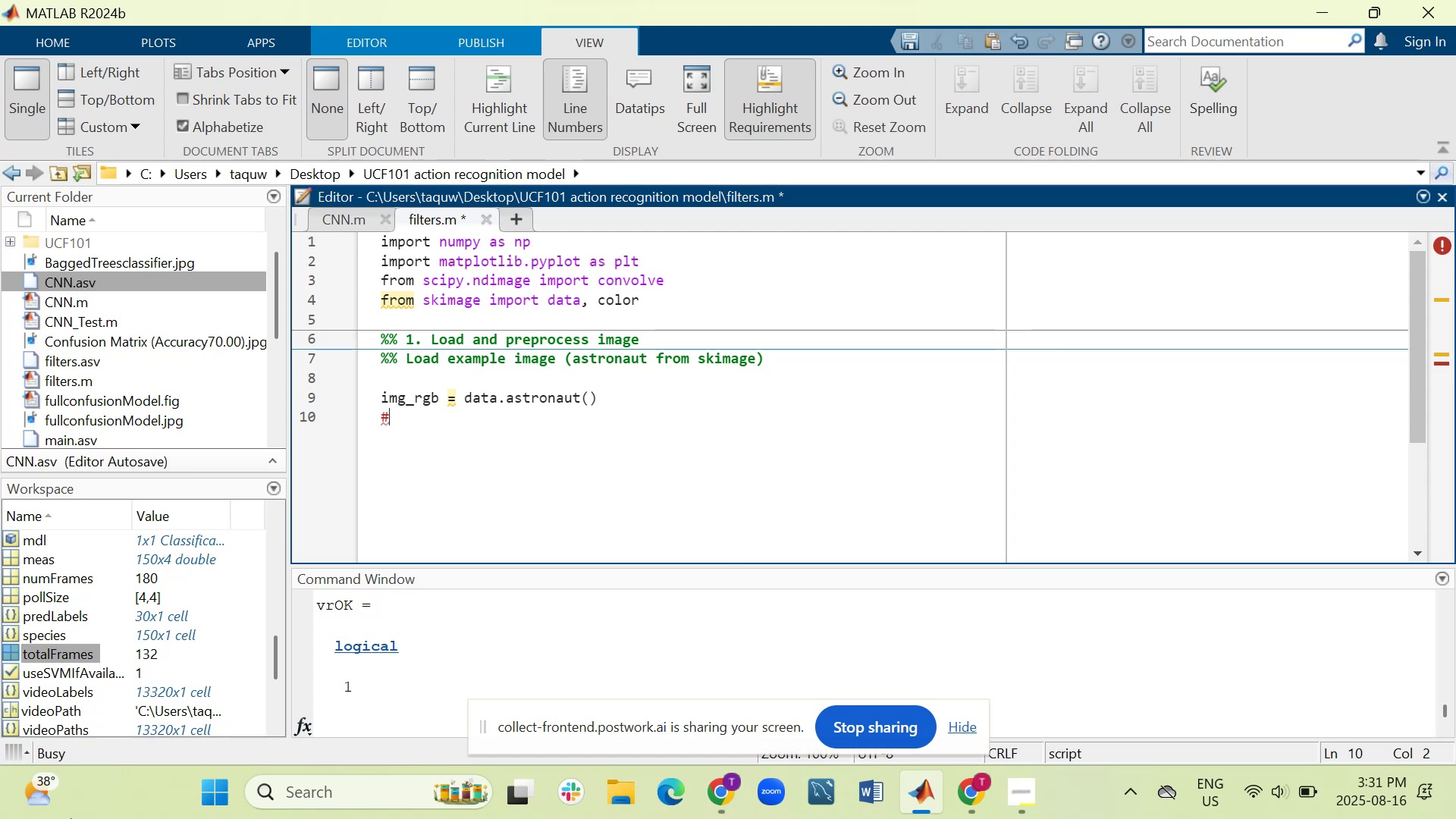 
type( )
key(Backspace)
type( Convert to grayc)
key(Backspace)
type(scale)
 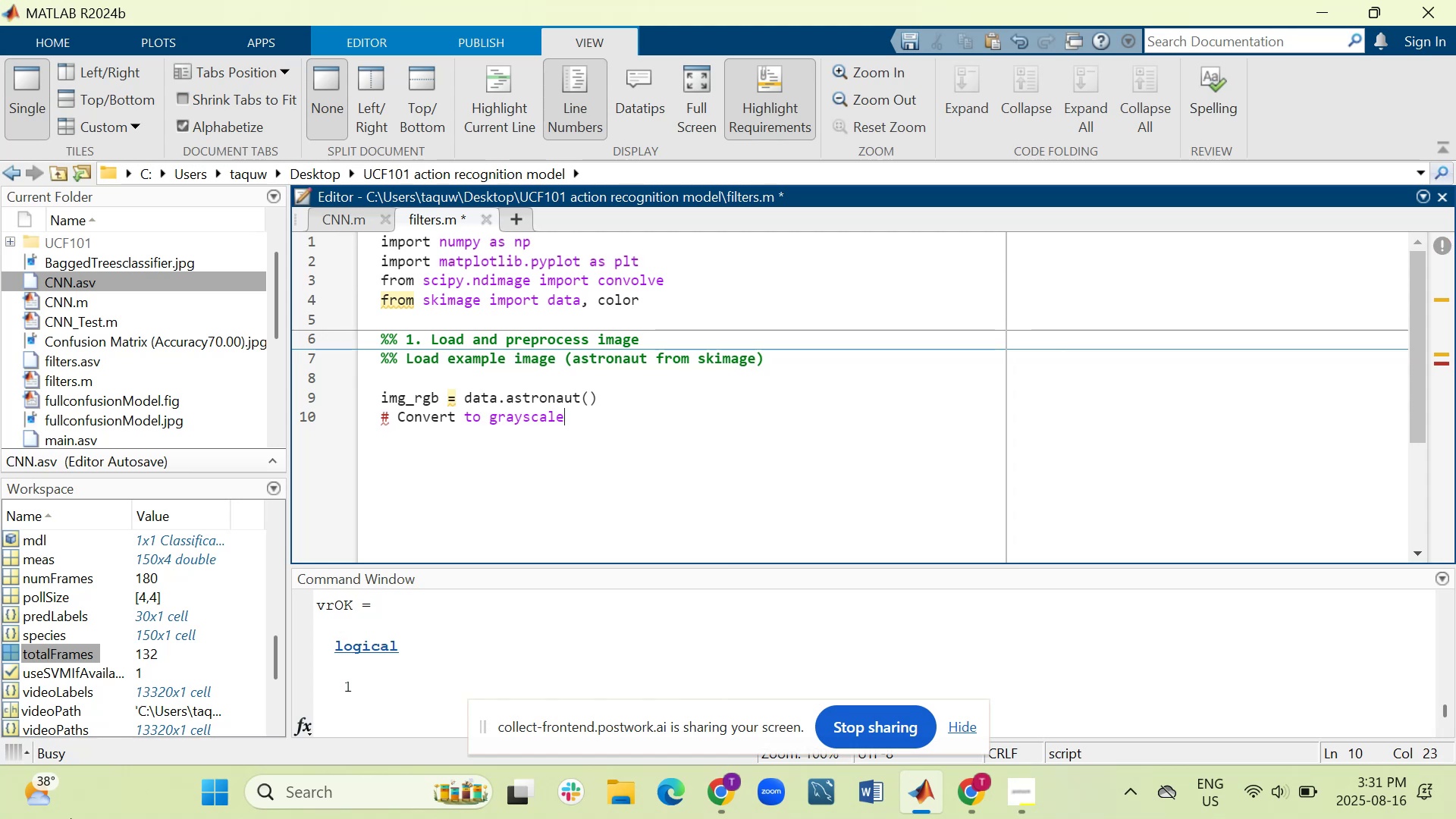 
key(ArrowDown)
 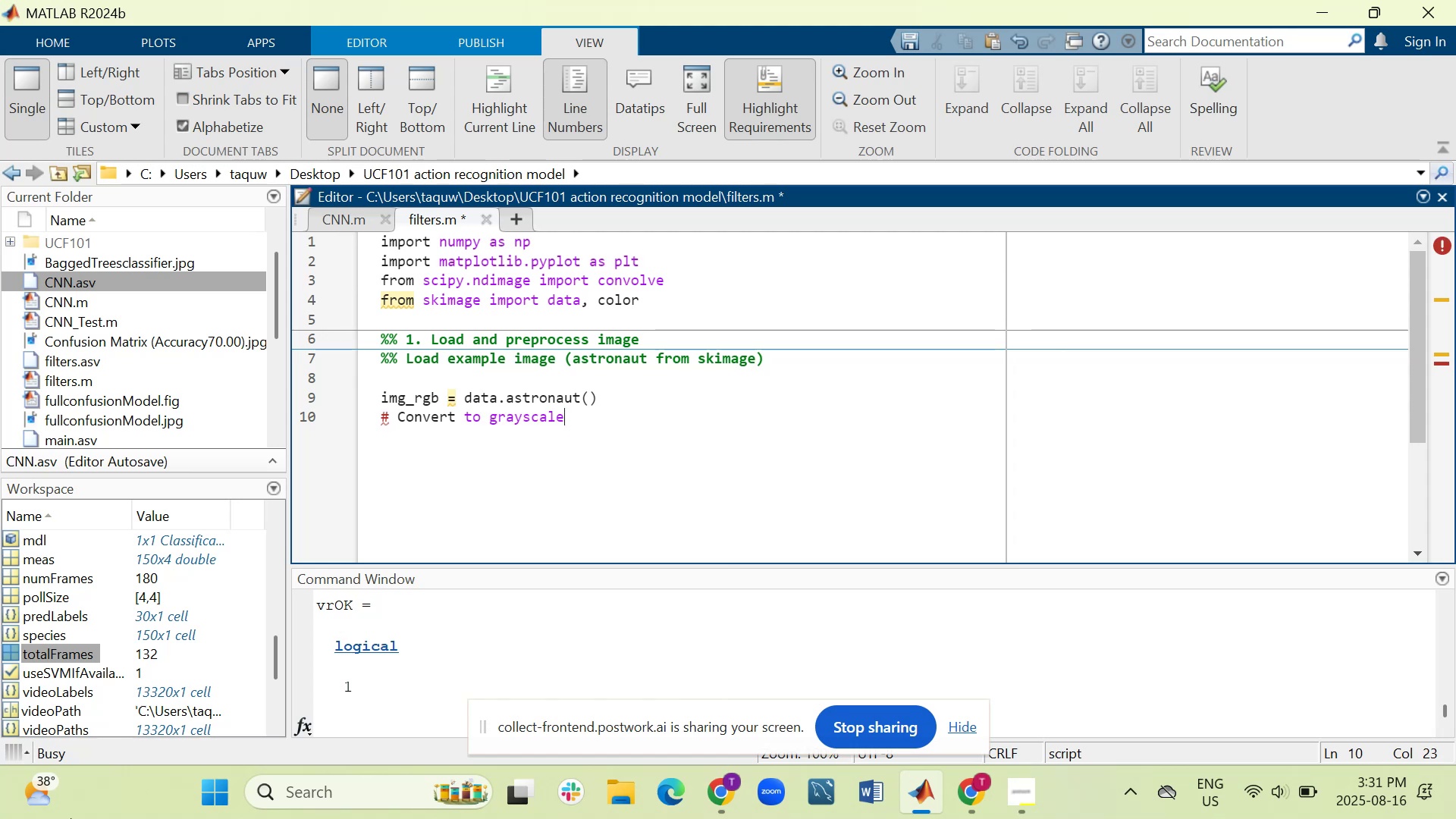 
key(ArrowUp)
 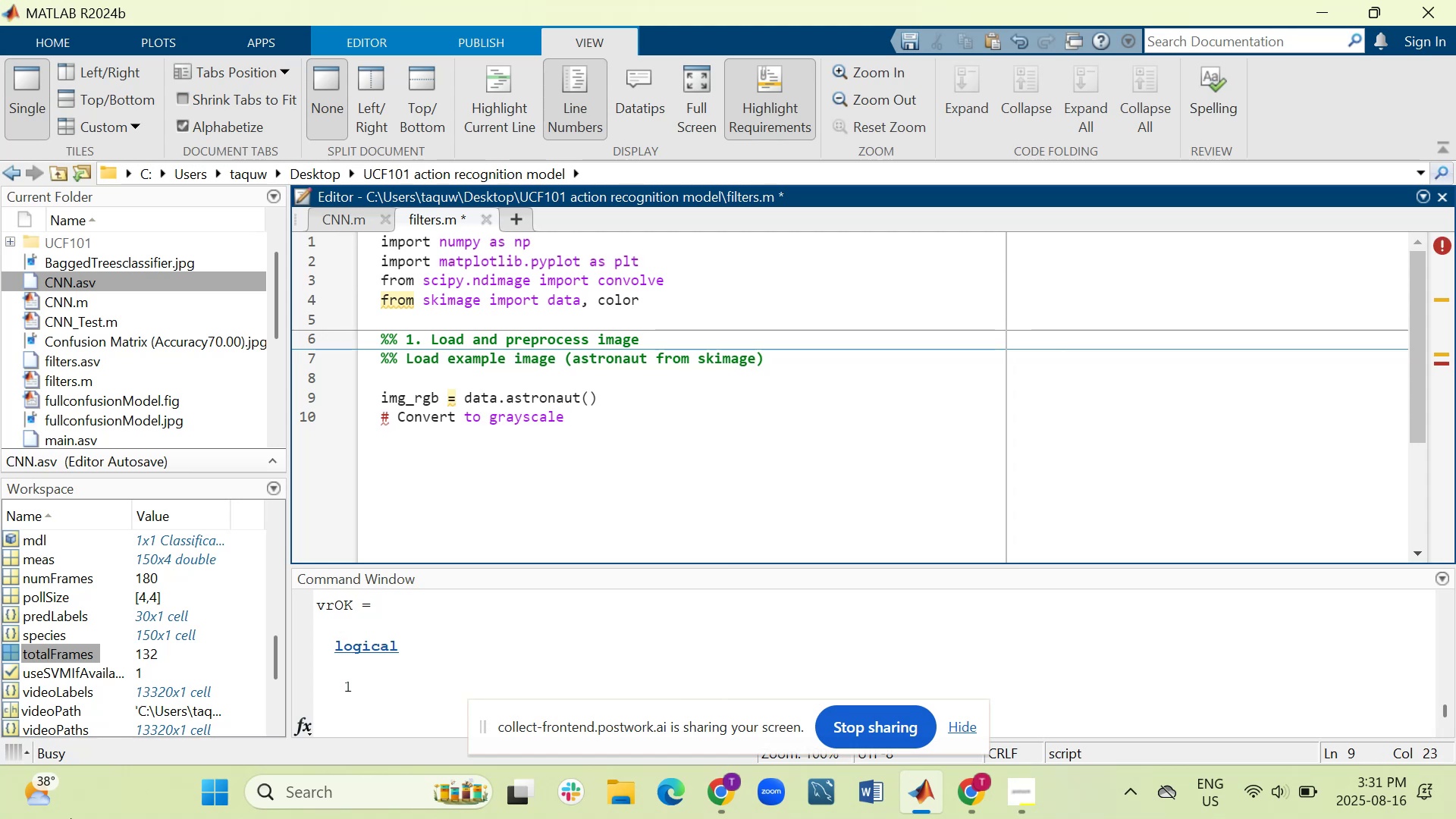 
key(ArrowUp)
 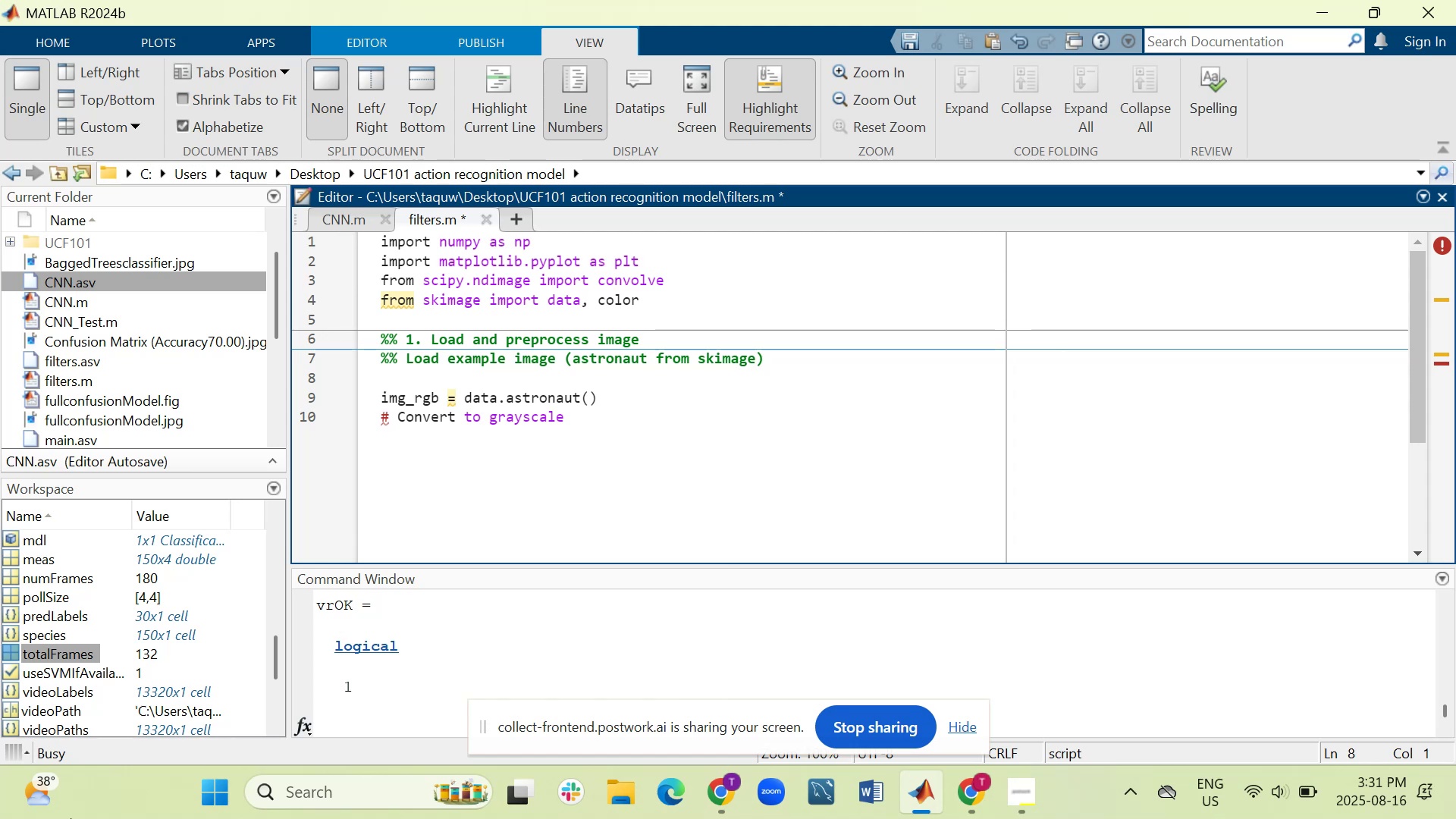 
key(ArrowDown)
 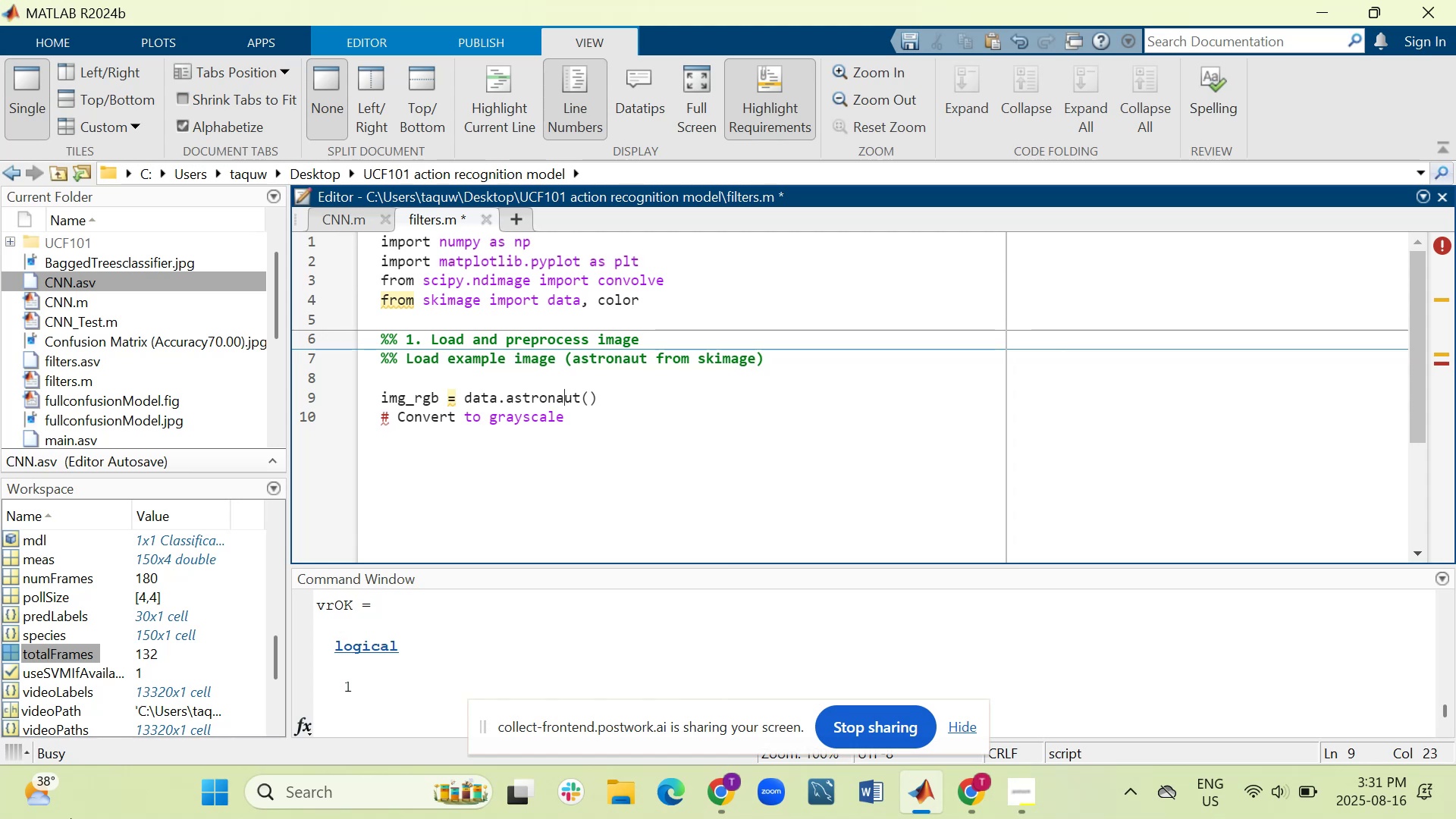 
key(ArrowDown)
 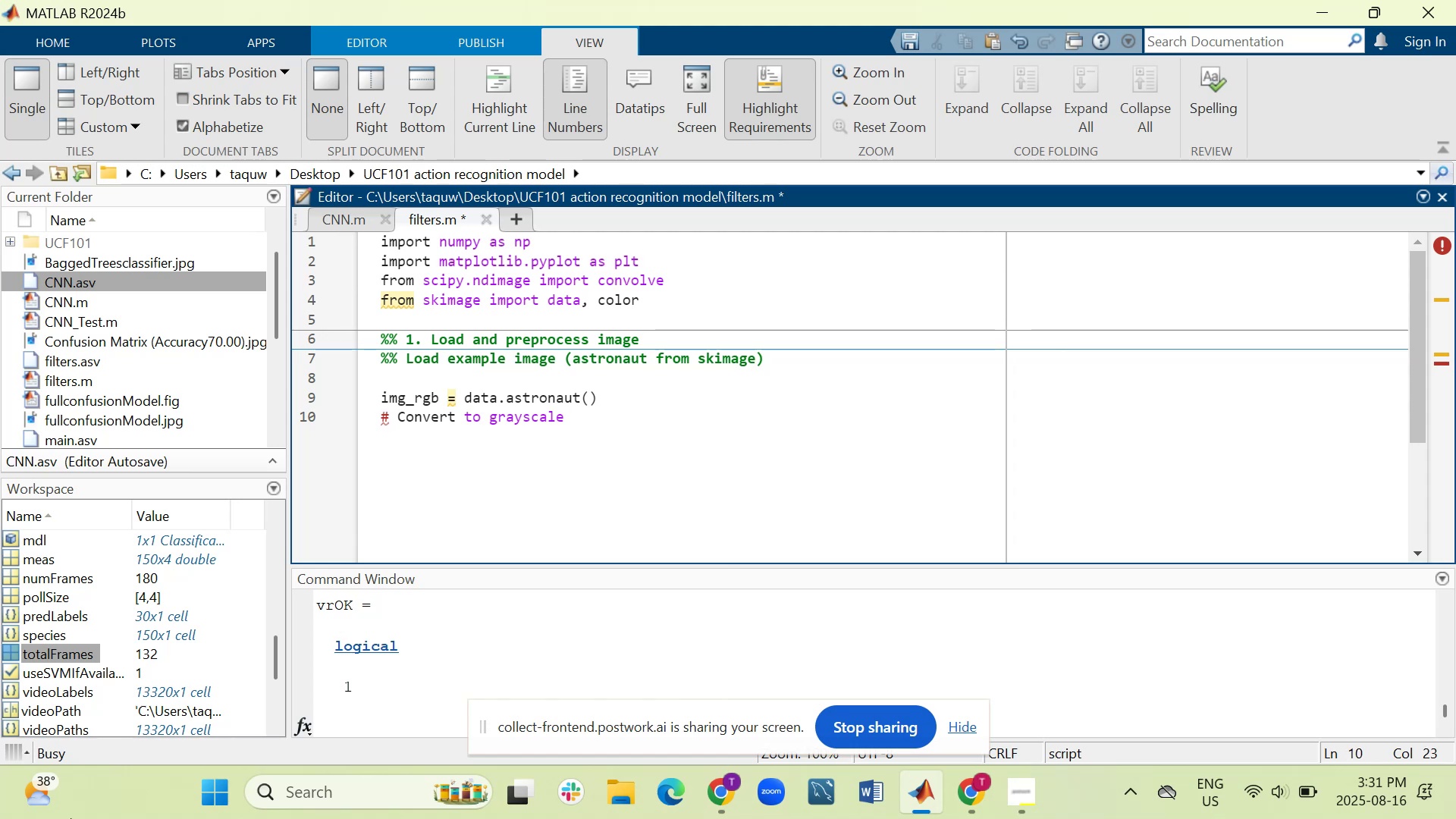 
key(ArrowUp)
 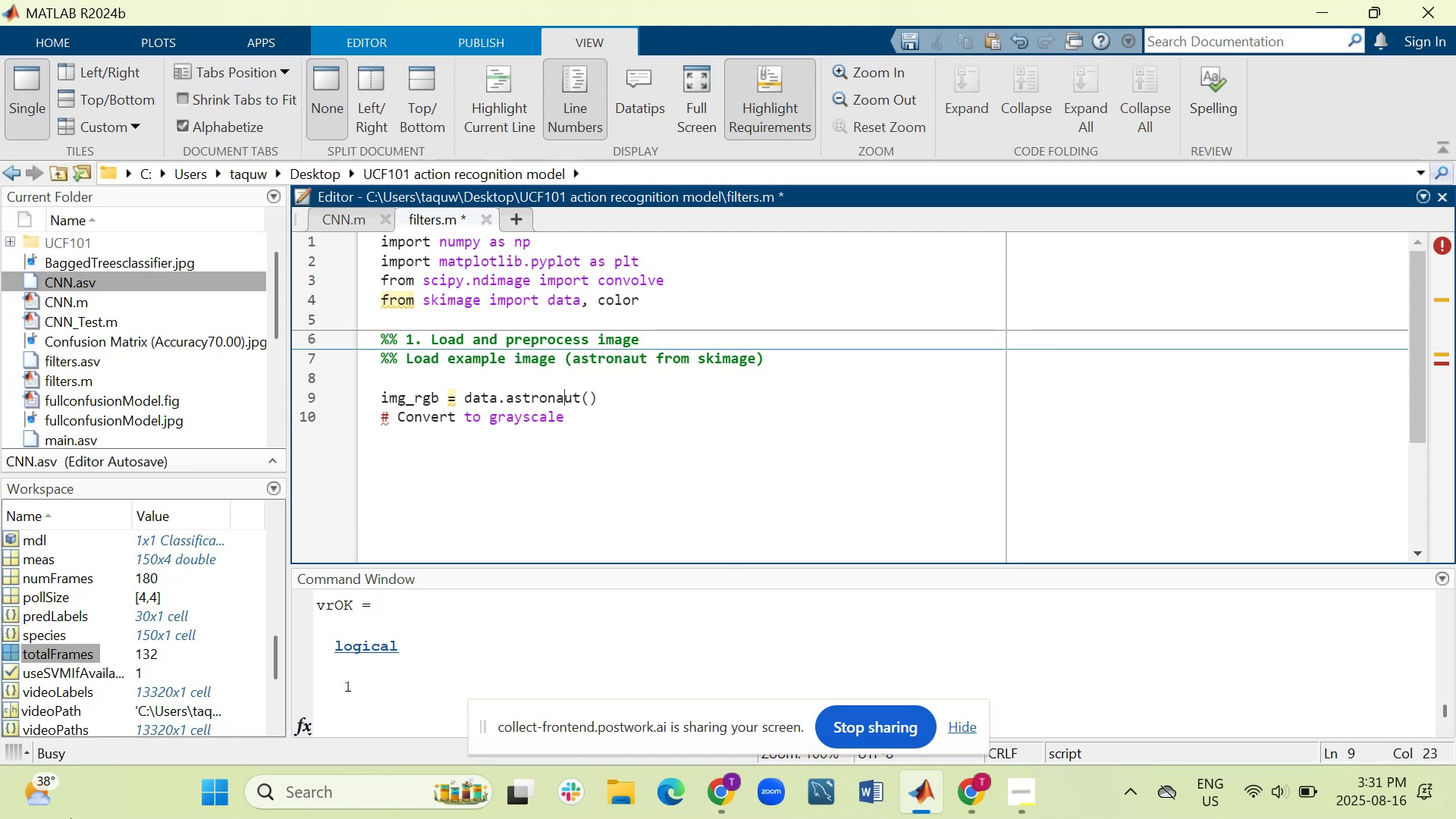 
key(ArrowDown)
 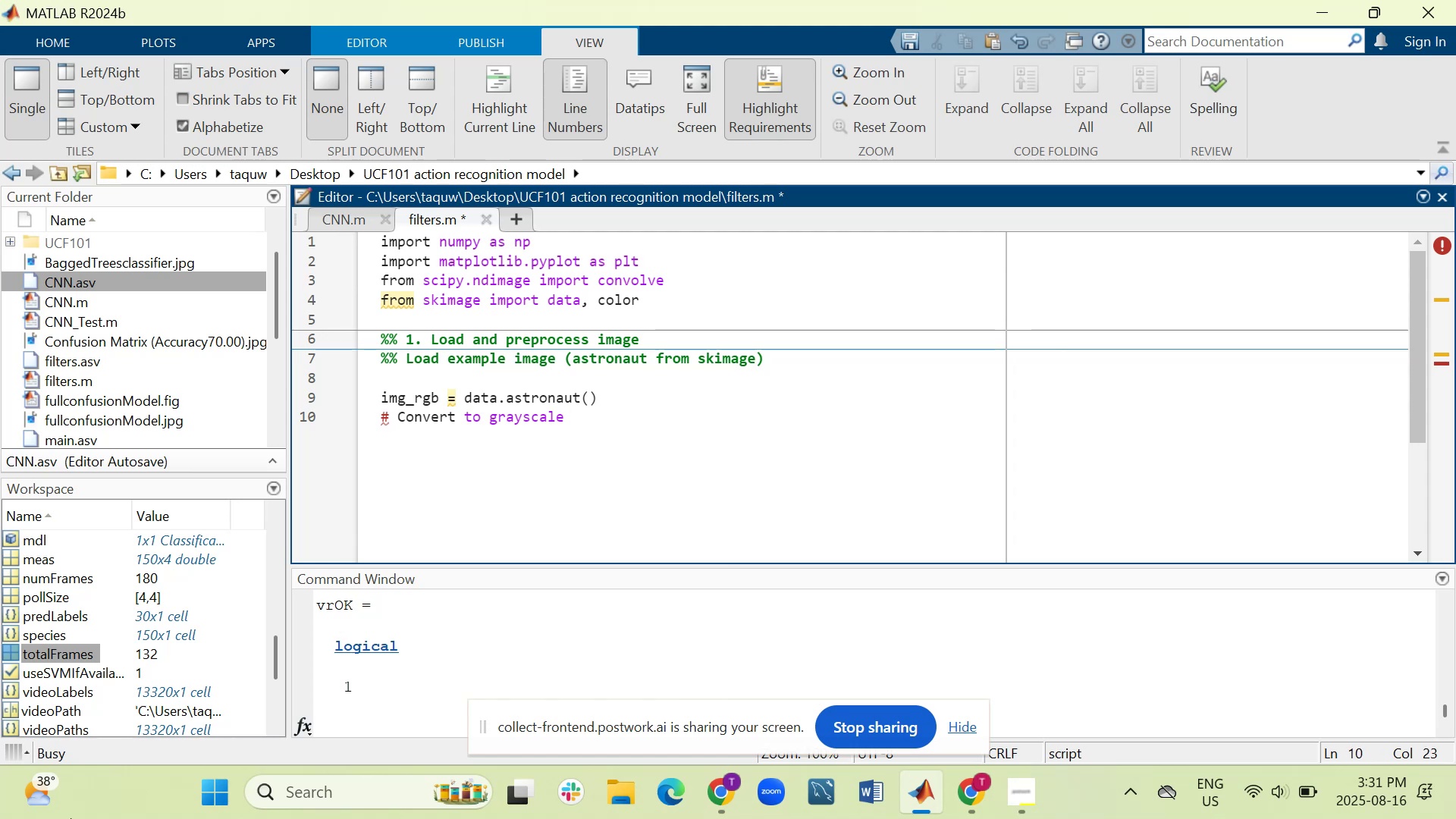 
hold_key(key=ArrowLeft, duration=1.04)
 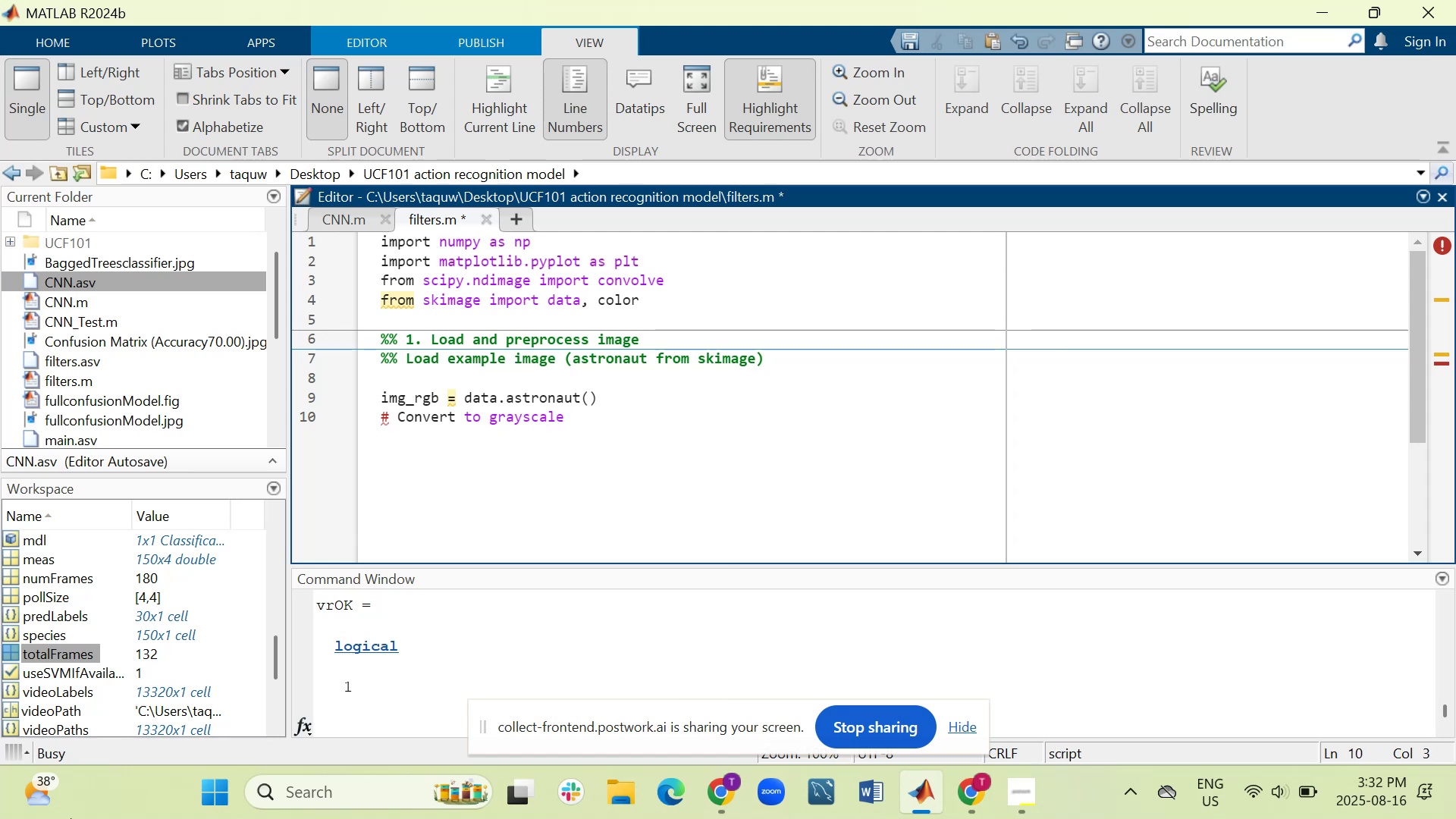 
key(ArrowLeft)
 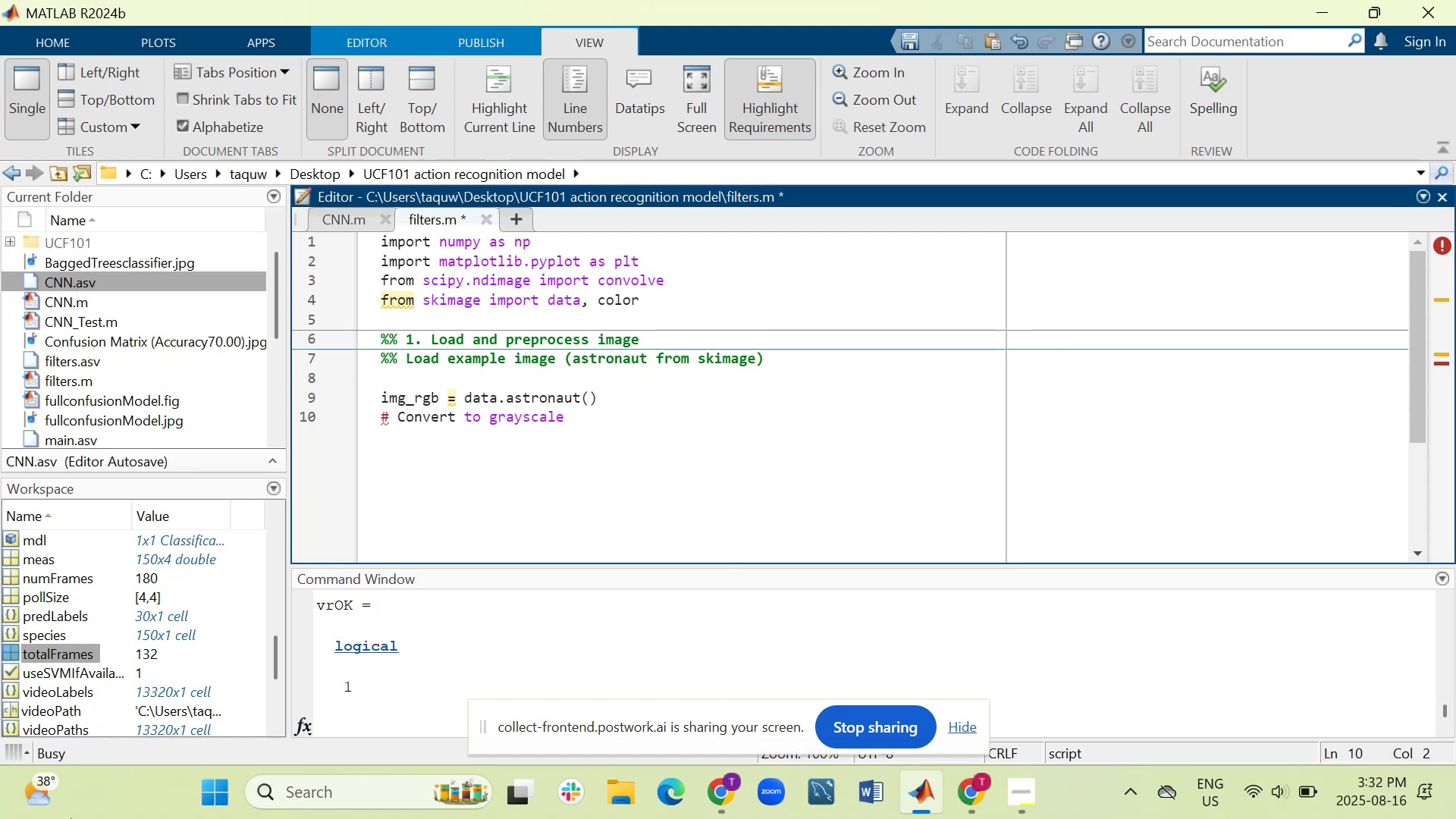 
key(ArrowRight)
 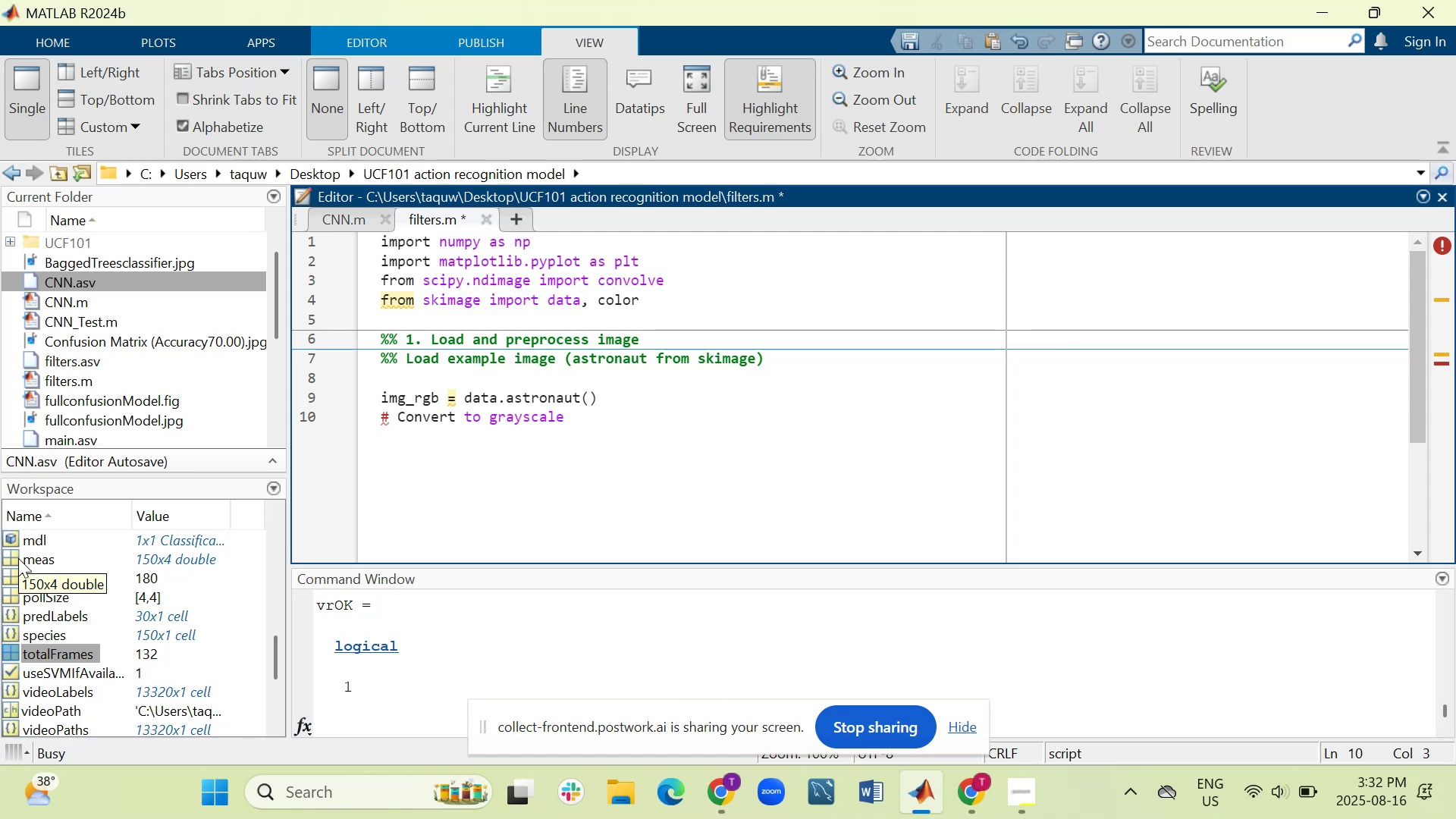 
key(Backspace)
 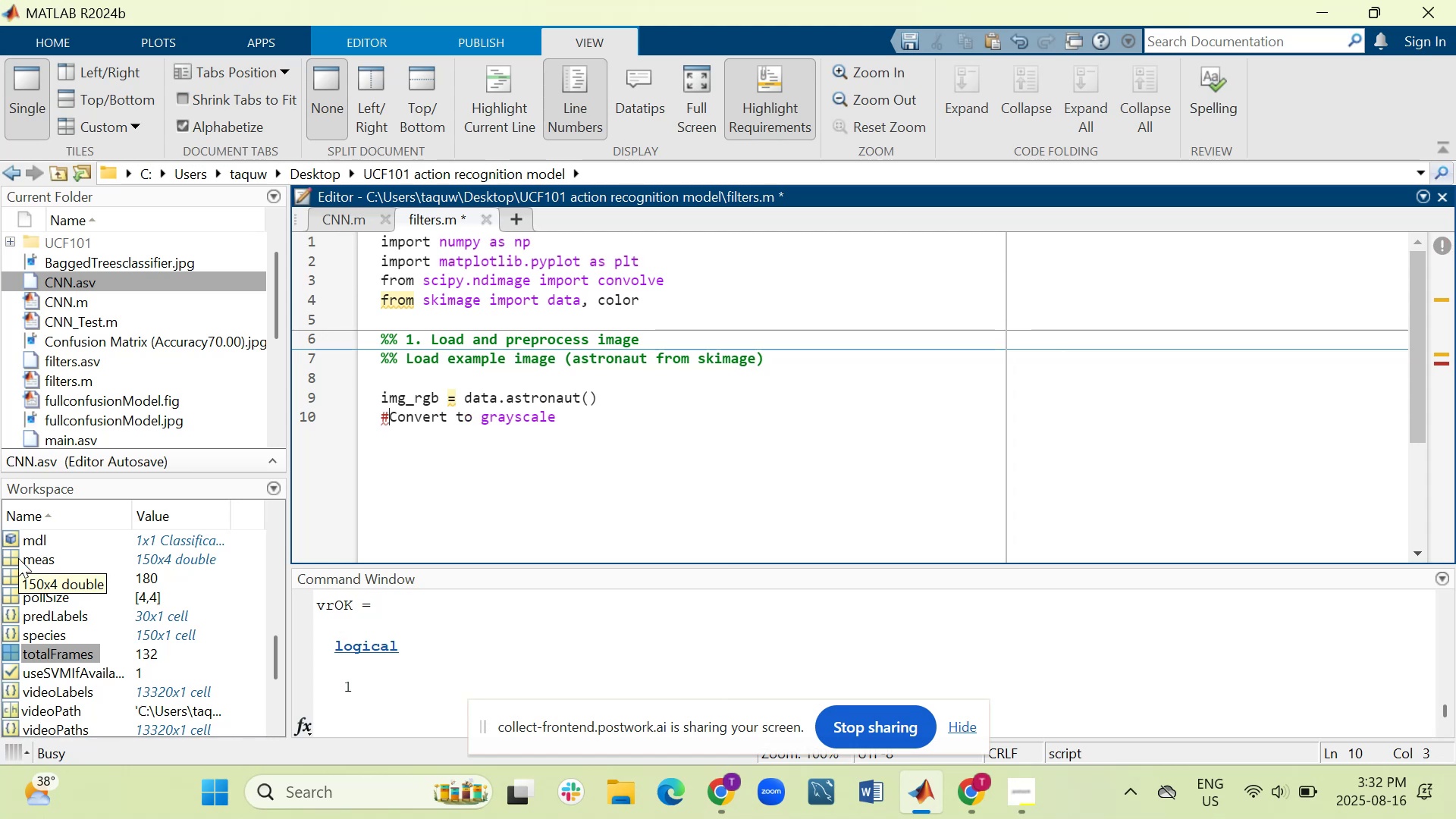 
key(Backspace)
 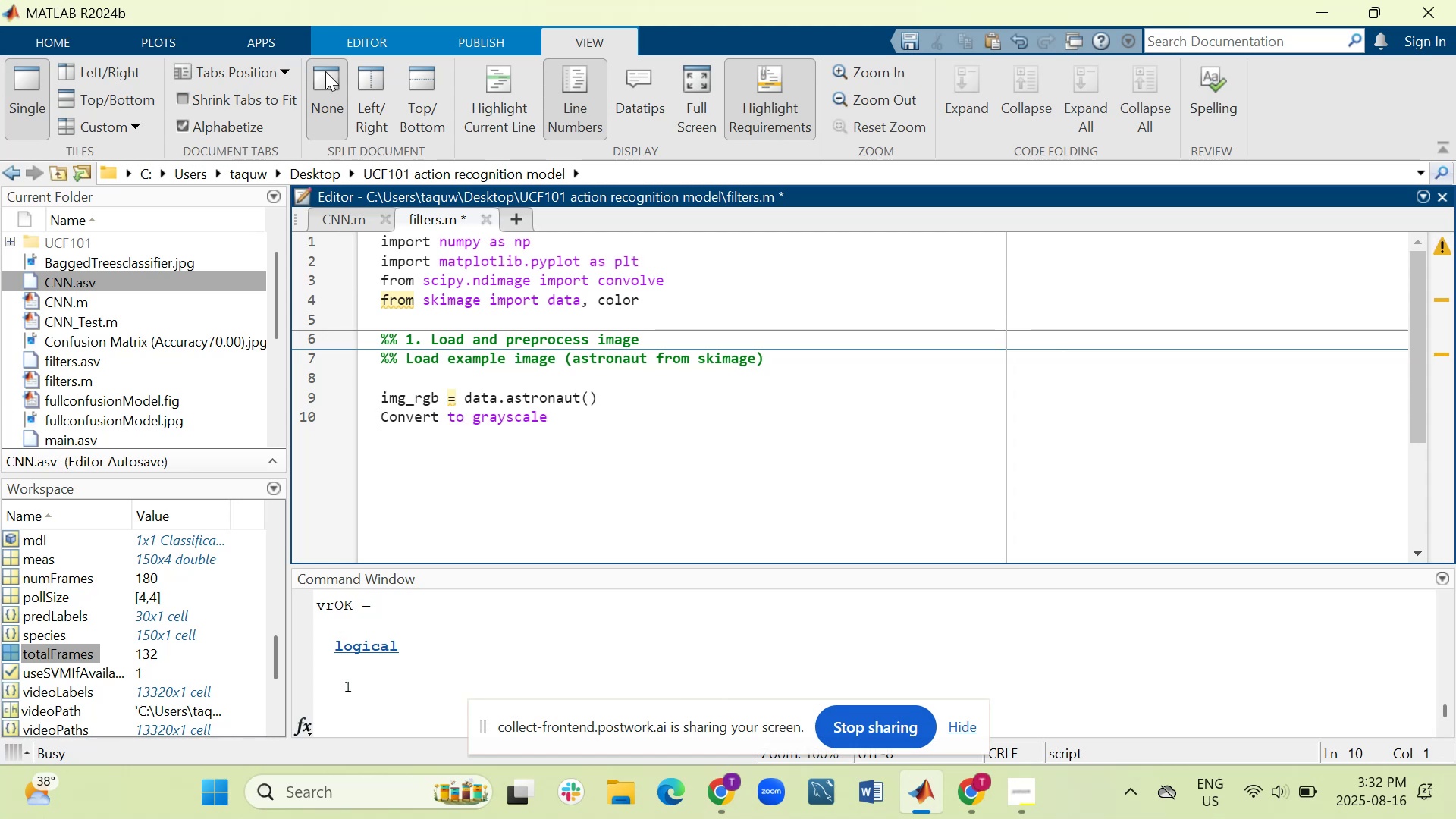 
wait(6.83)
 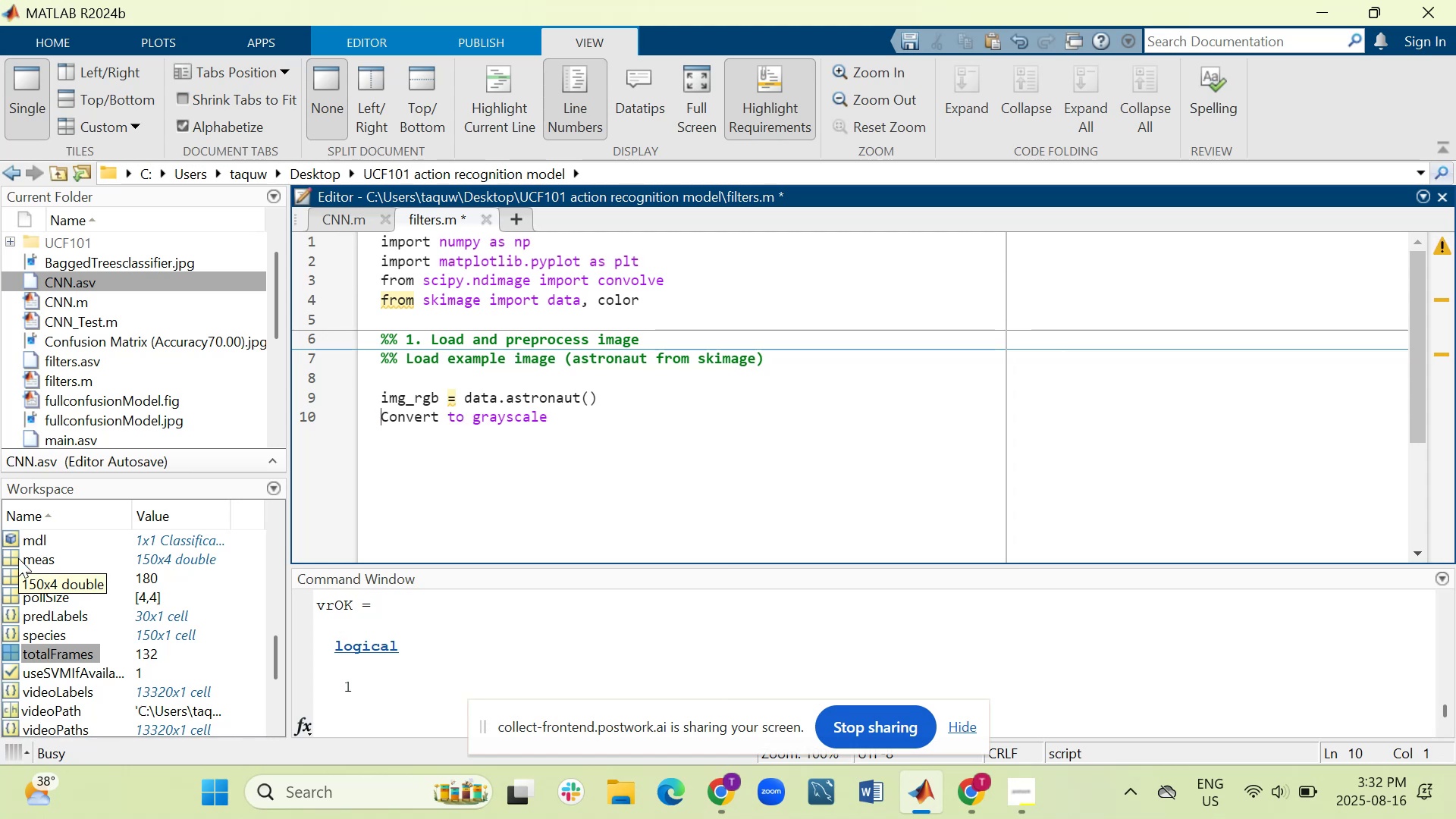 
scroll: coordinate [397, 398], scroll_direction: up, amount: 1.0
 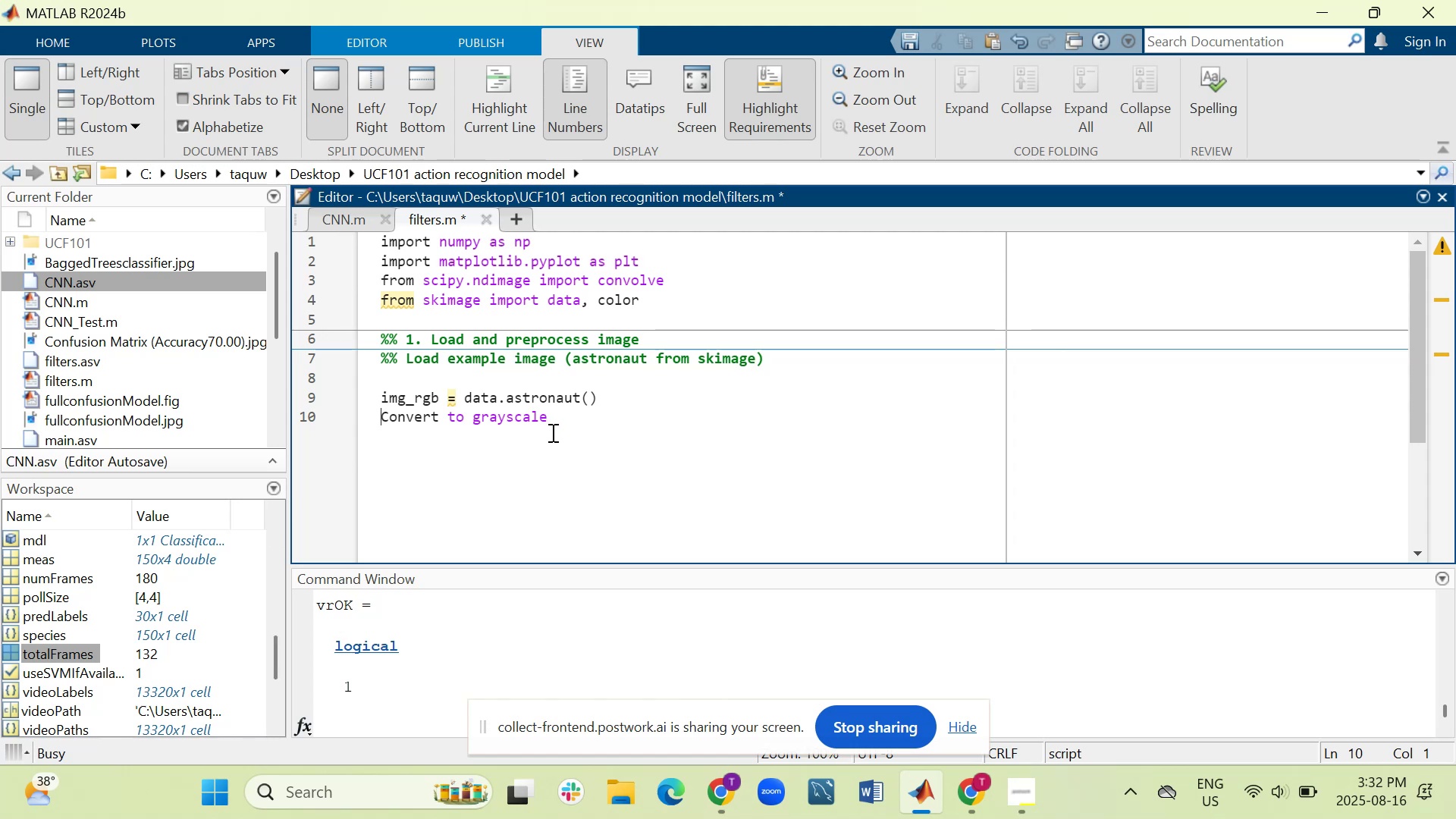 
left_click_drag(start_coordinate=[565, 424], to_coordinate=[372, 344])
 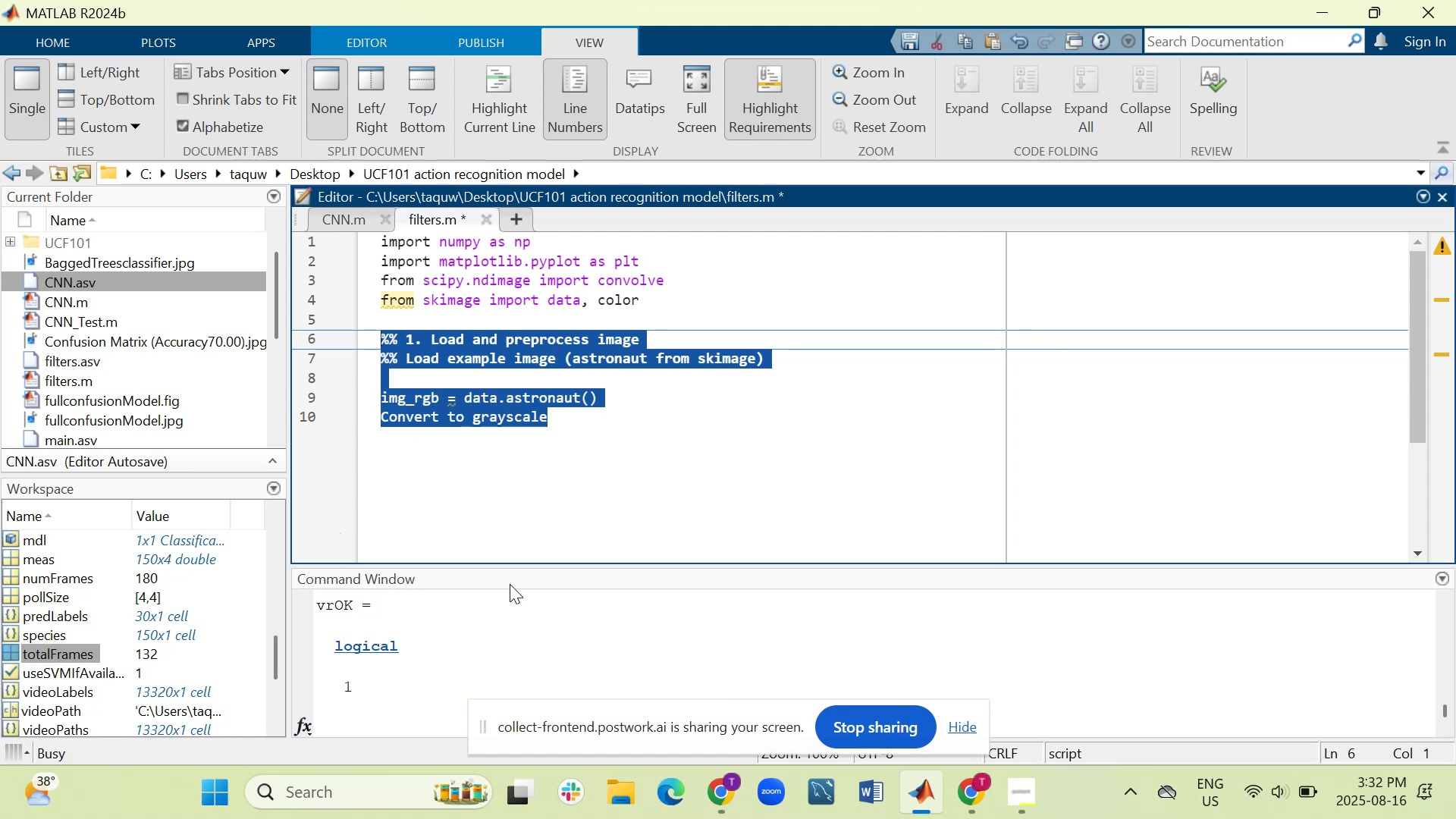 
left_click([571, 428])
 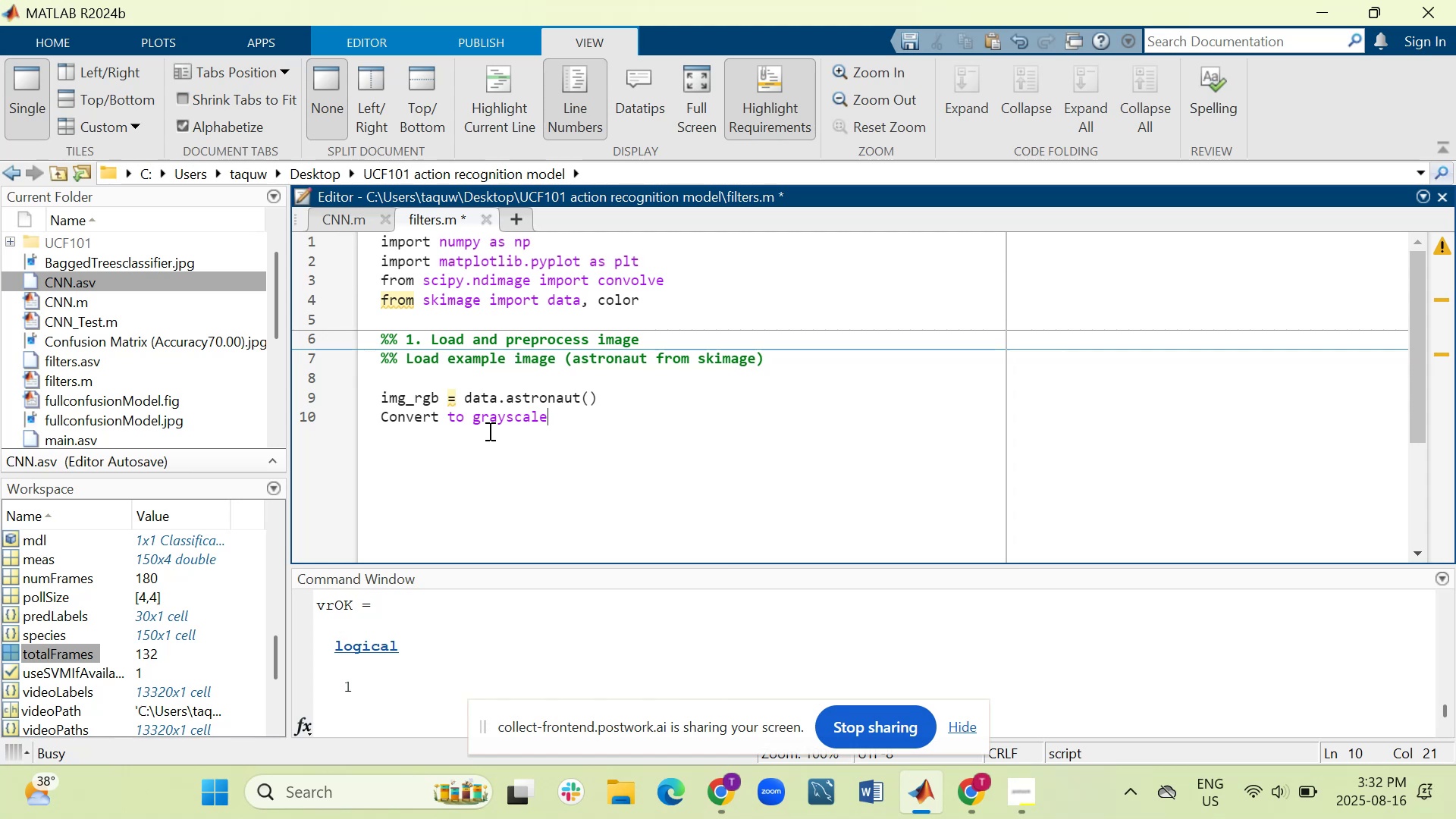 
left_click([383, 425])
 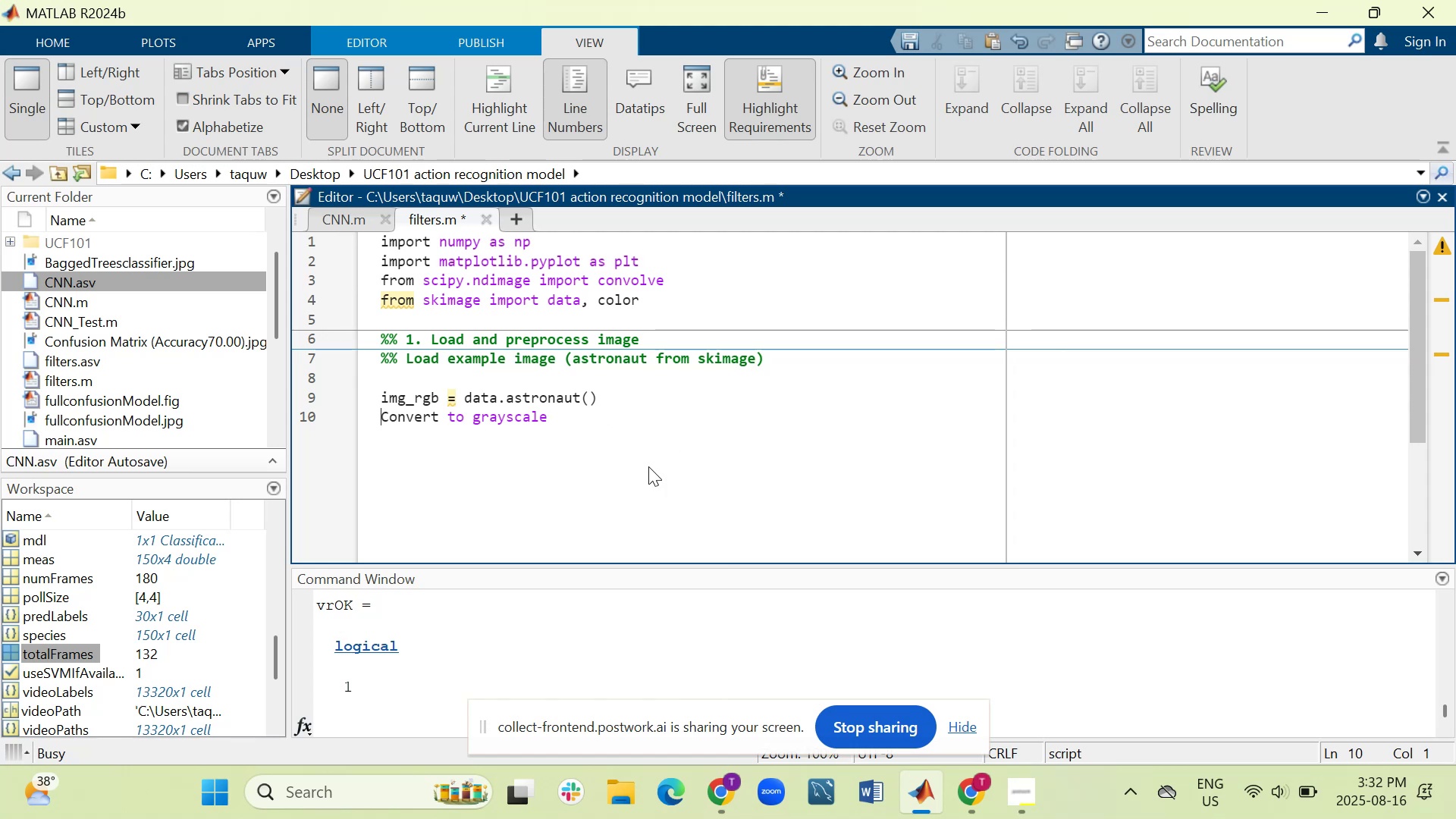 
hold_key(key=ArrowRight, duration=1.06)
 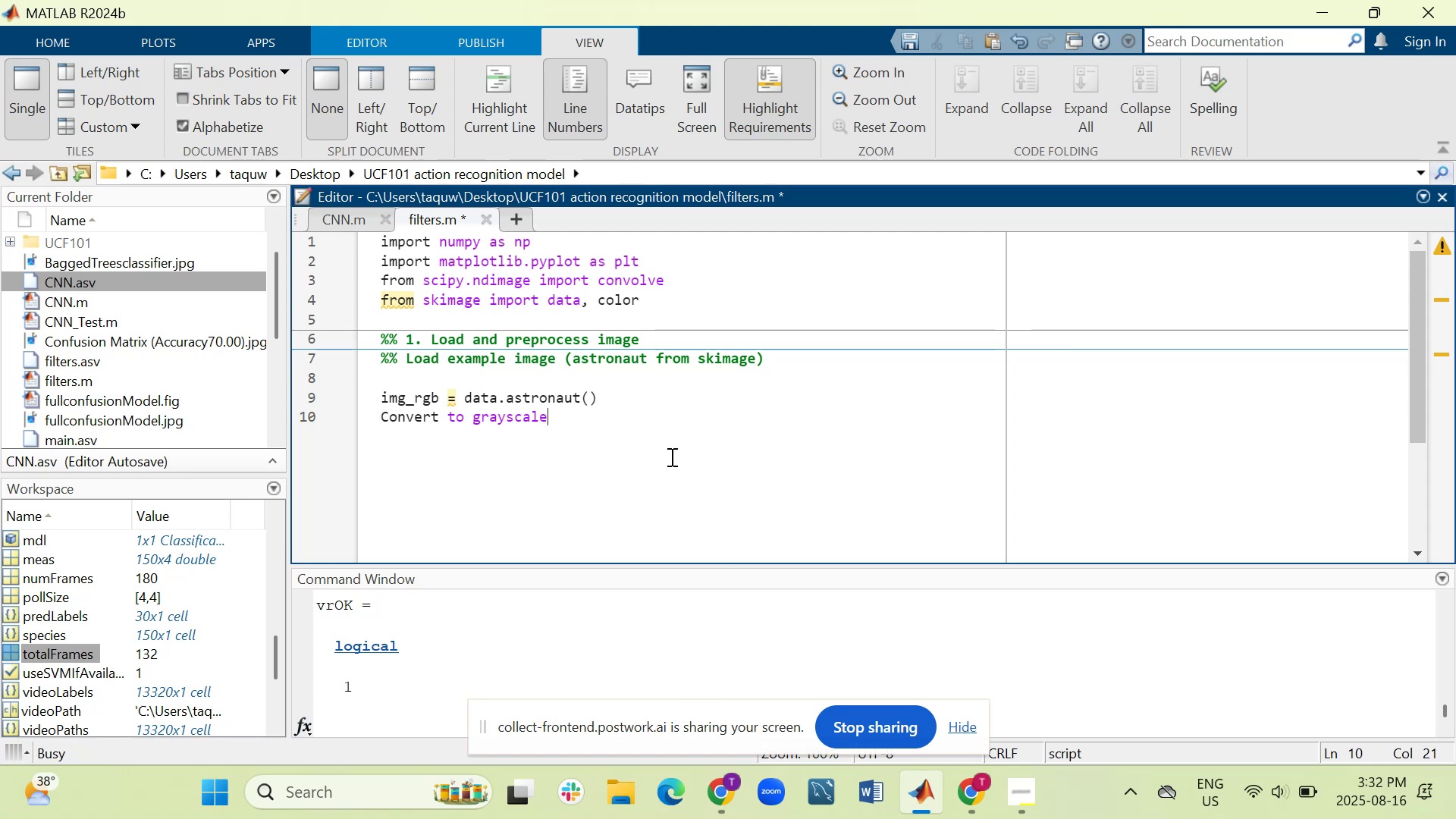 
scroll: coordinate [606, 397], scroll_direction: up, amount: 4.0
 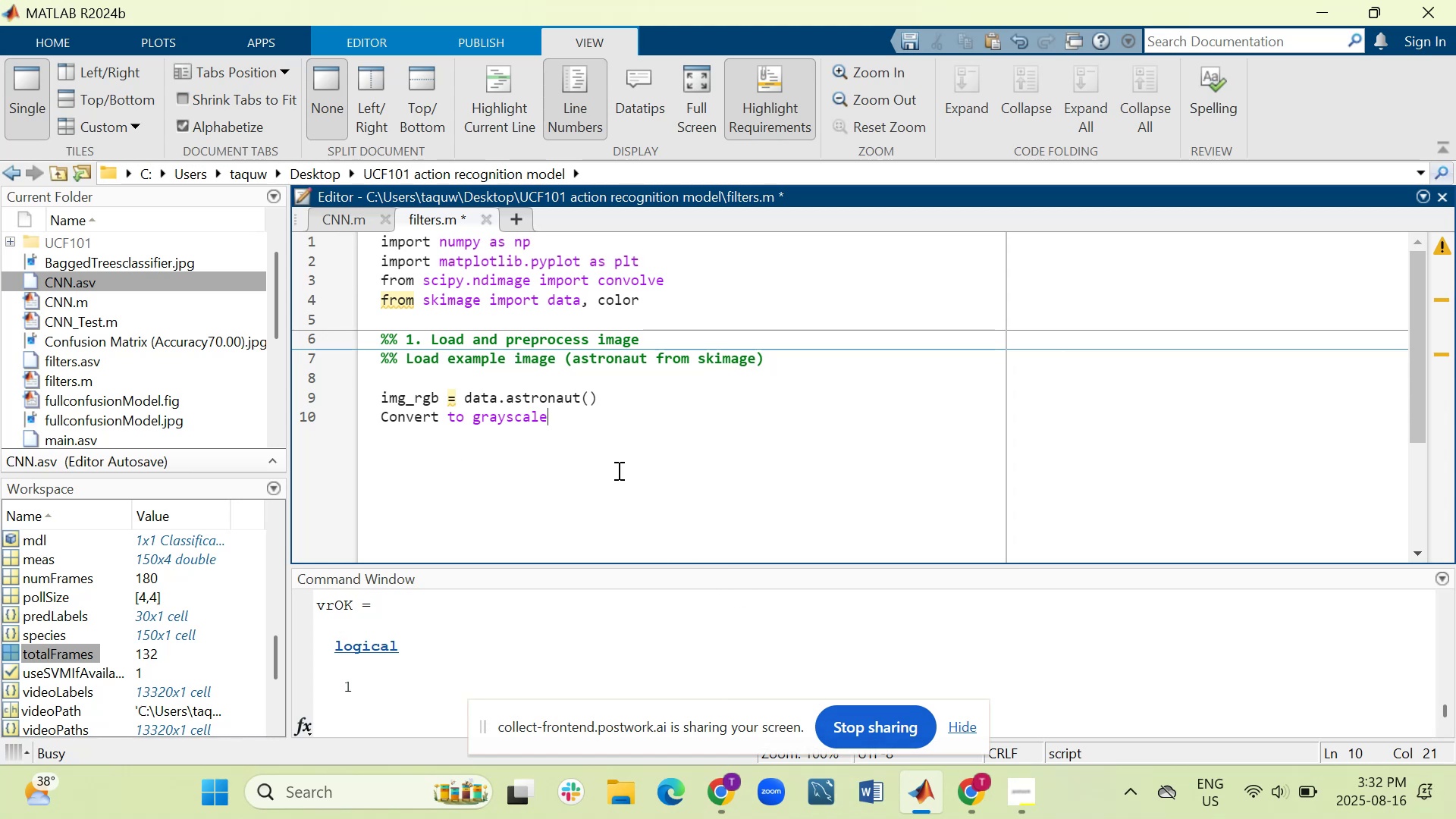 
left_click([963, 729])
 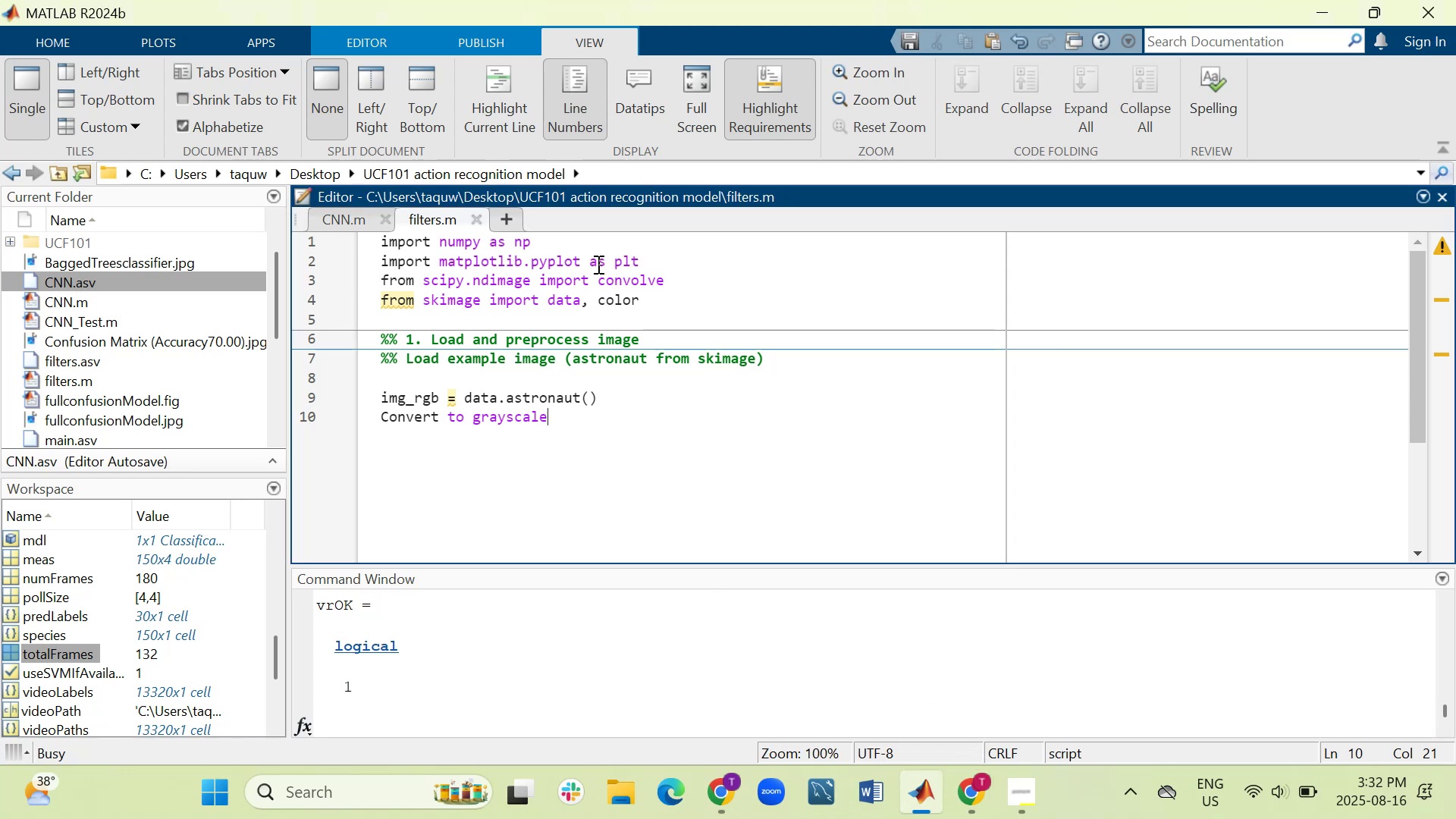 
scroll: coordinate [493, 331], scroll_direction: up, amount: 3.0
 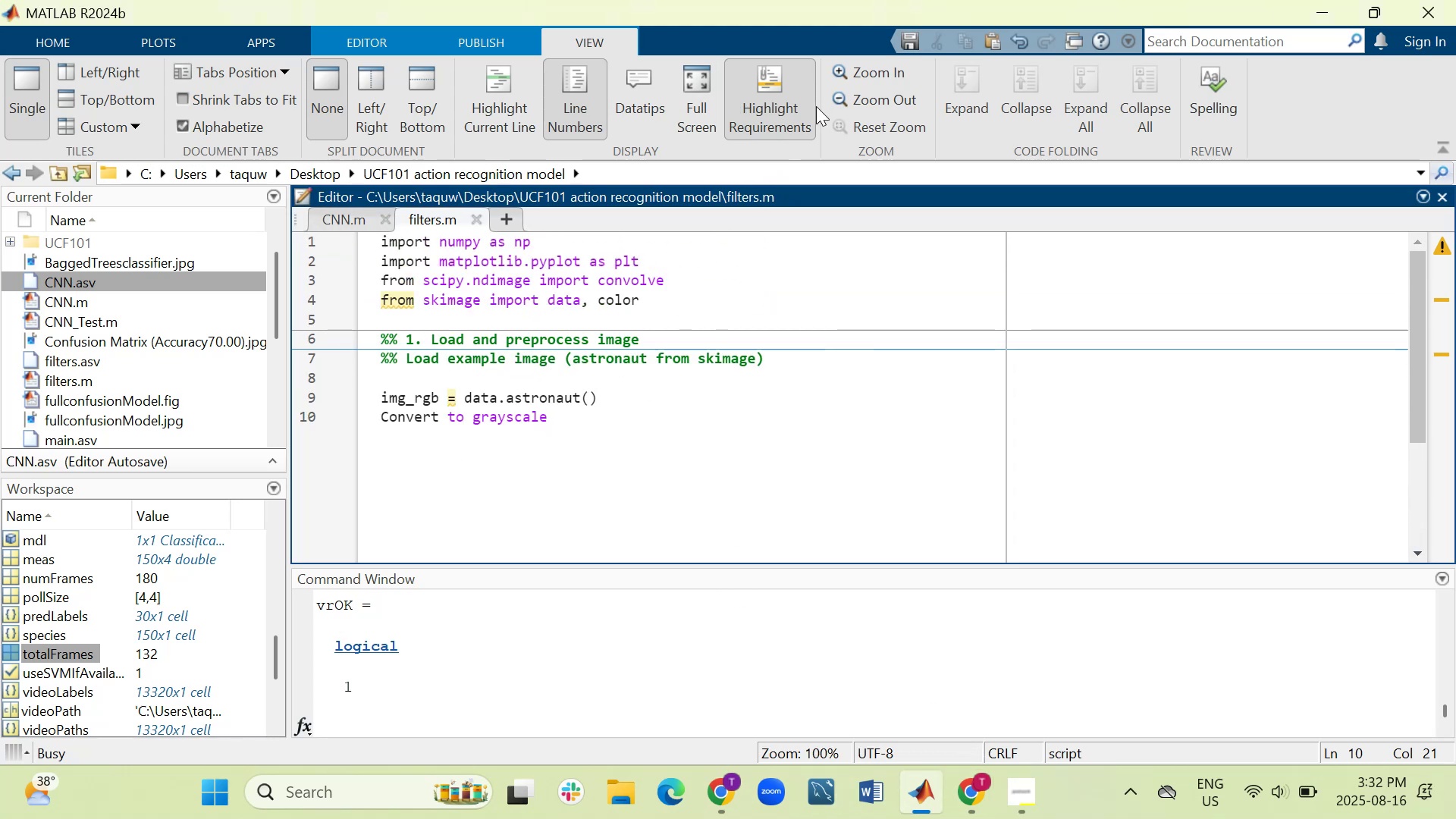 
wait(6.21)
 